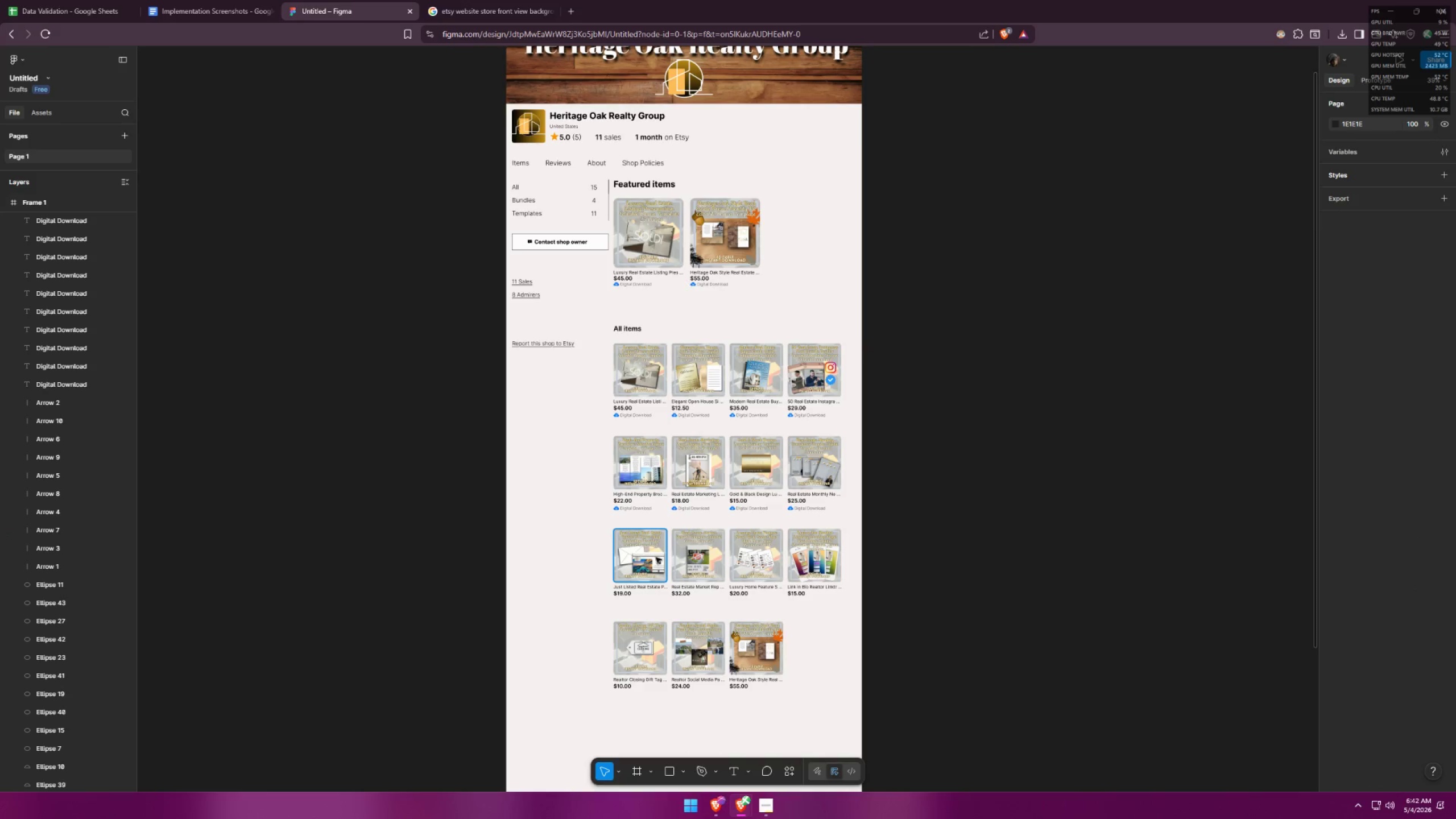 
scroll: coordinate [658, 563], scroll_direction: up, amount: 5.0
 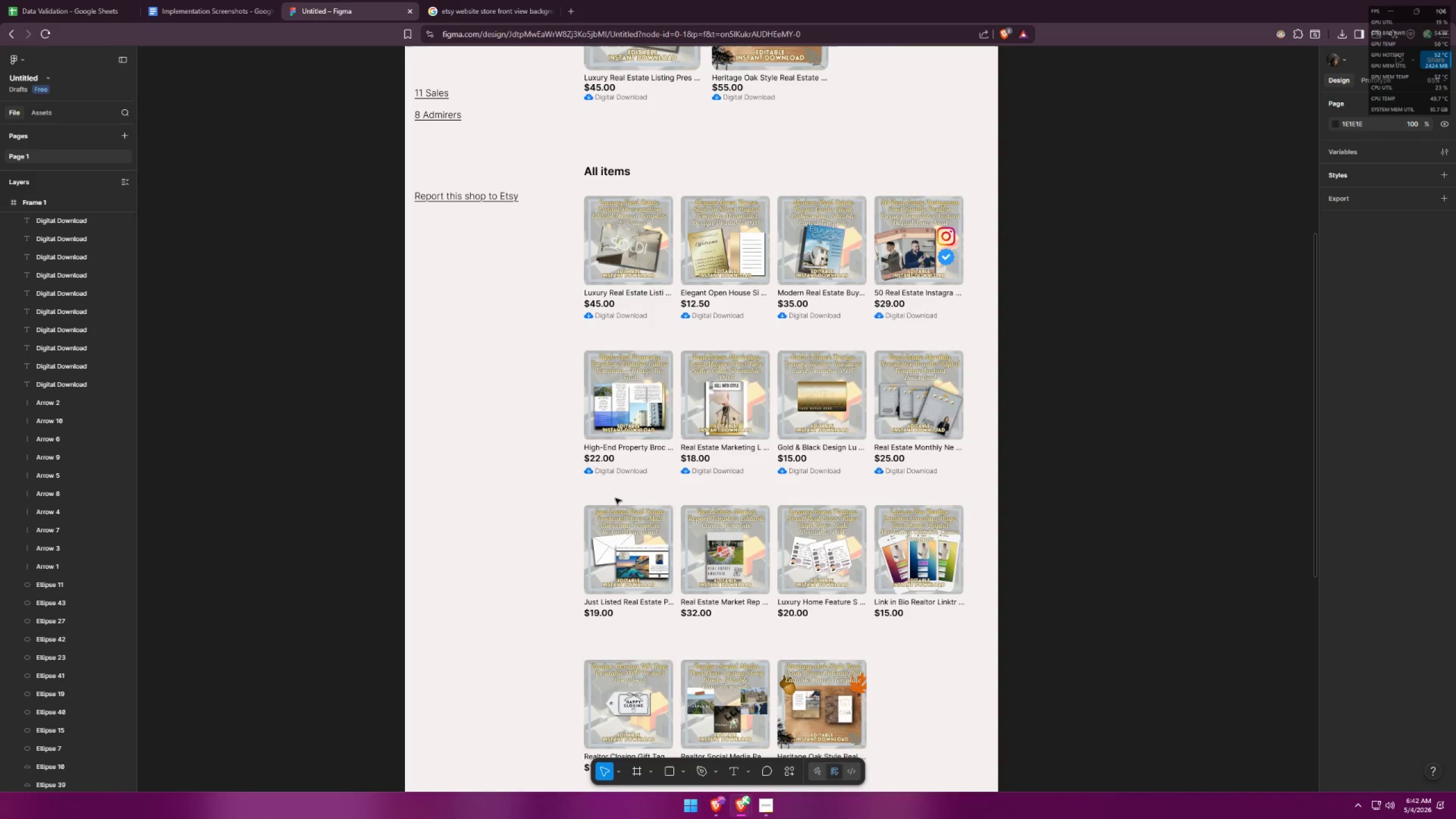 
left_click_drag(start_coordinate=[561, 495], to_coordinate=[925, 468])
 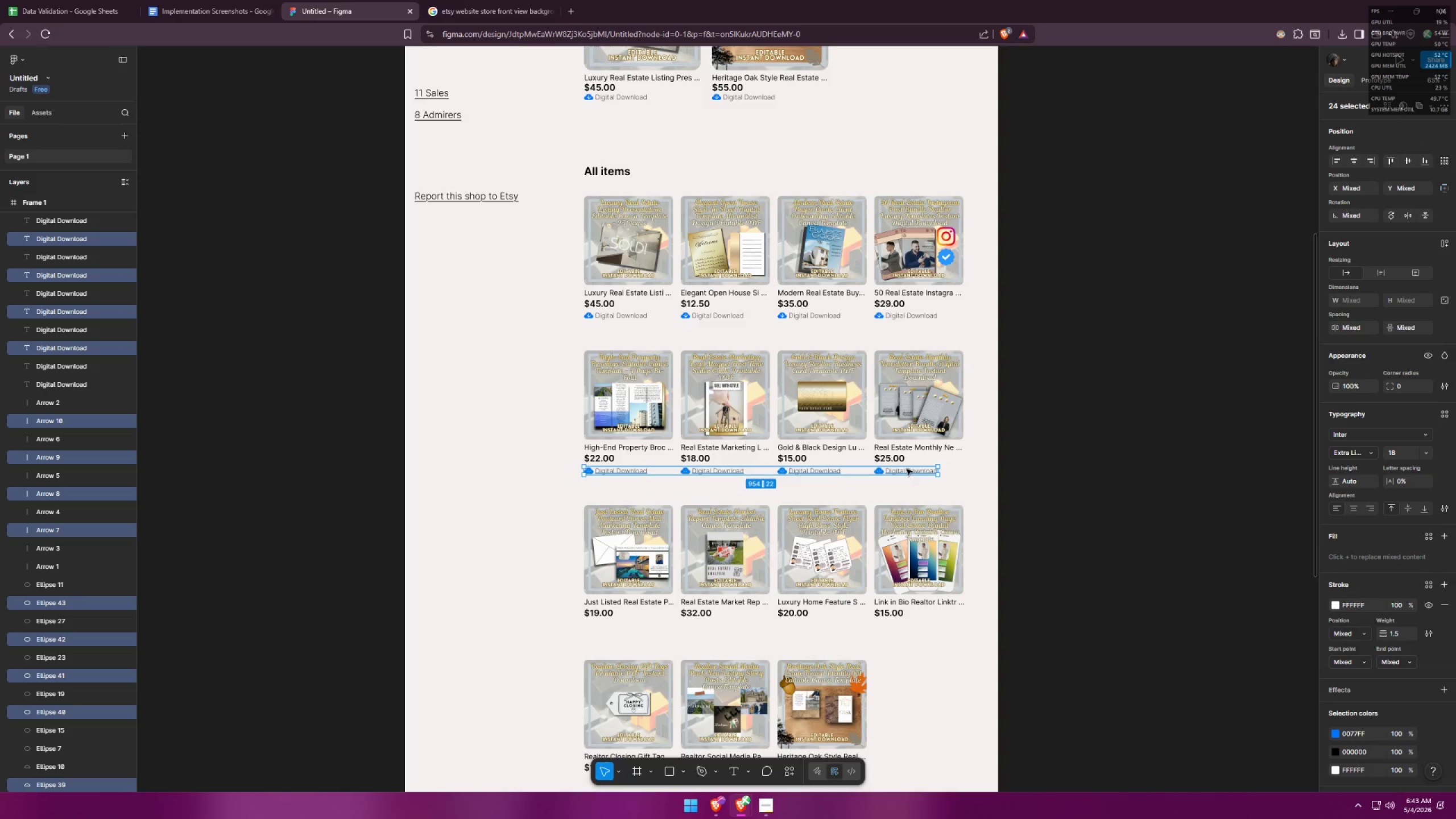 
hold_key(key=ShiftLeft, duration=2.5)
hold_key(key=AltLeft, duration=1.5)
left_click_drag(start_coordinate=[901, 471], to_coordinate=[887, 626])
 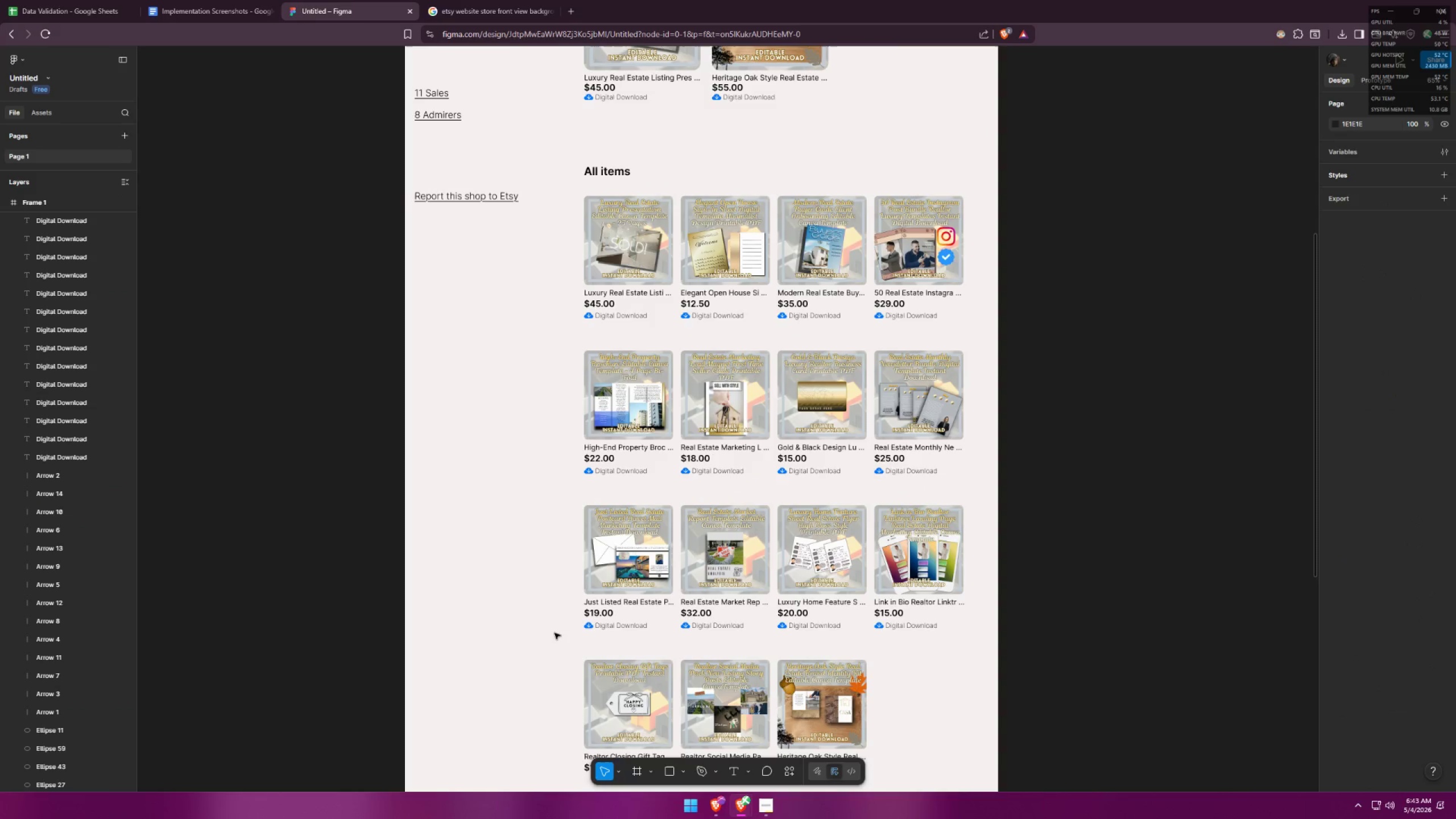 
hold_key(key=AltLeft, duration=1.03)
 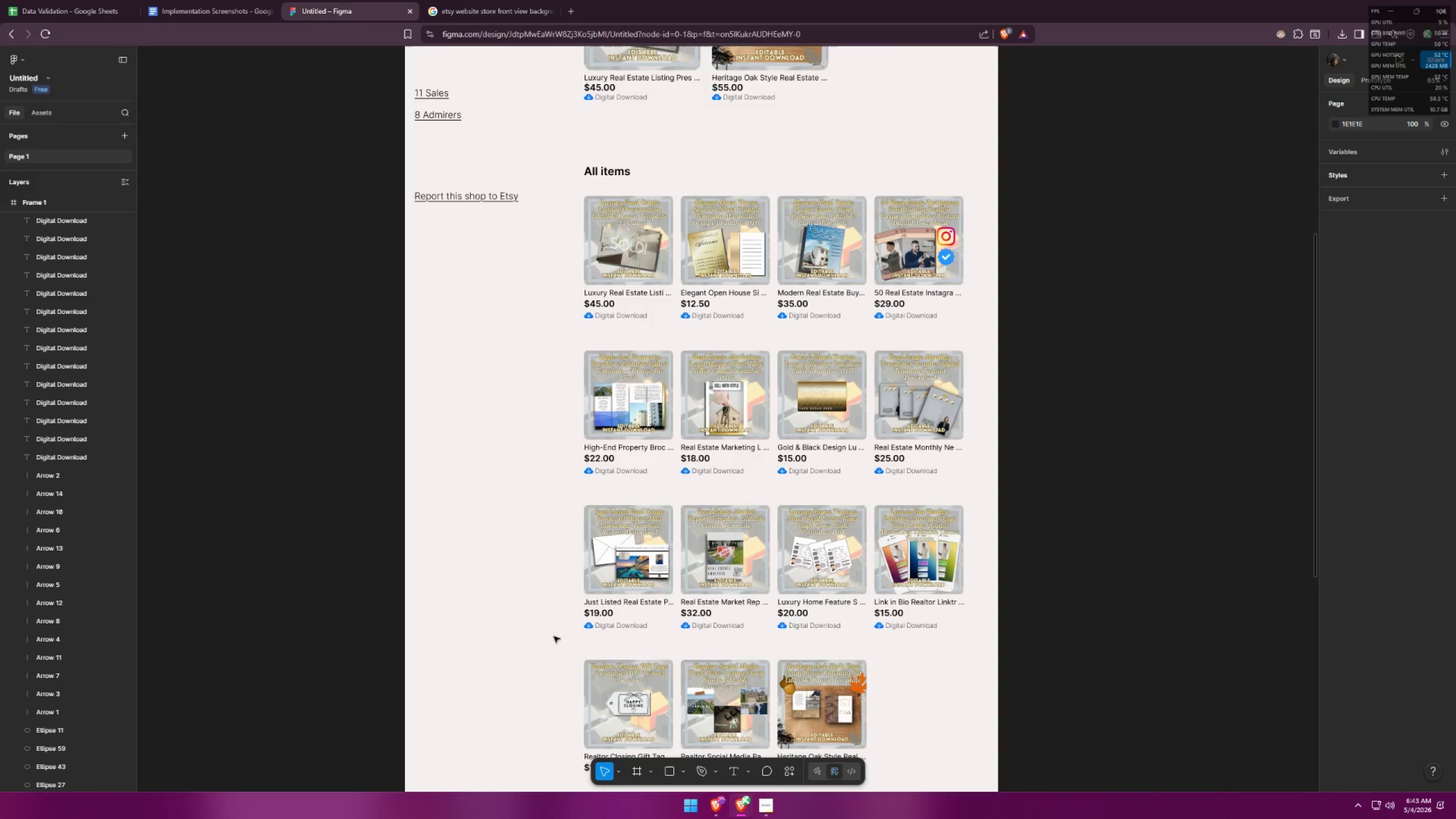 
left_click_drag(start_coordinate=[577, 326], to_coordinate=[917, 317])
 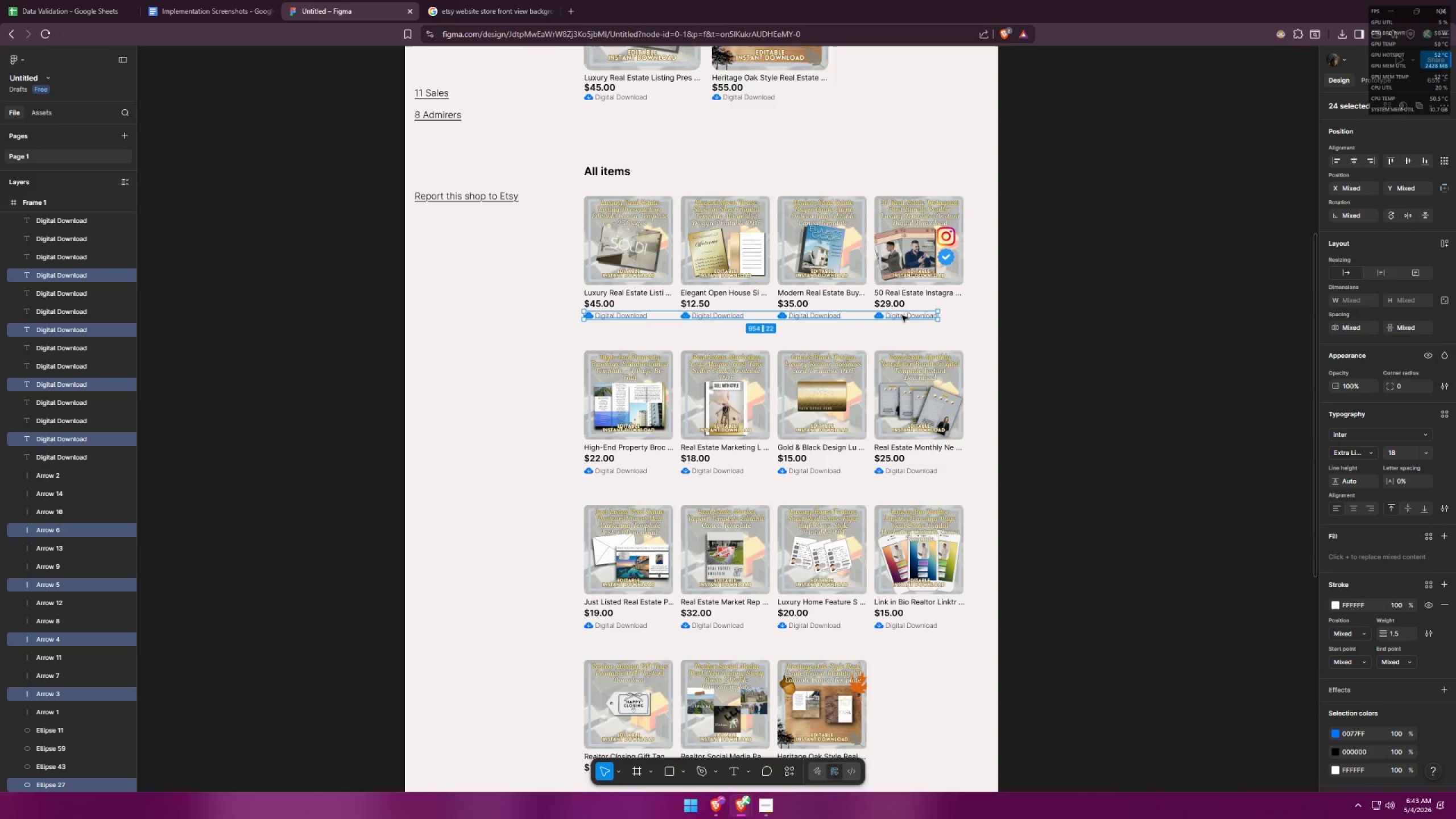 
hold_key(key=ShiftLeft, duration=1.5)
 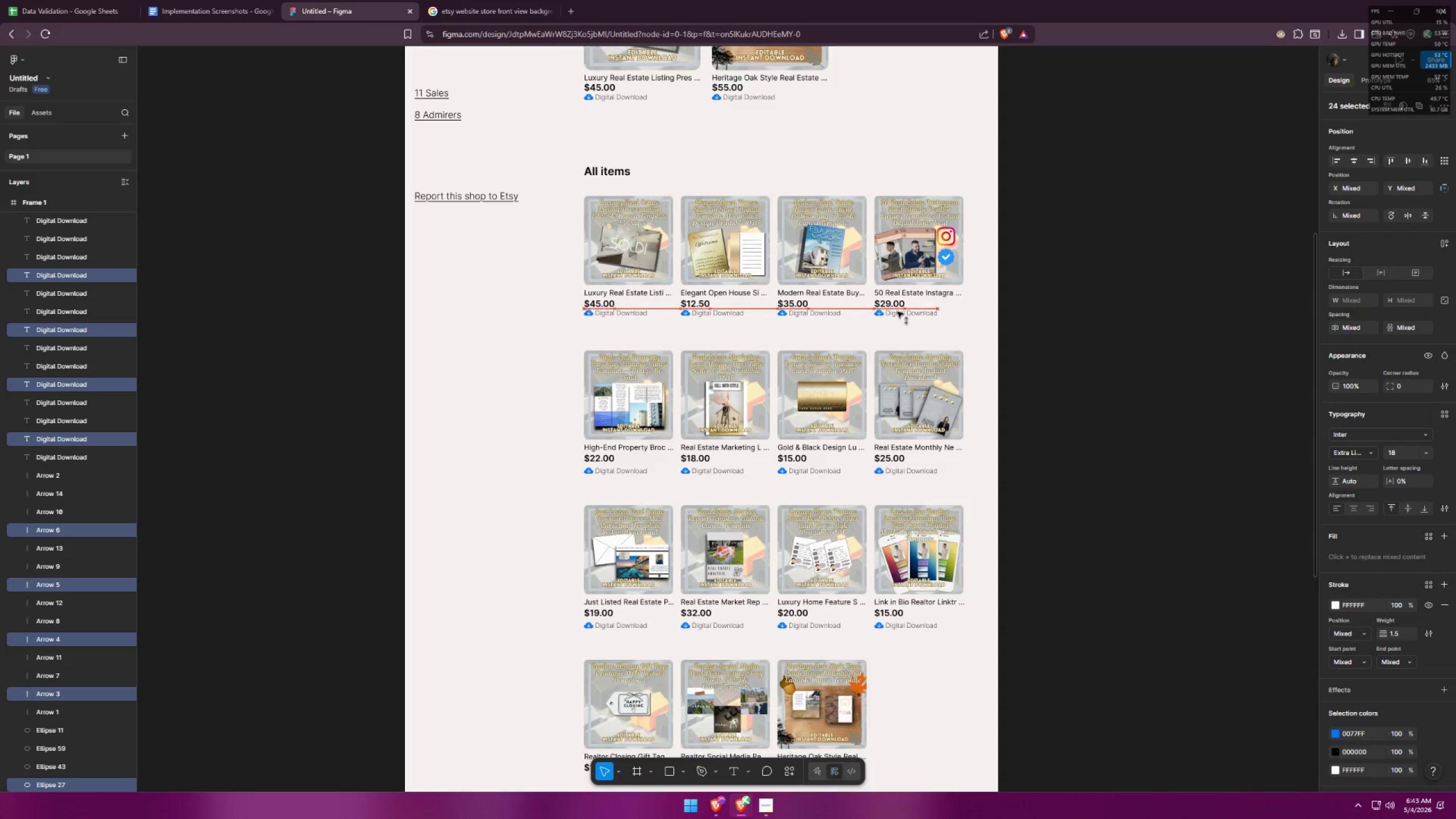 
hold_key(key=ShiftLeft, duration=1.52)
 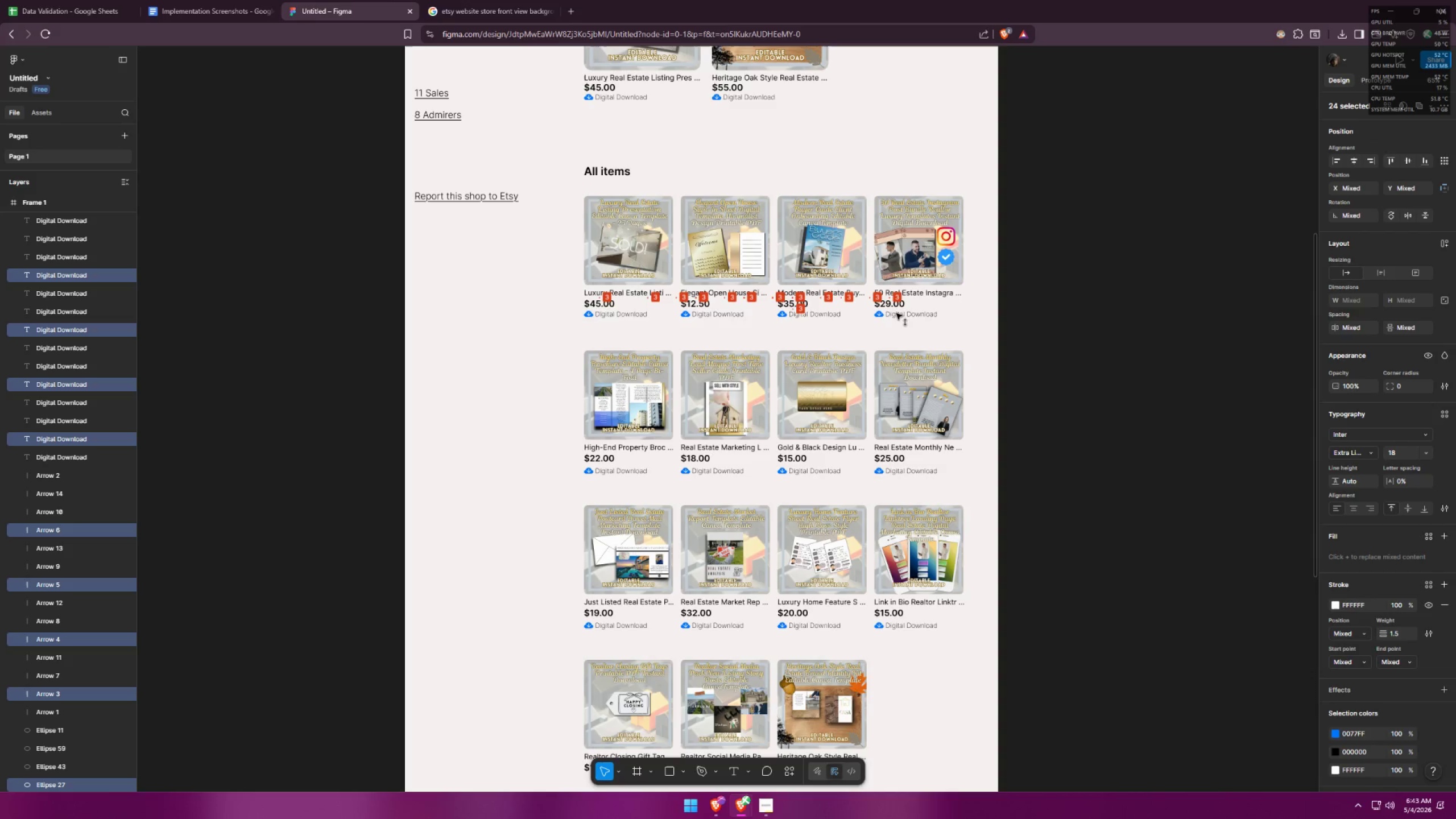 
hold_key(key=ShiftLeft, duration=1.39)
 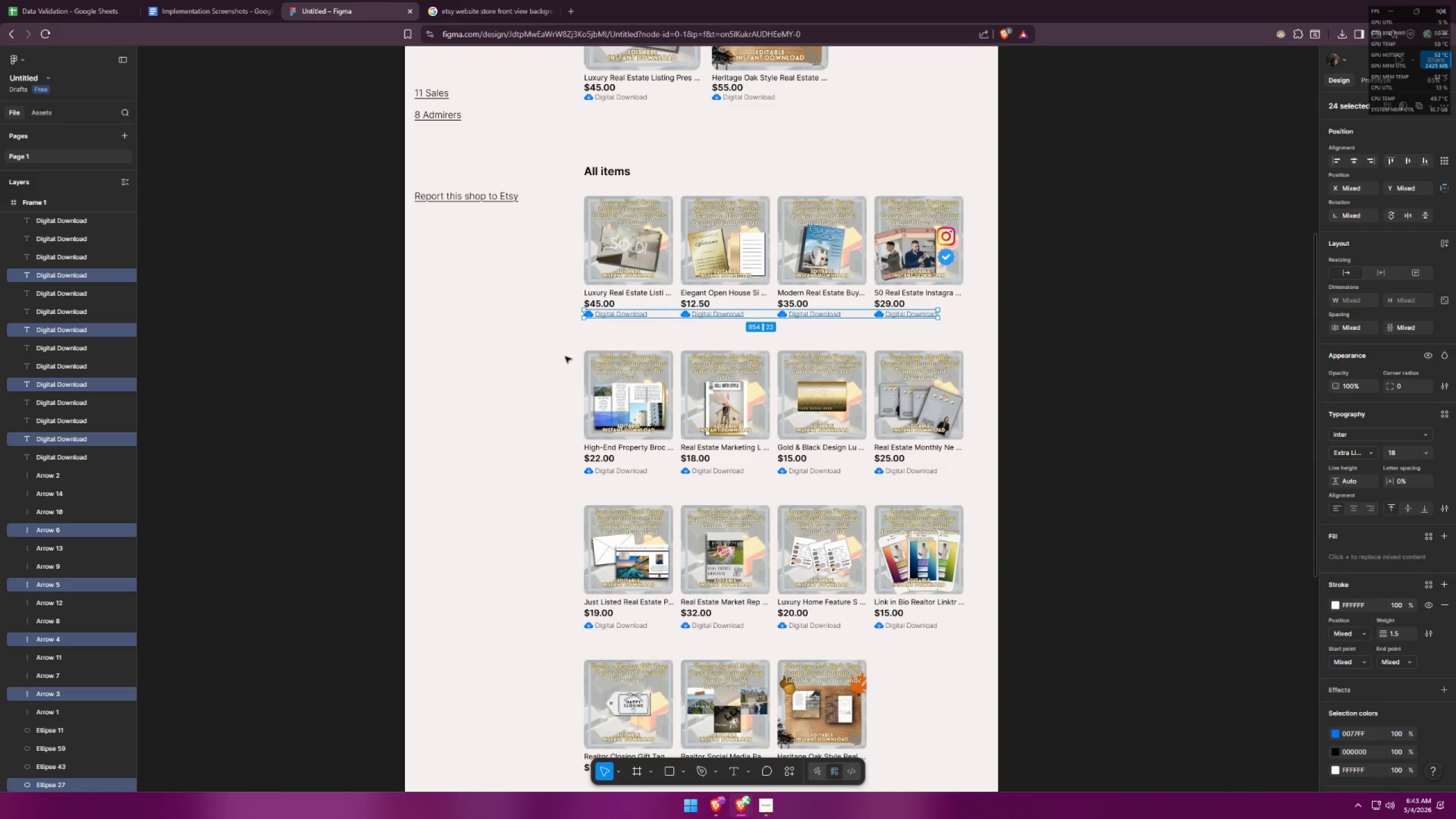 
left_click([551, 360])
 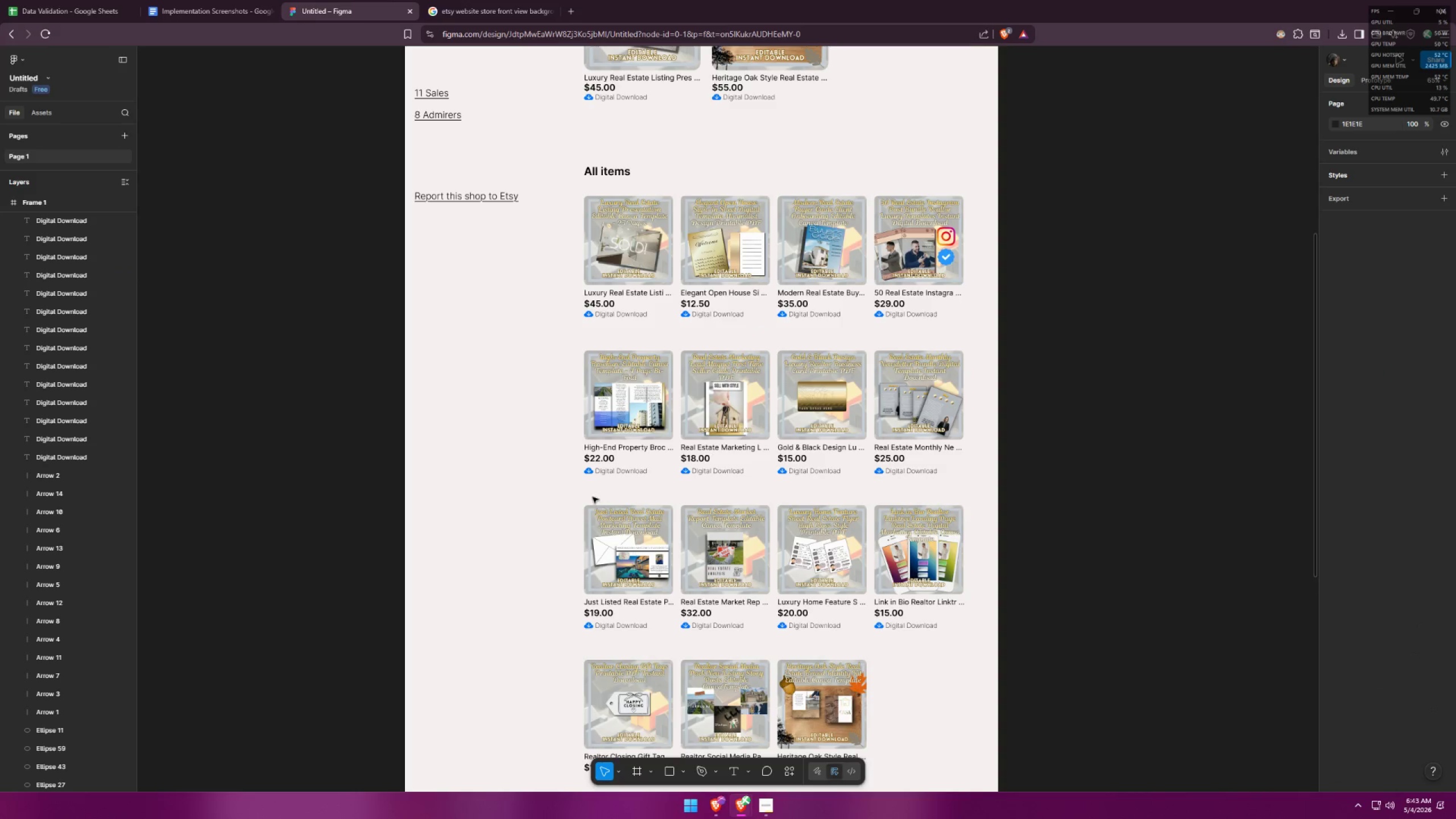 
left_click_drag(start_coordinate=[576, 495], to_coordinate=[944, 470])
 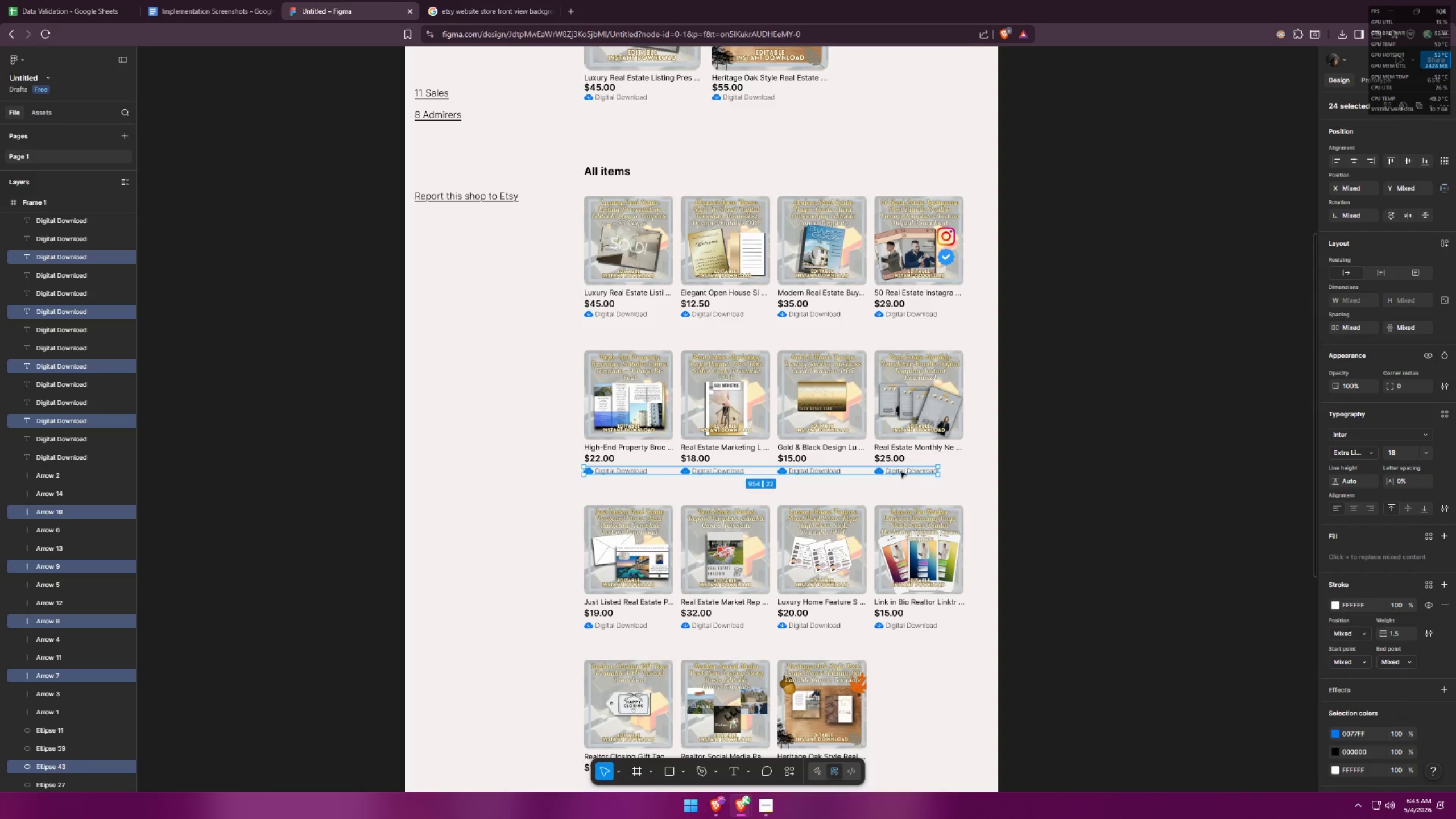 
hold_key(key=ShiftLeft, duration=1.5)
 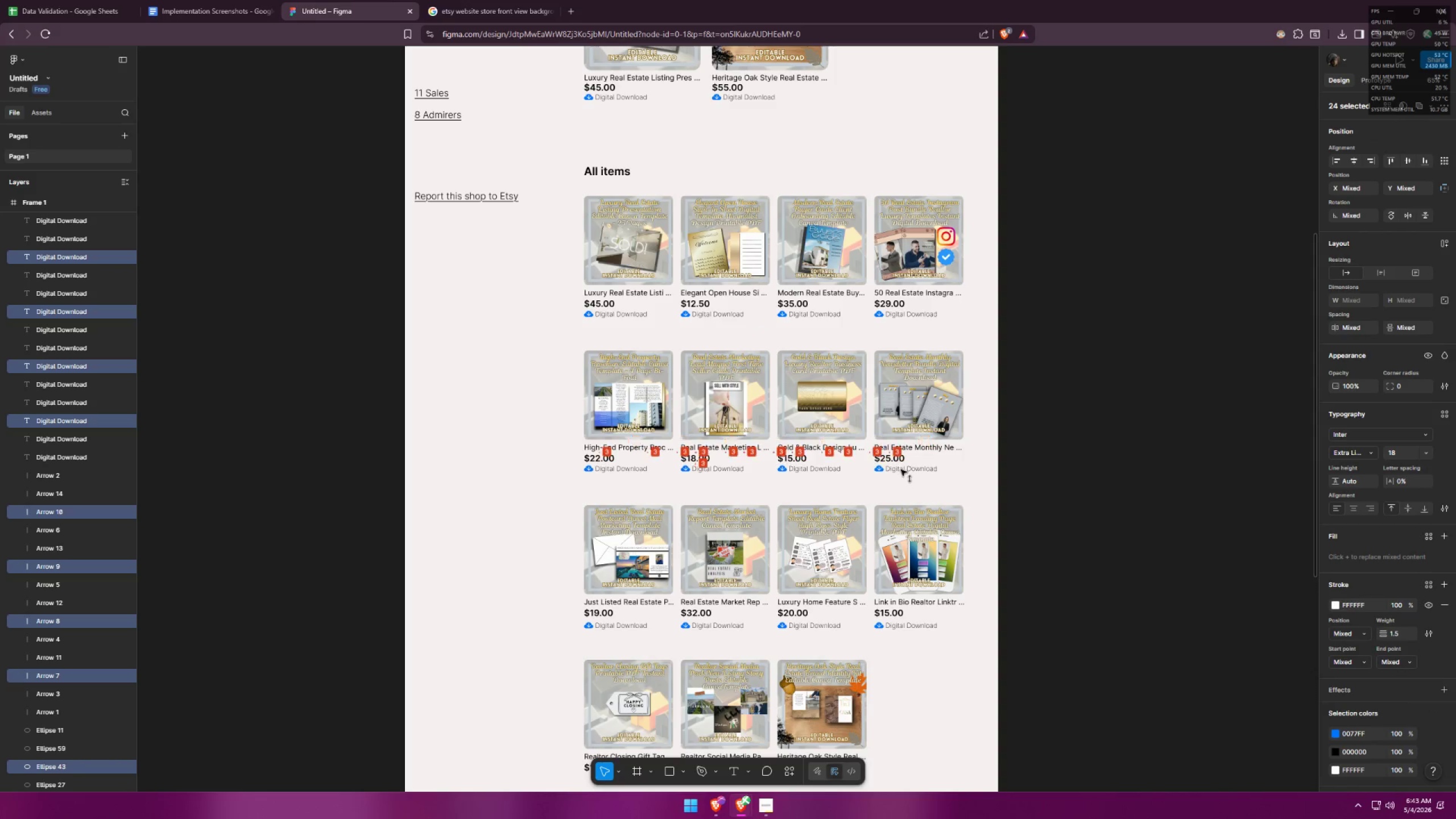 
hold_key(key=ShiftLeft, duration=1.05)
 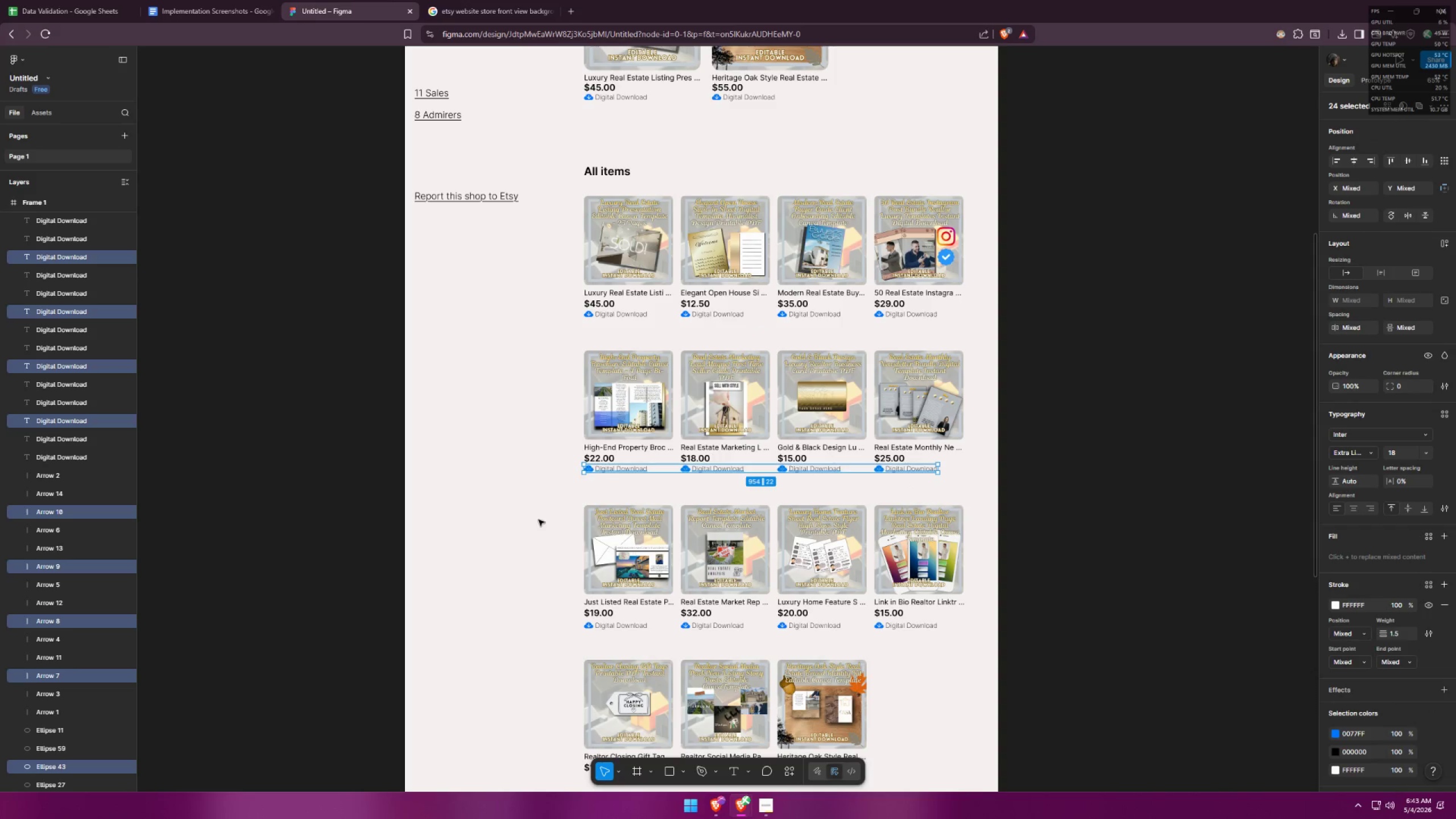 
left_click([539, 520])
 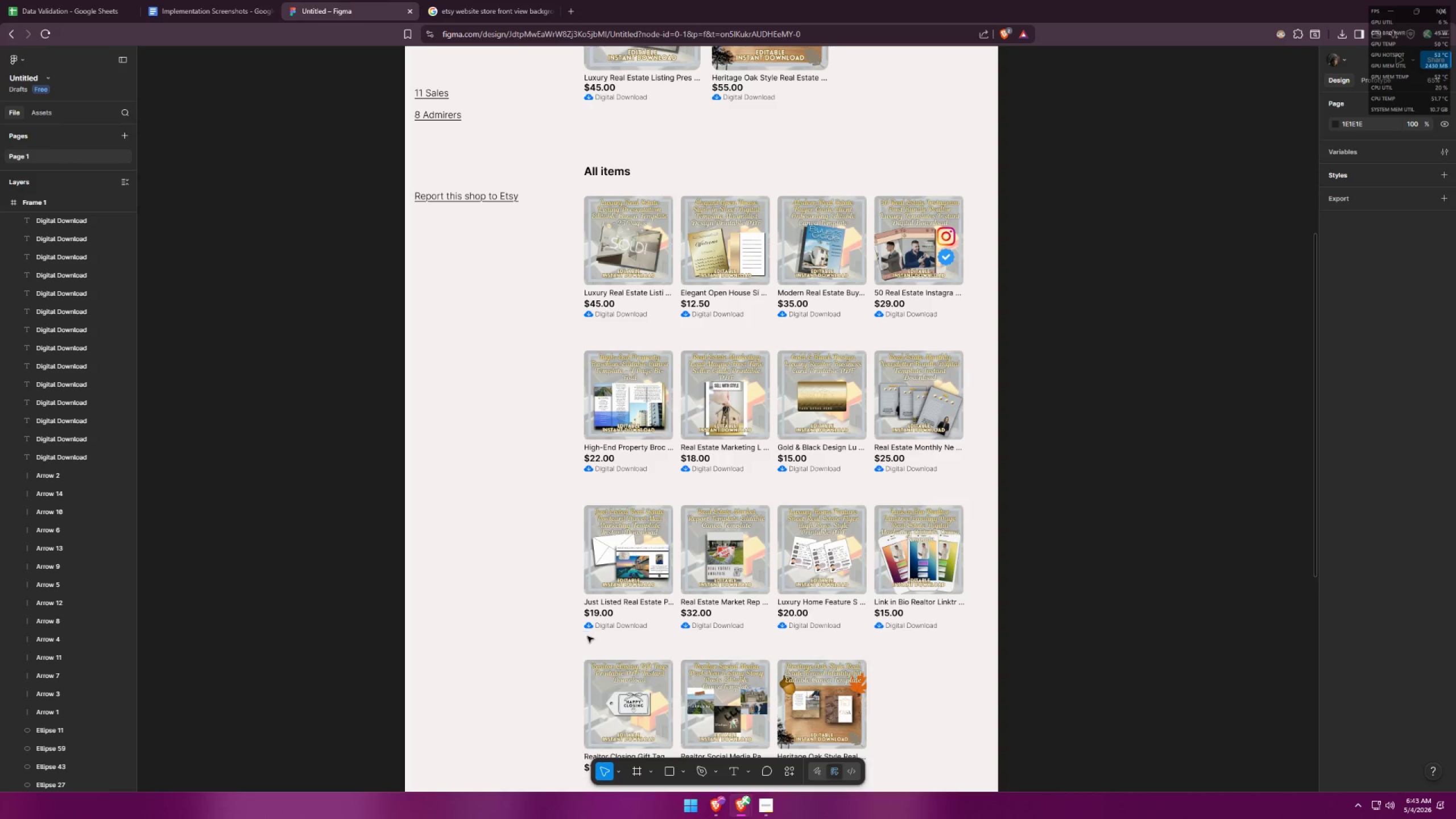 
left_click_drag(start_coordinate=[570, 640], to_coordinate=[928, 622])
 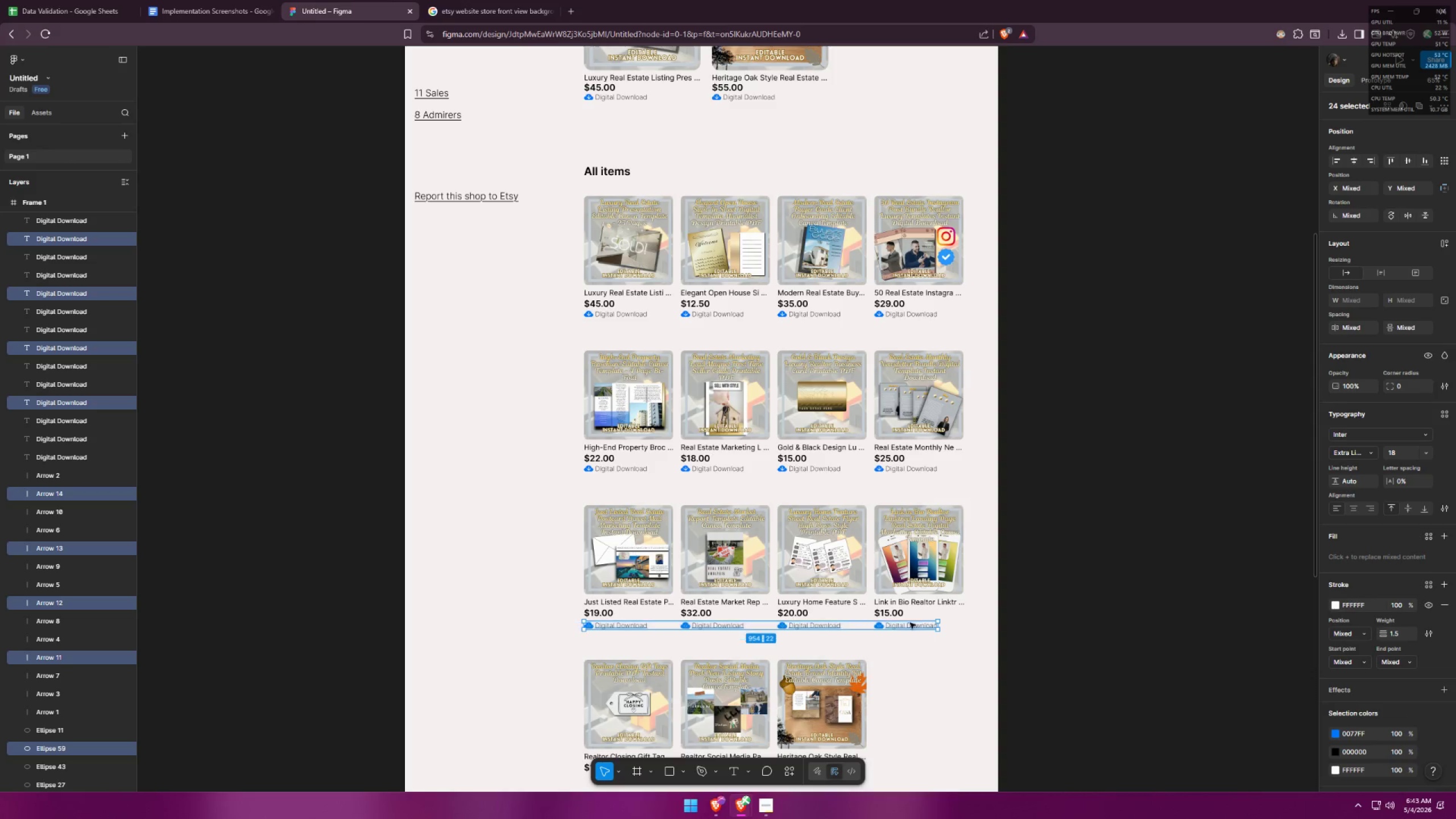 
hold_key(key=ShiftLeft, duration=1.53)
 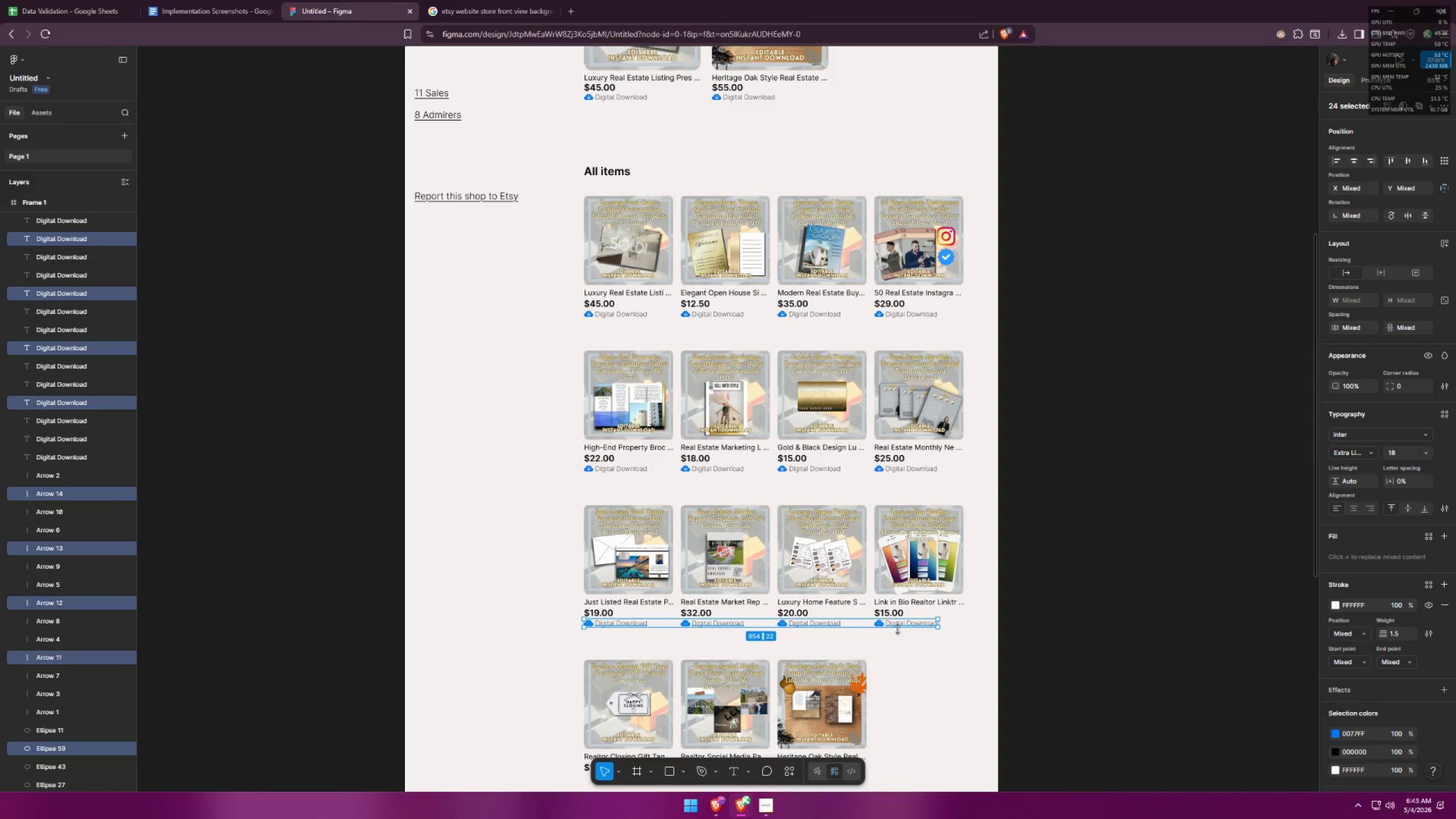 
hold_key(key=ShiftLeft, duration=0.52)
 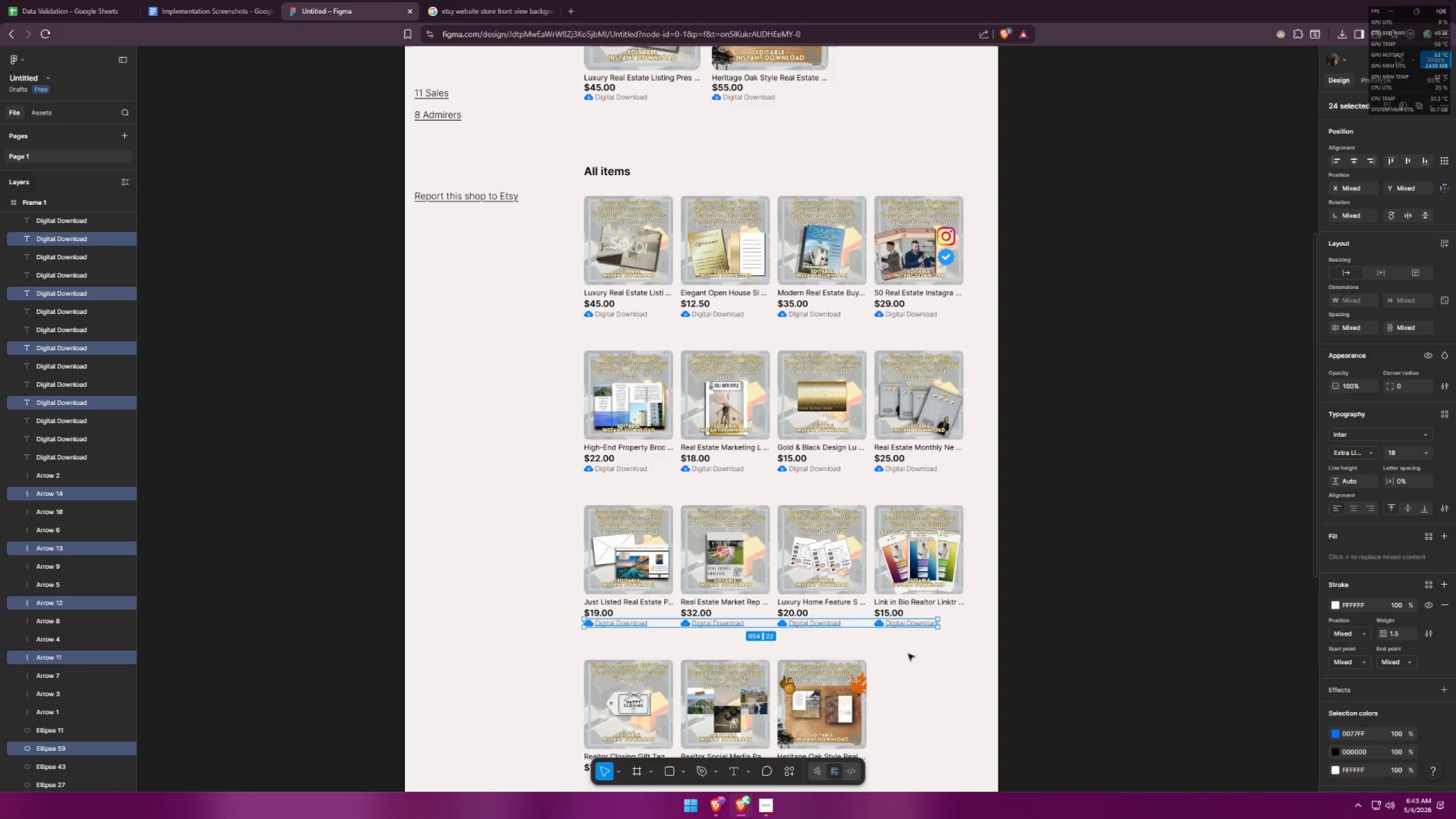 
left_click([908, 654])
 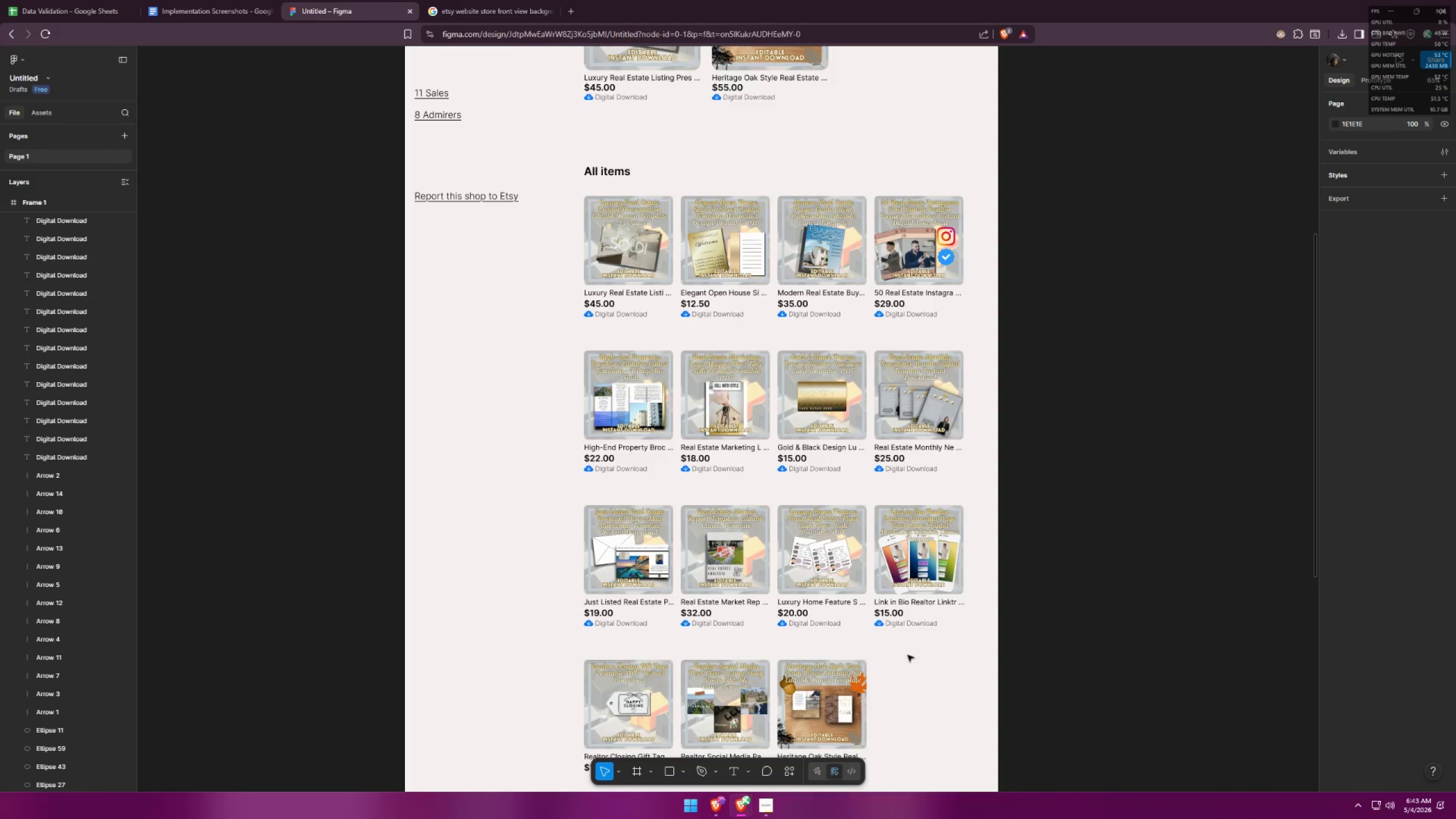 
hold_key(key=ControlLeft, duration=1.02)
scroll: coordinate [612, 487], scroll_direction: down, amount: 1.0
 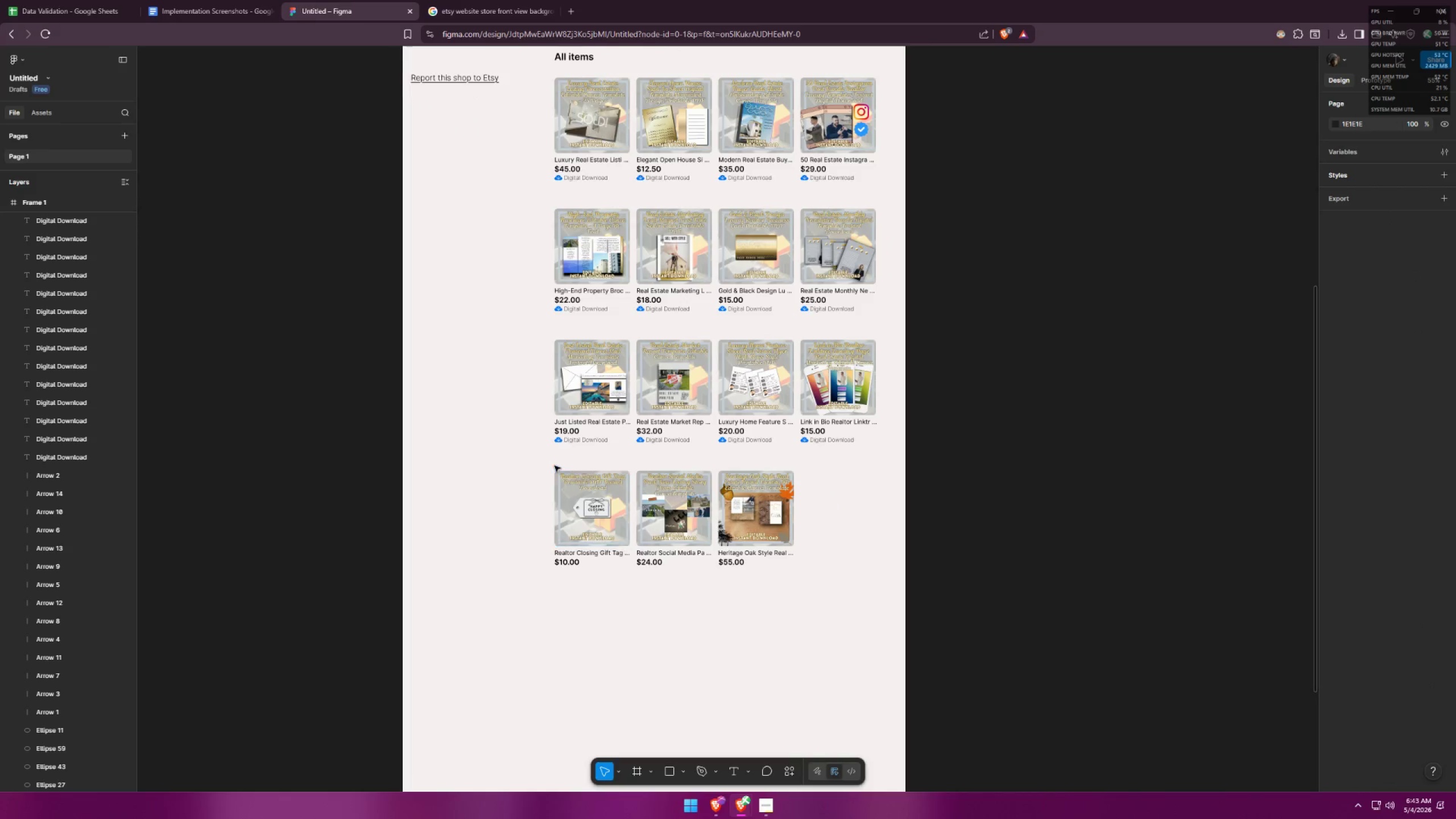 
left_click_drag(start_coordinate=[548, 465], to_coordinate=[682, 439])
 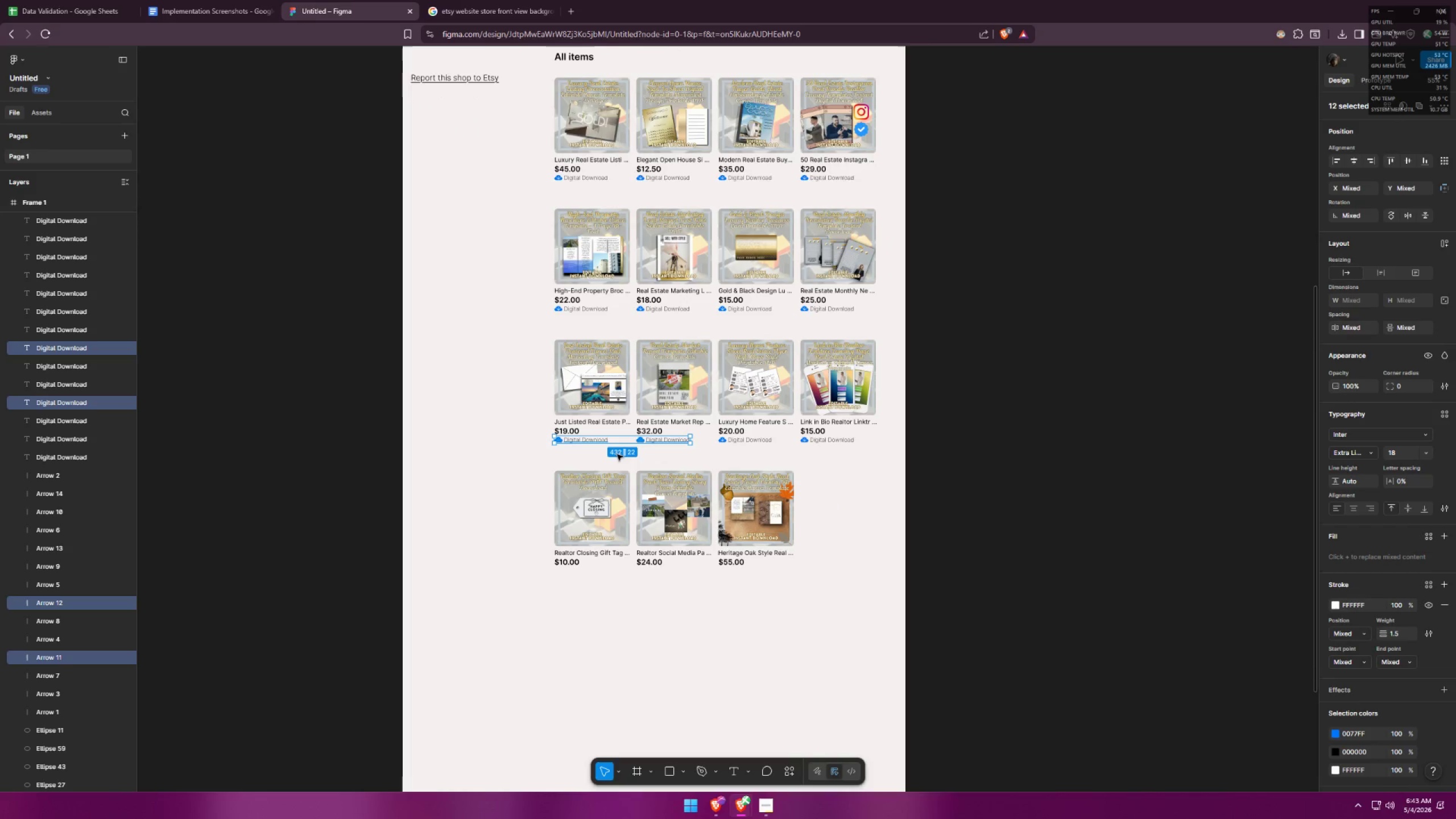 
left_click([506, 471])
 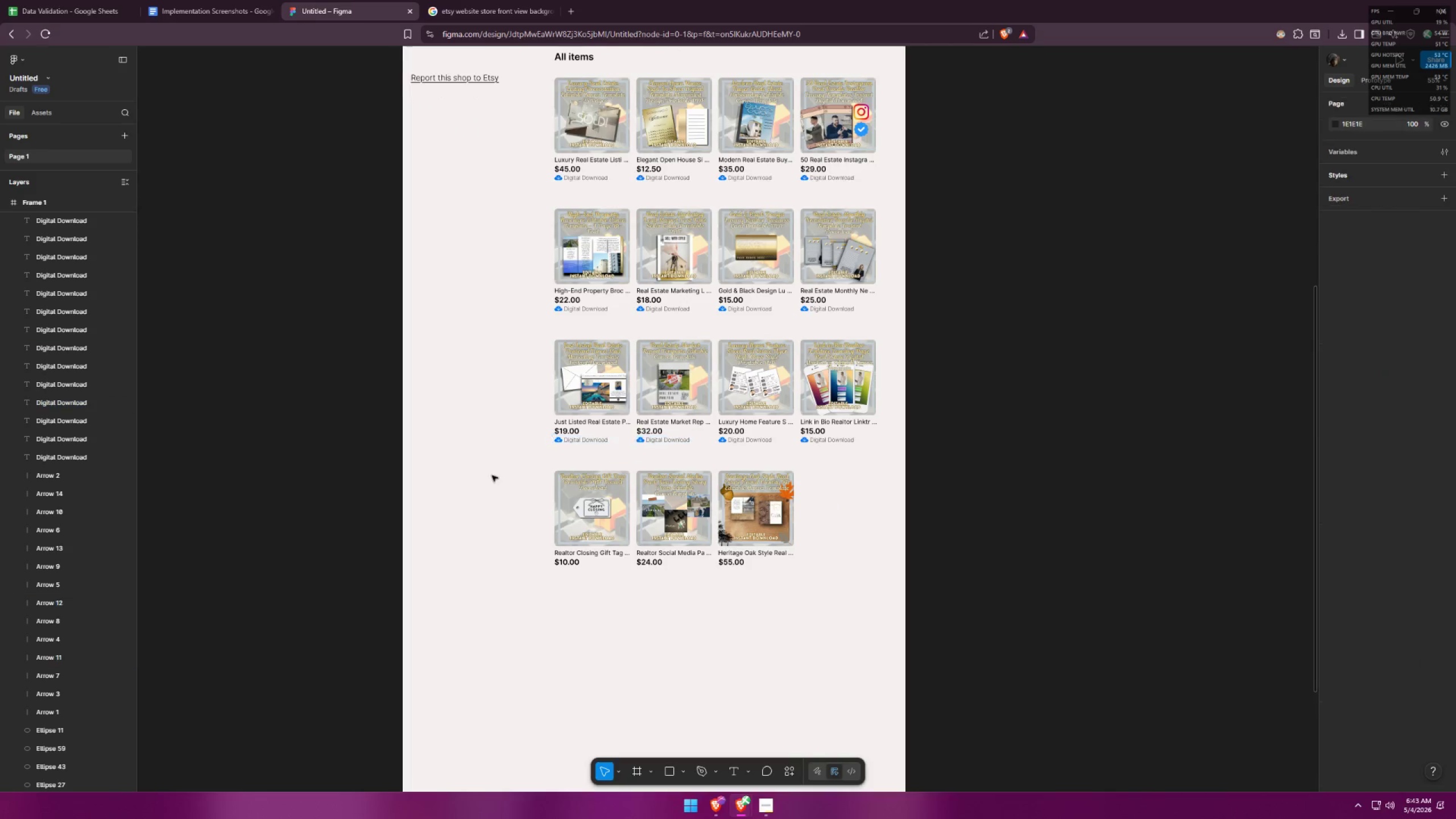 
left_click_drag(start_coordinate=[498, 471], to_coordinate=[778, 445])
 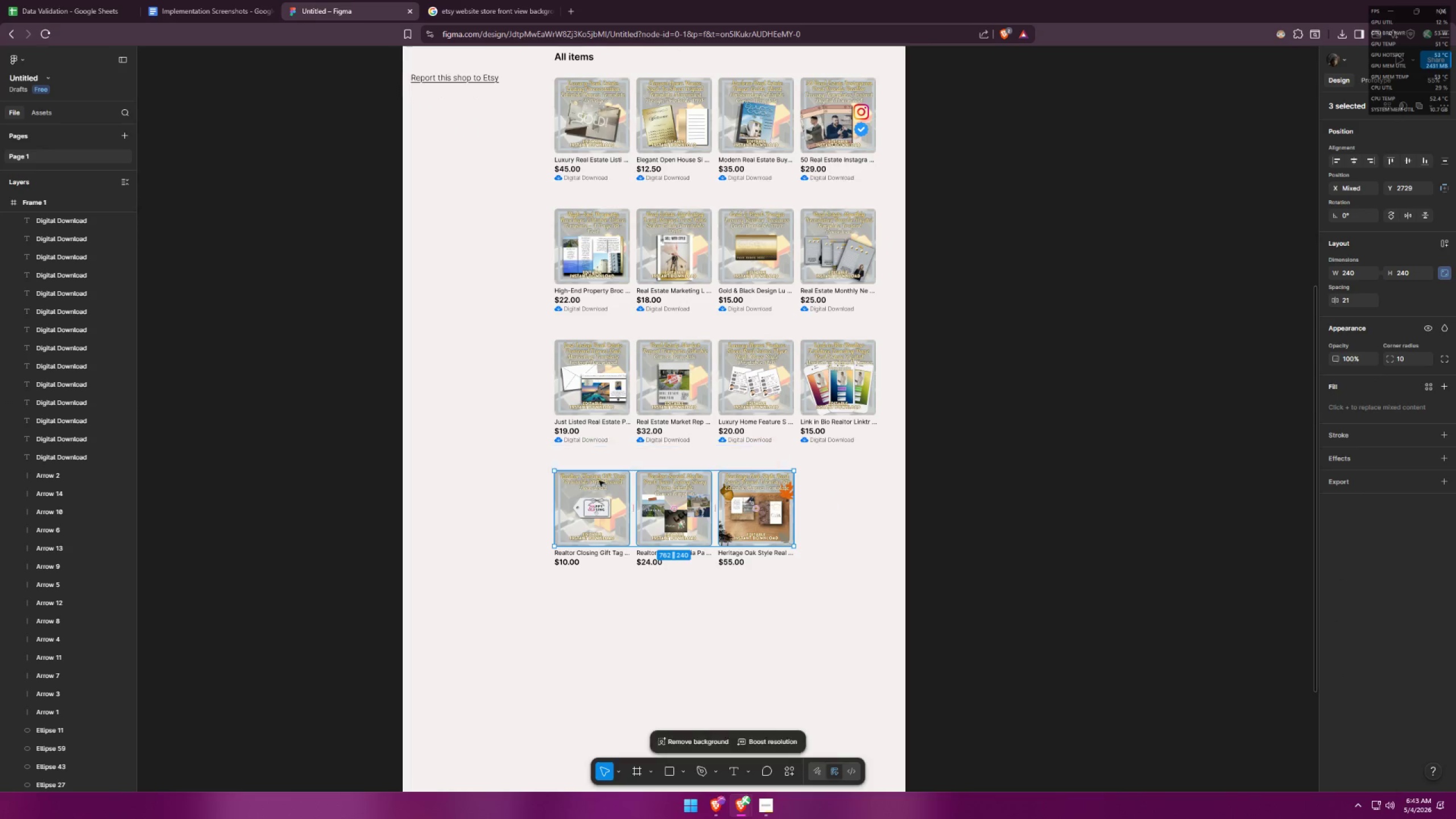 
left_click([466, 484])
 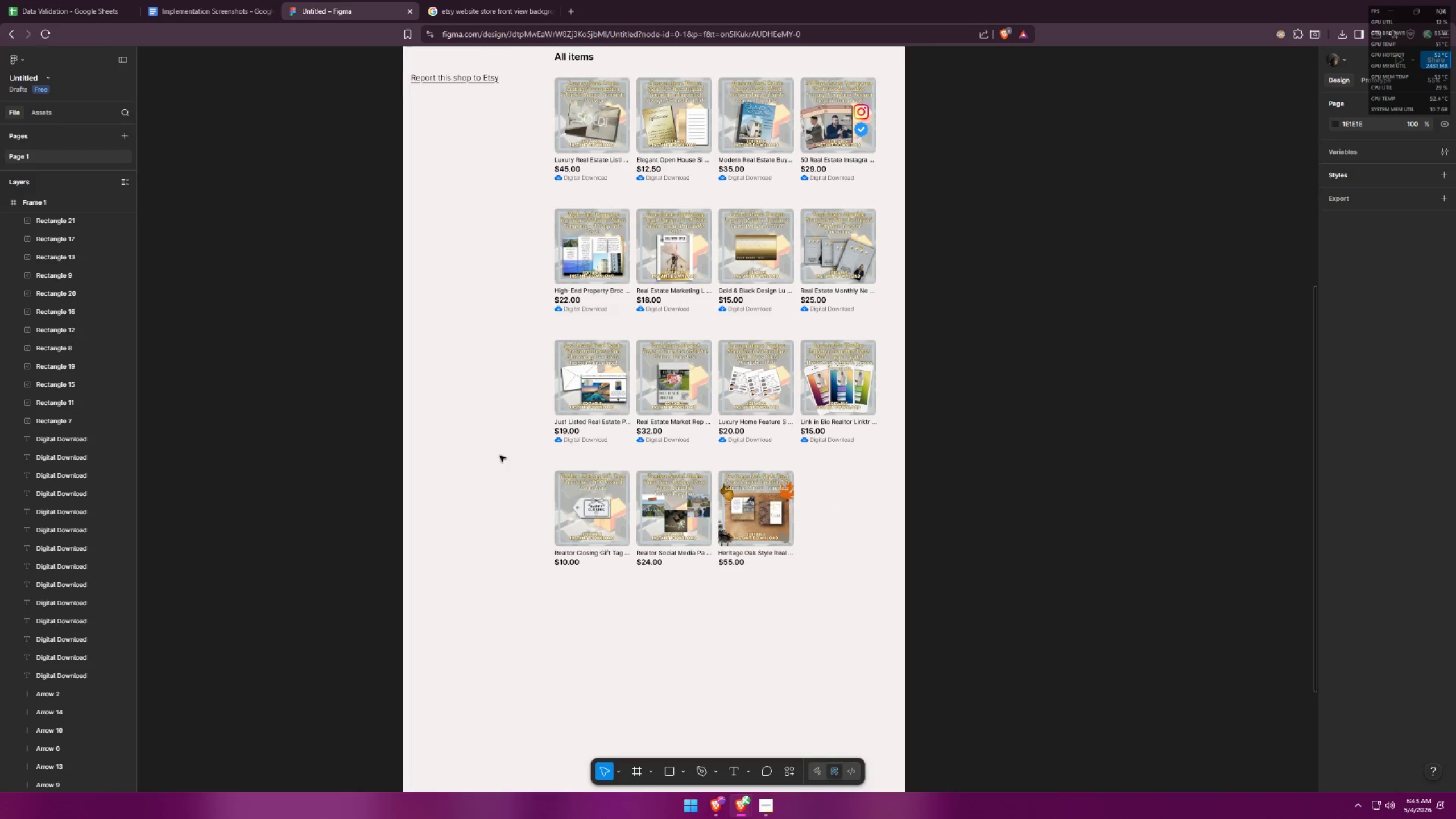 
left_click_drag(start_coordinate=[504, 456], to_coordinate=[766, 440])
 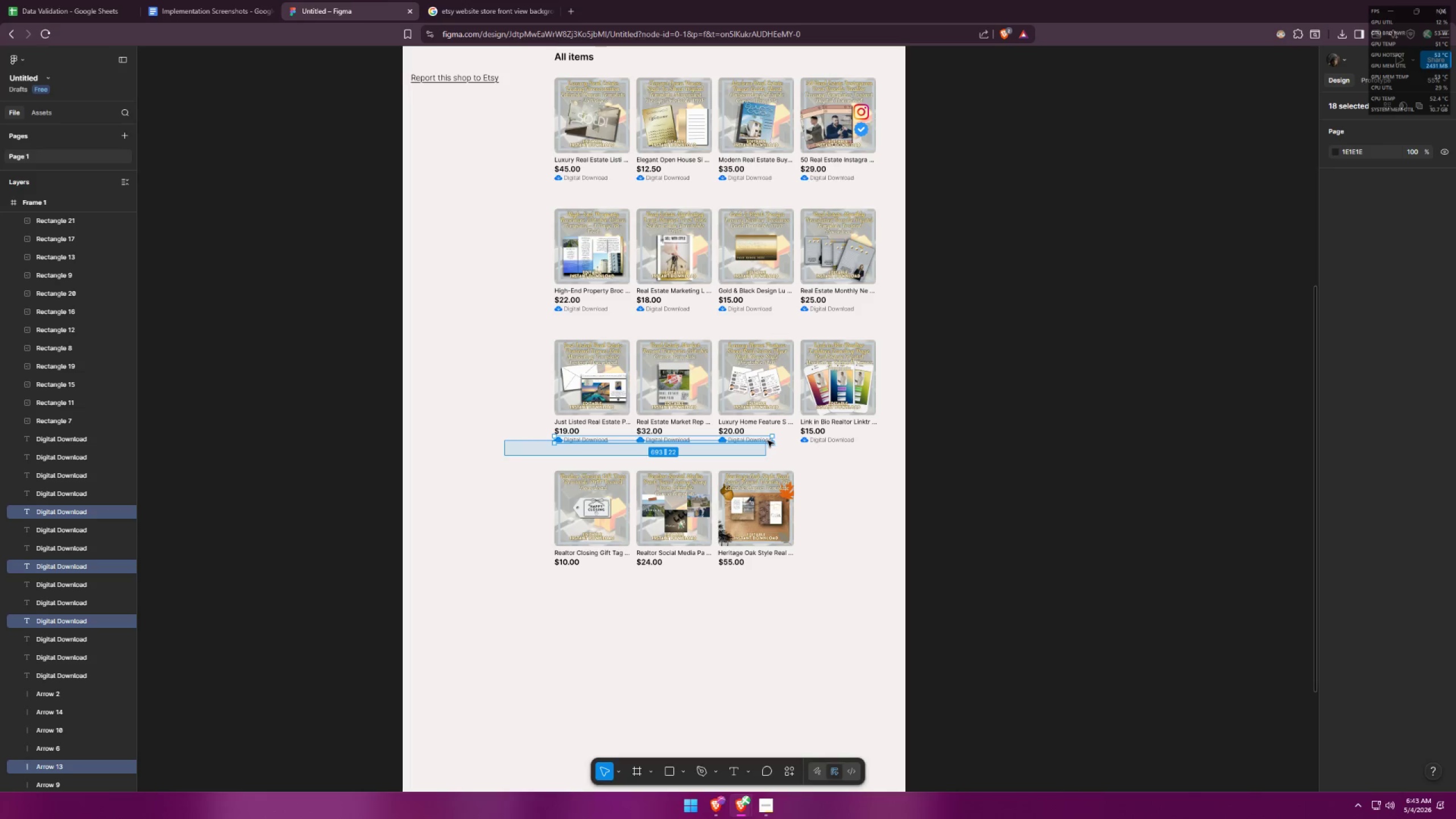 
hold_key(key=AltLeft, duration=2.7)
hold_key(key=ShiftLeft, duration=1.5)
left_click_drag(start_coordinate=[758, 440], to_coordinate=[744, 572])
 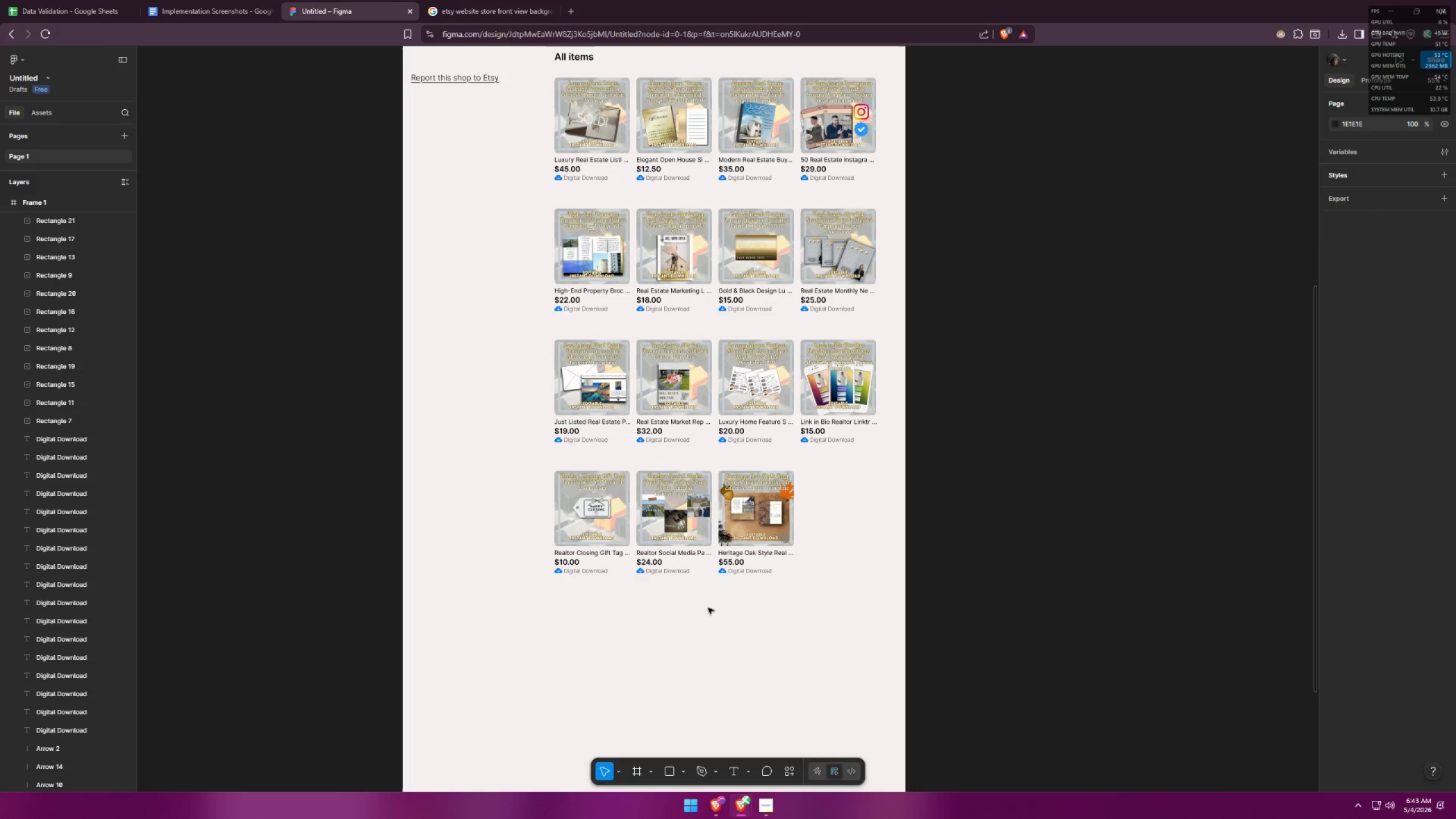 
hold_key(key=ShiftLeft, duration=1.16)
 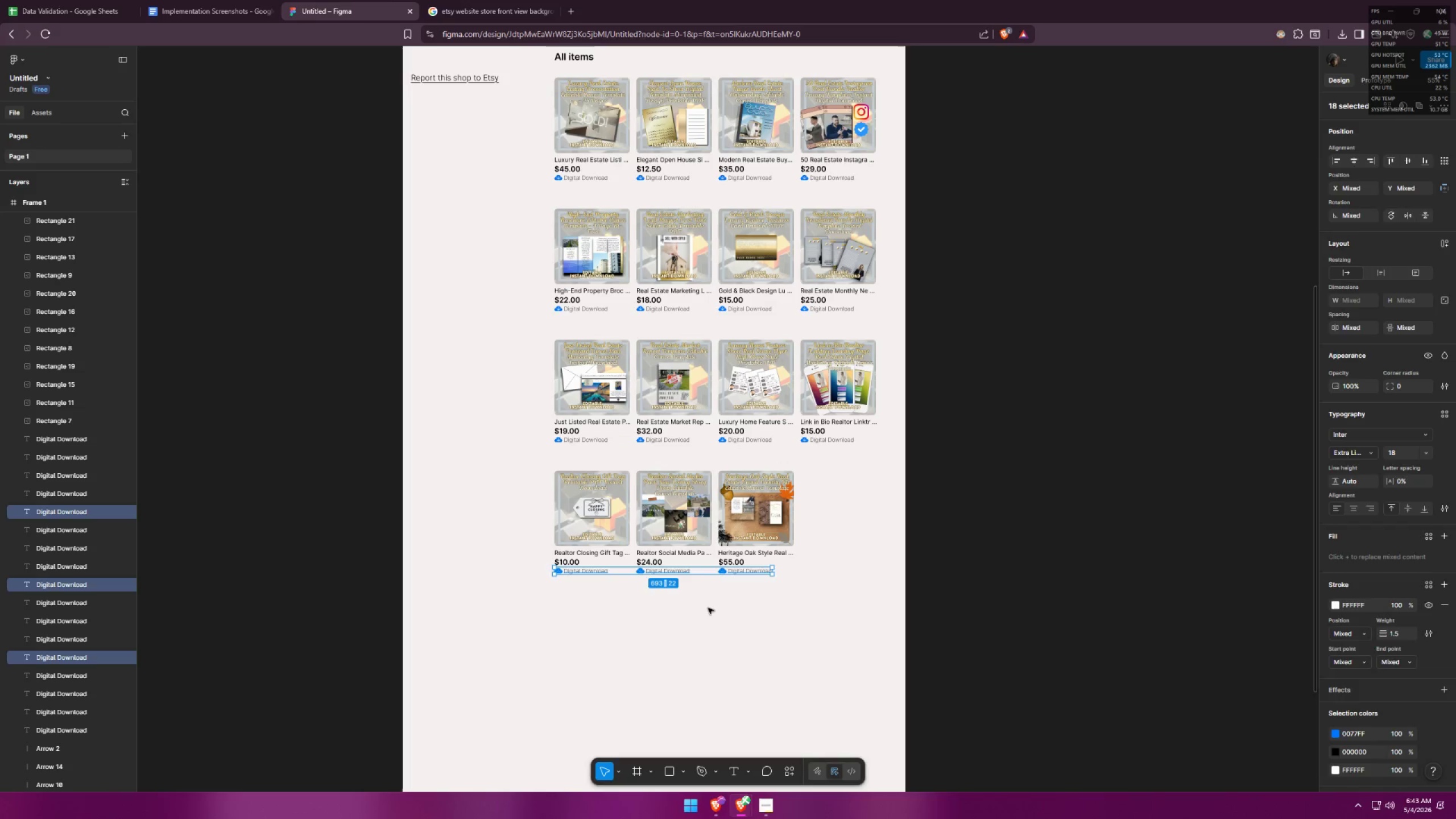 
left_click([708, 608])
 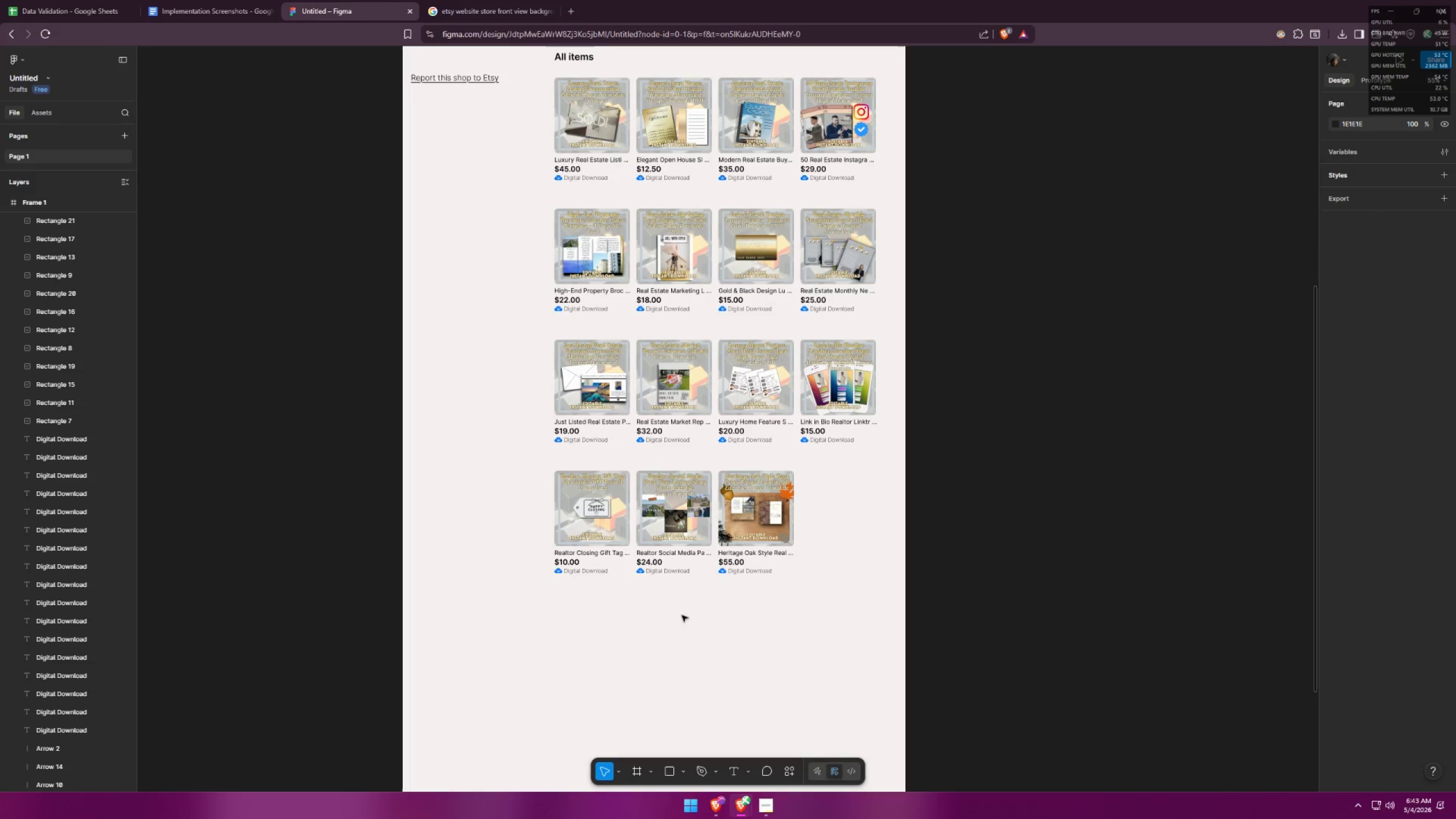 
key(Control+ControlLeft)
 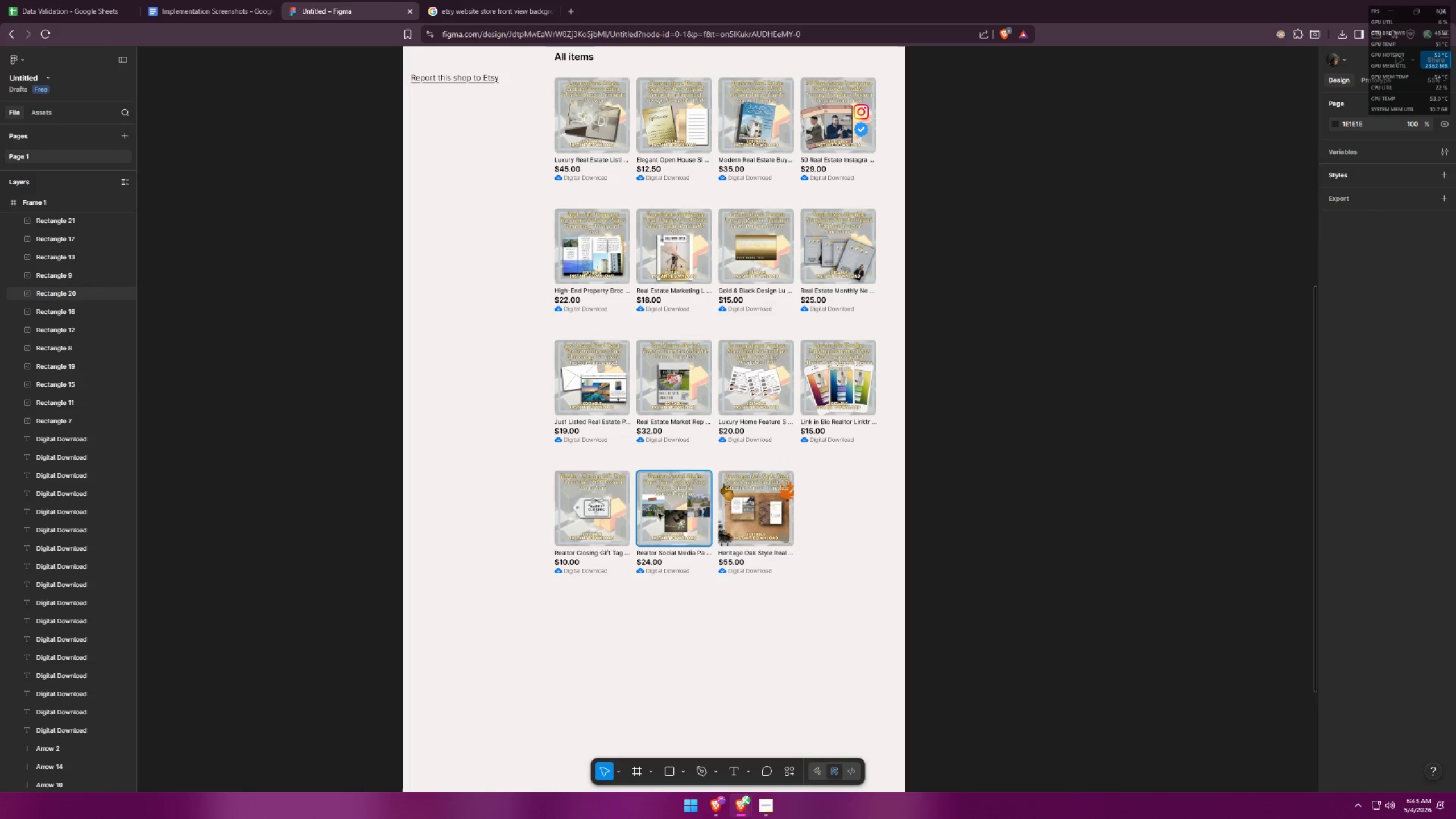 
hold_key(key=ControlLeft, duration=0.8)
scroll: coordinate [589, 289], scroll_direction: up, amount: 1.0
 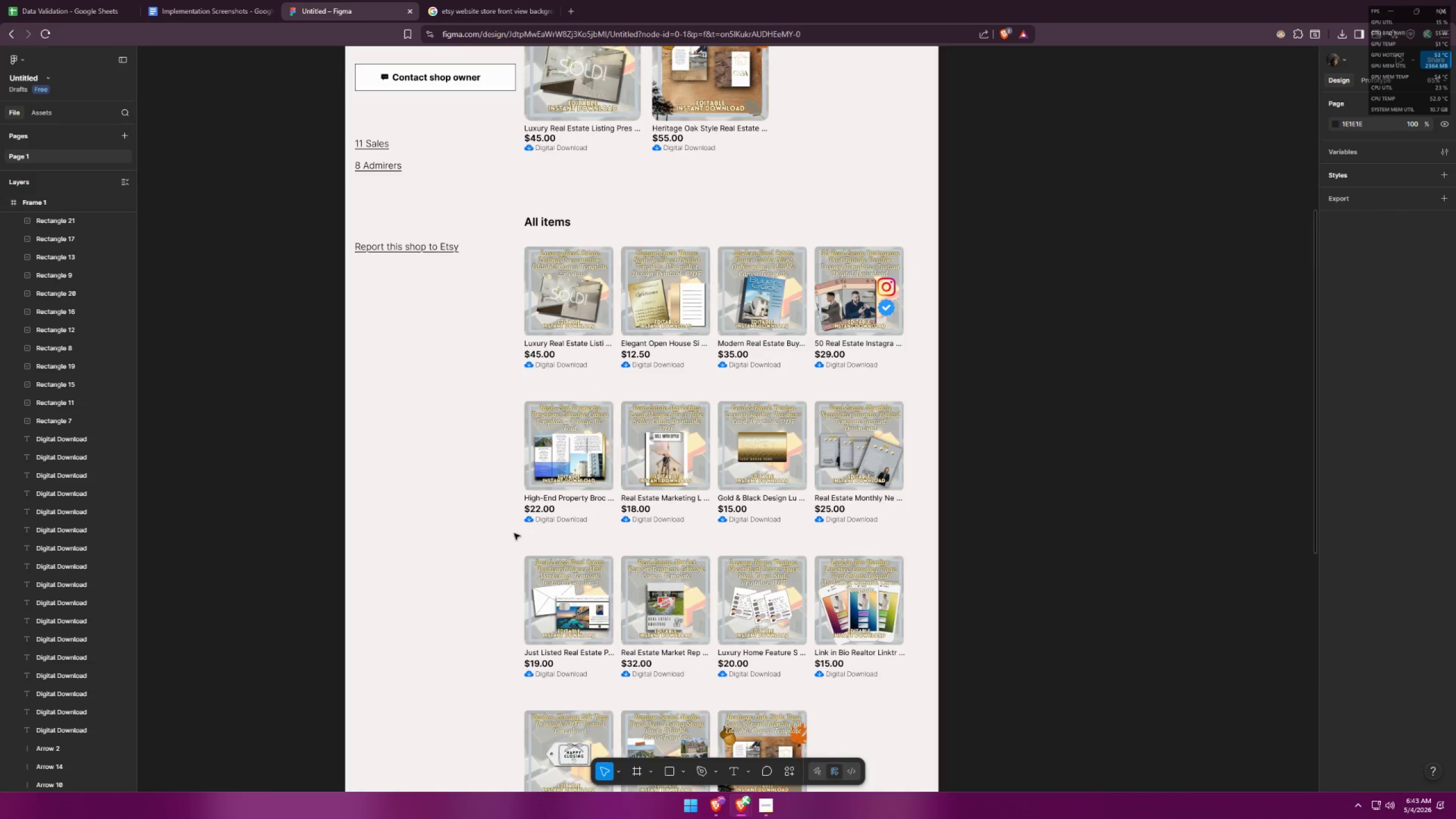 
left_click_drag(start_coordinate=[504, 539], to_coordinate=[908, 431])
 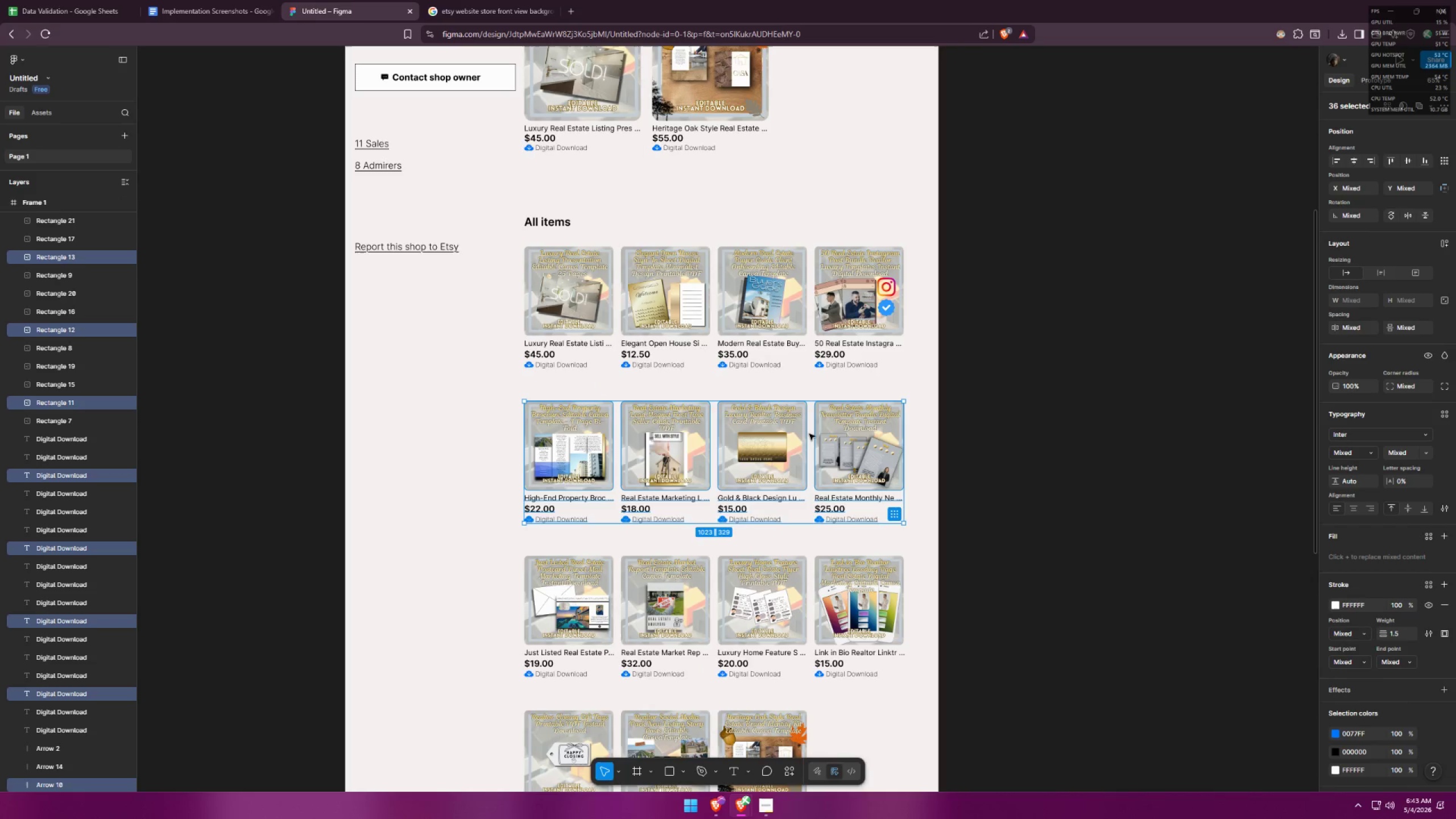 
hold_key(key=ShiftLeft, duration=1.53)
left_click_drag(start_coordinate=[781, 453], to_coordinate=[788, 432])
 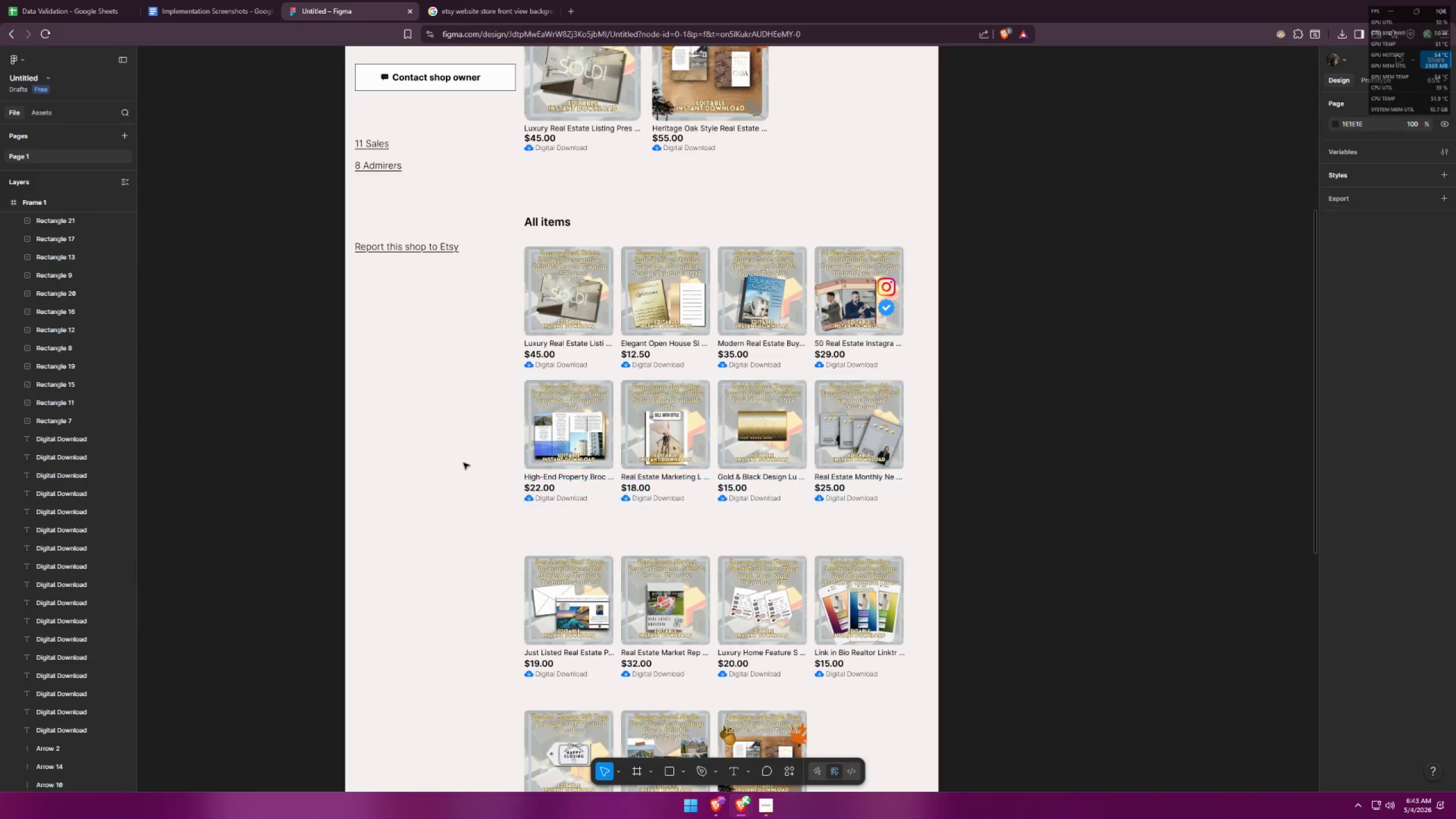 
hold_key(key=ShiftLeft, duration=1.52)
 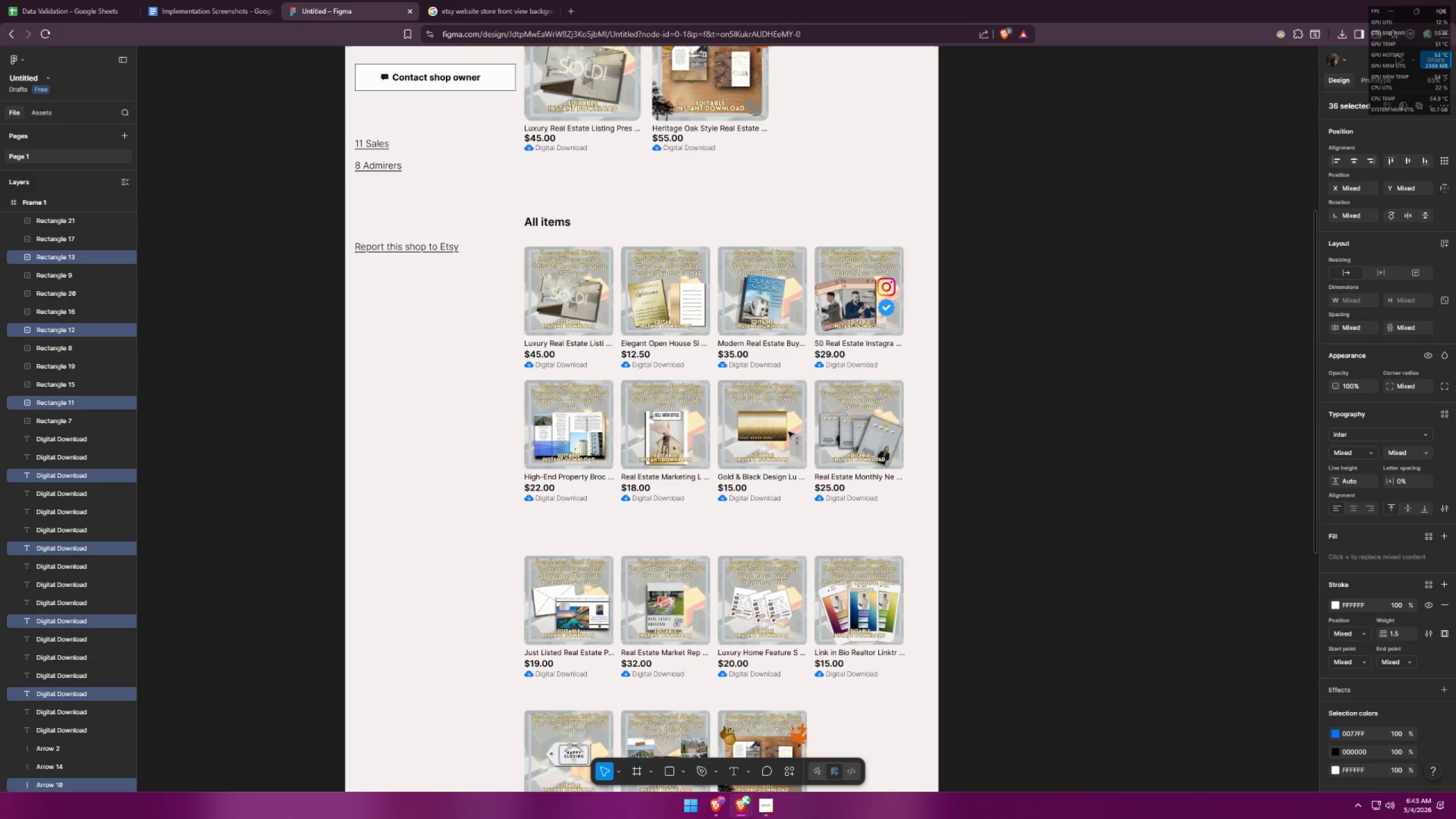 
hold_key(key=ShiftLeft, duration=0.73)
 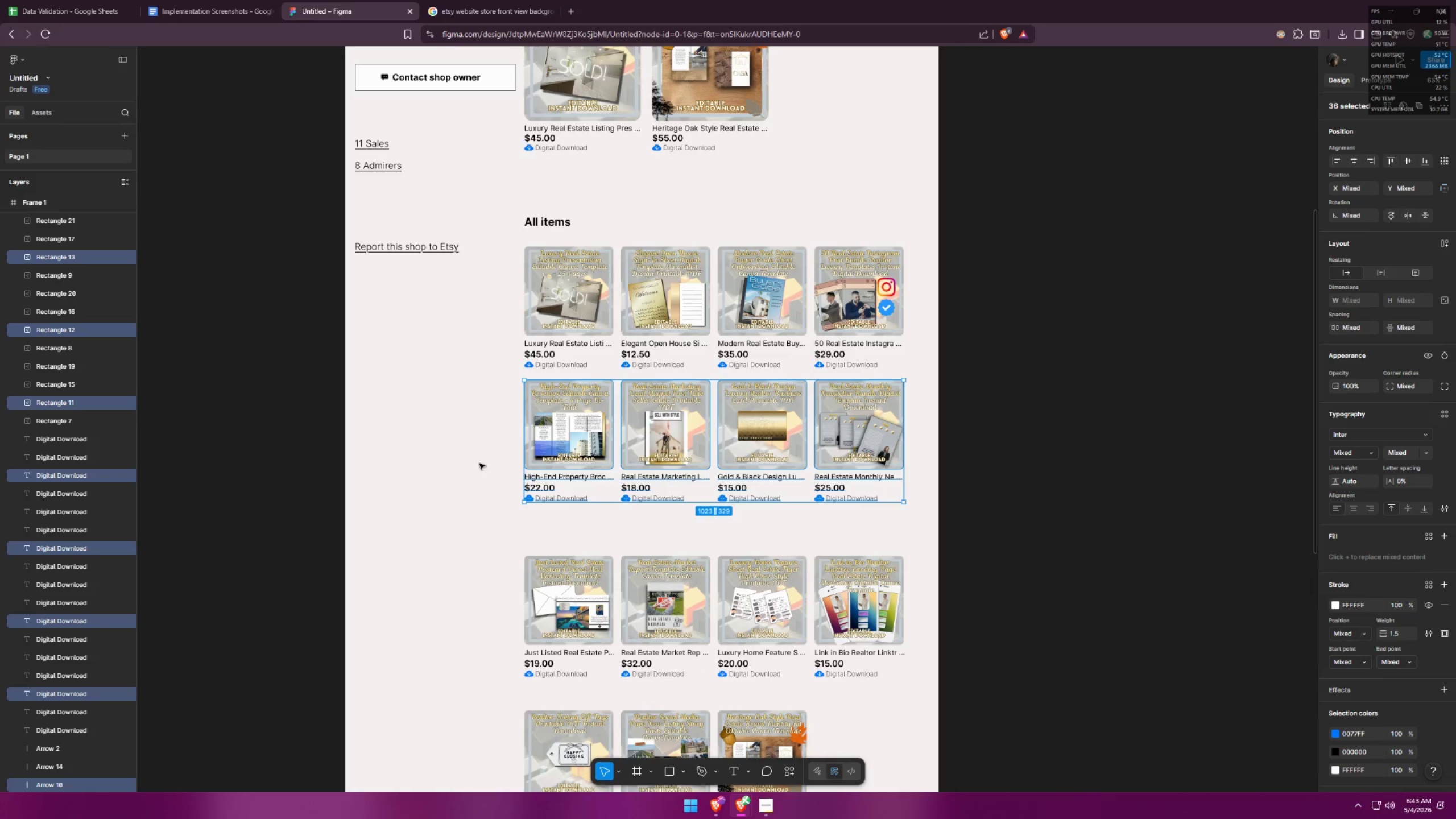 
left_click([464, 463])
 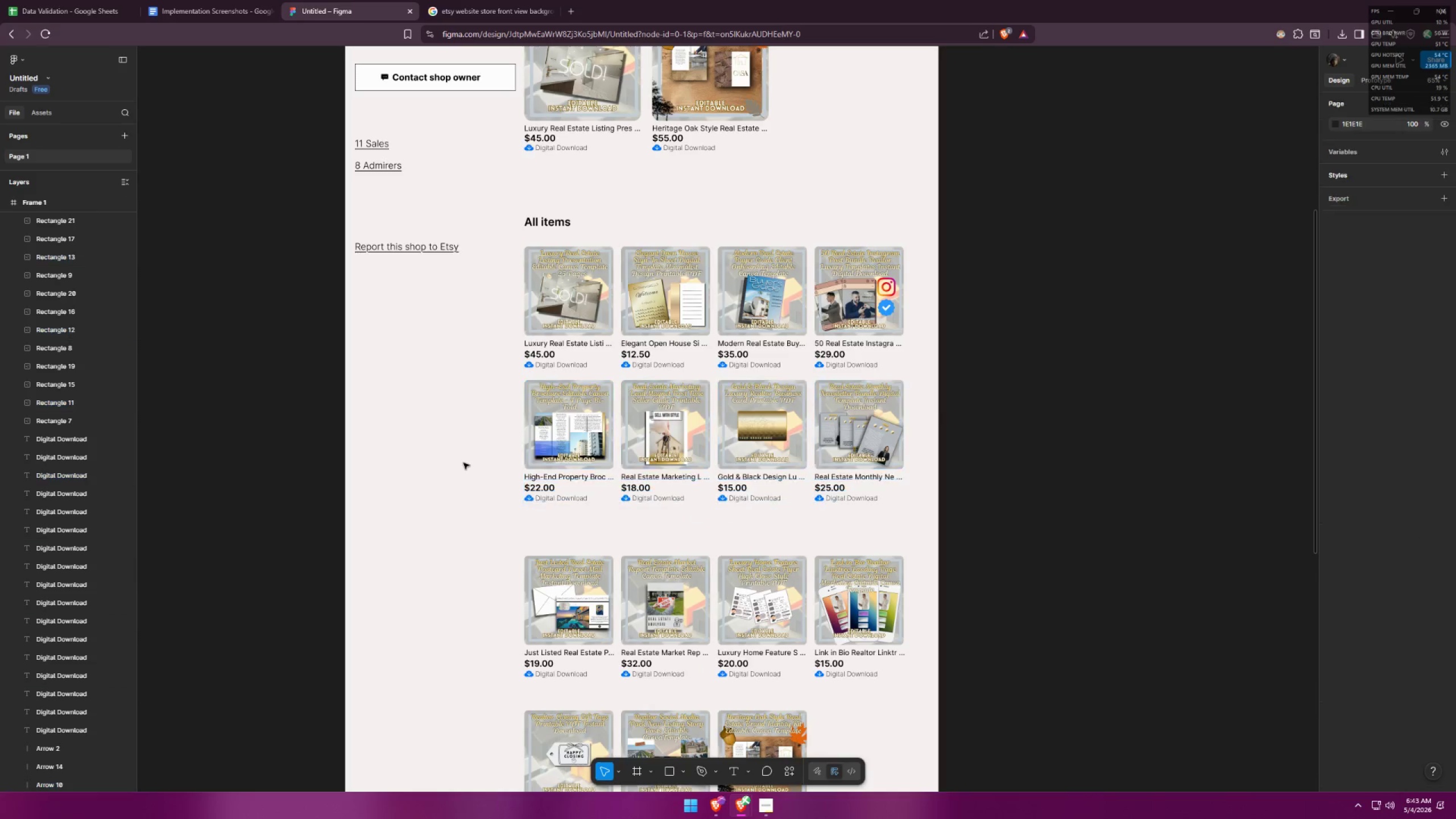 
key(Alt+AltLeft)
 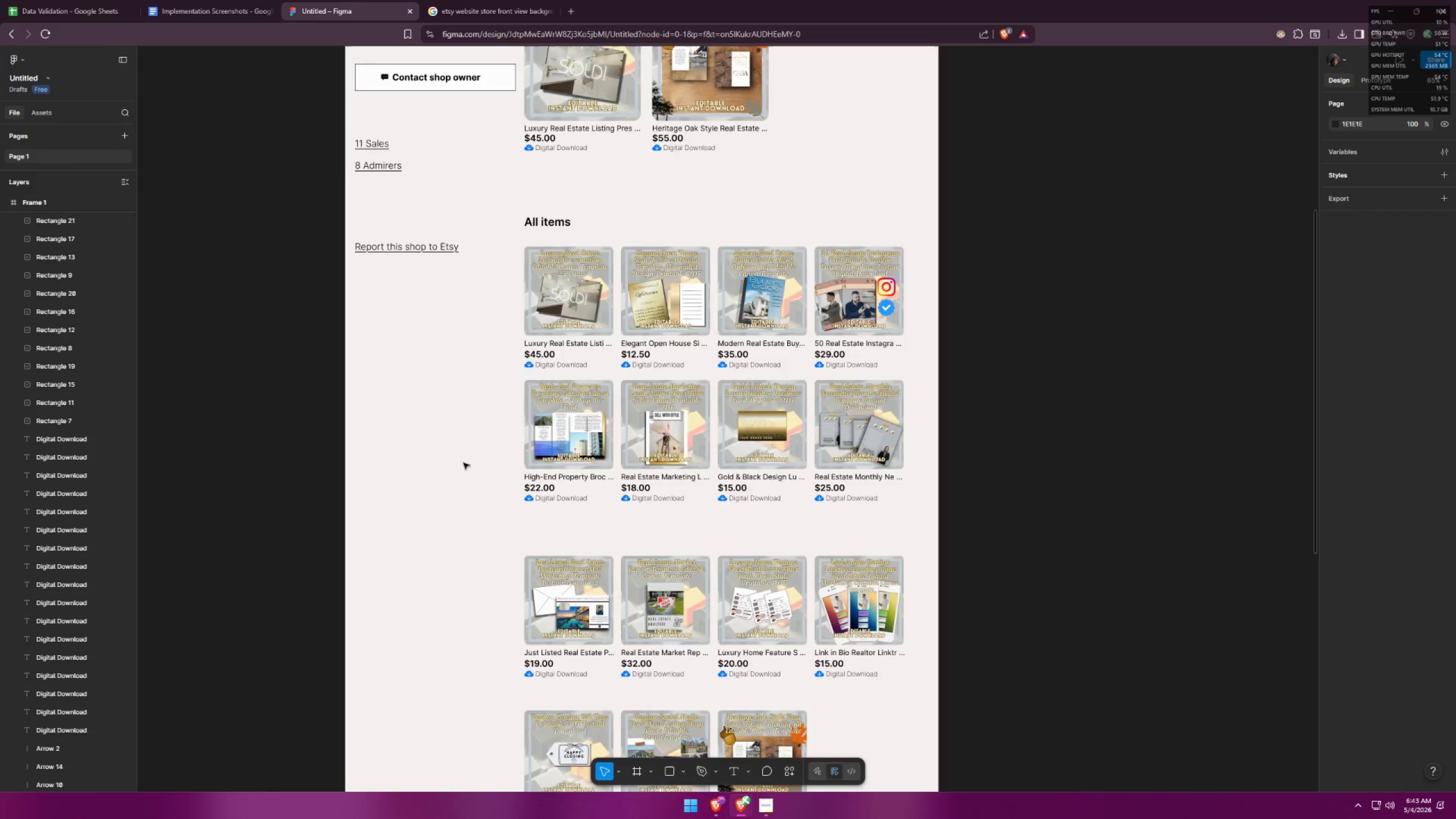 
key(Alt+Tab)
 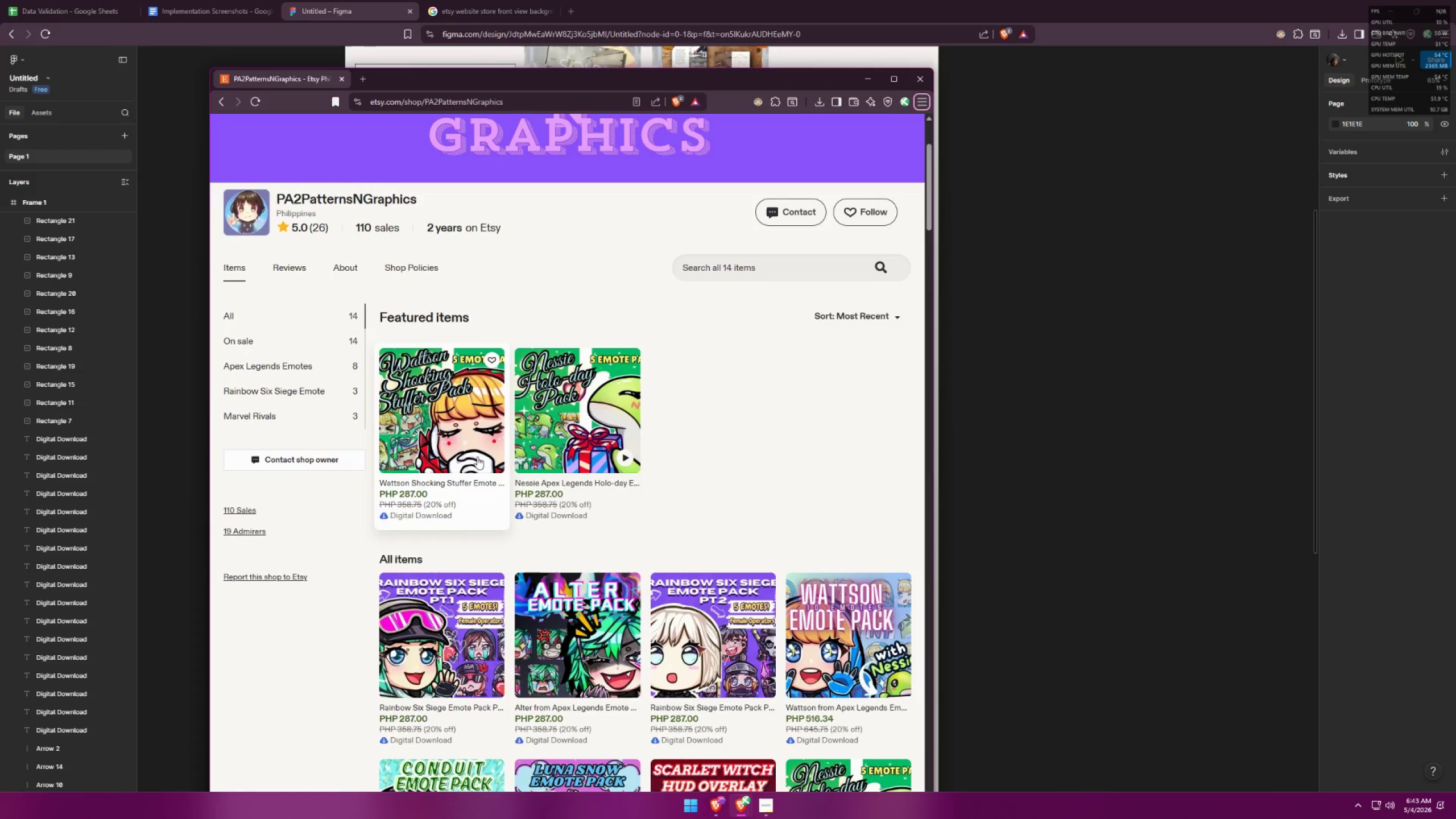 
key(Alt+AltLeft)
 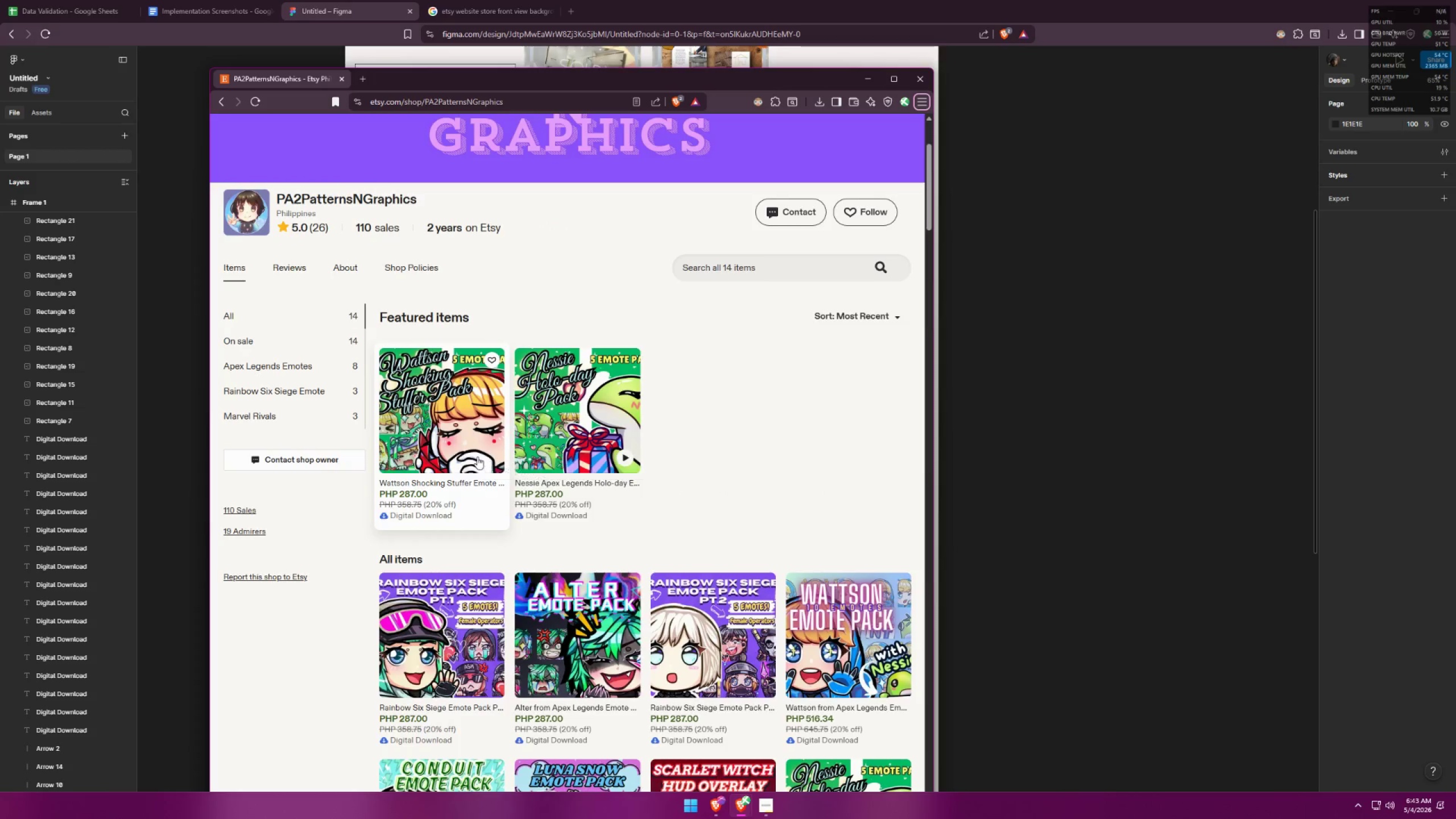 
key(Alt+Tab)
 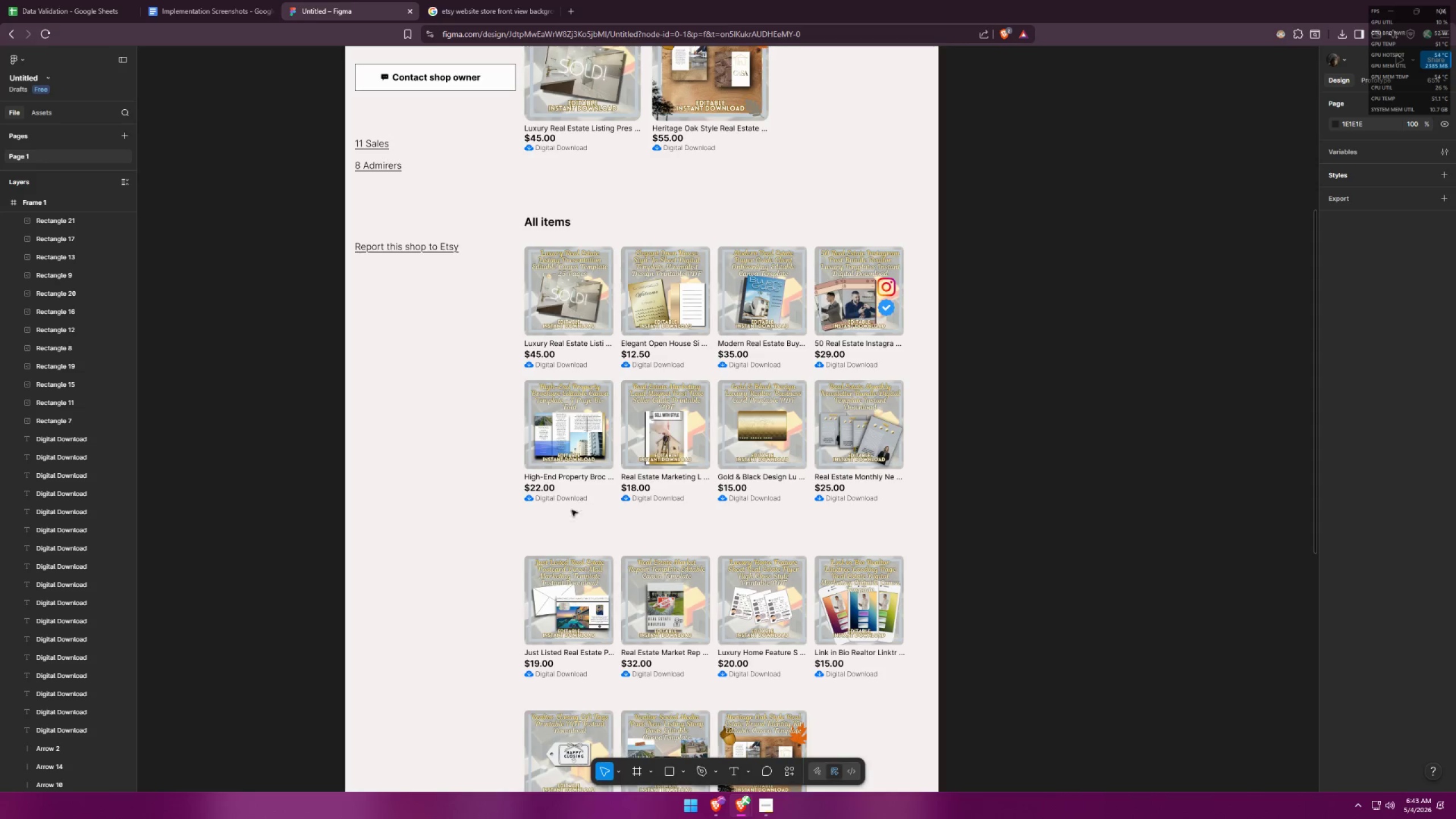 
left_click_drag(start_coordinate=[491, 530], to_coordinate=[902, 421])
 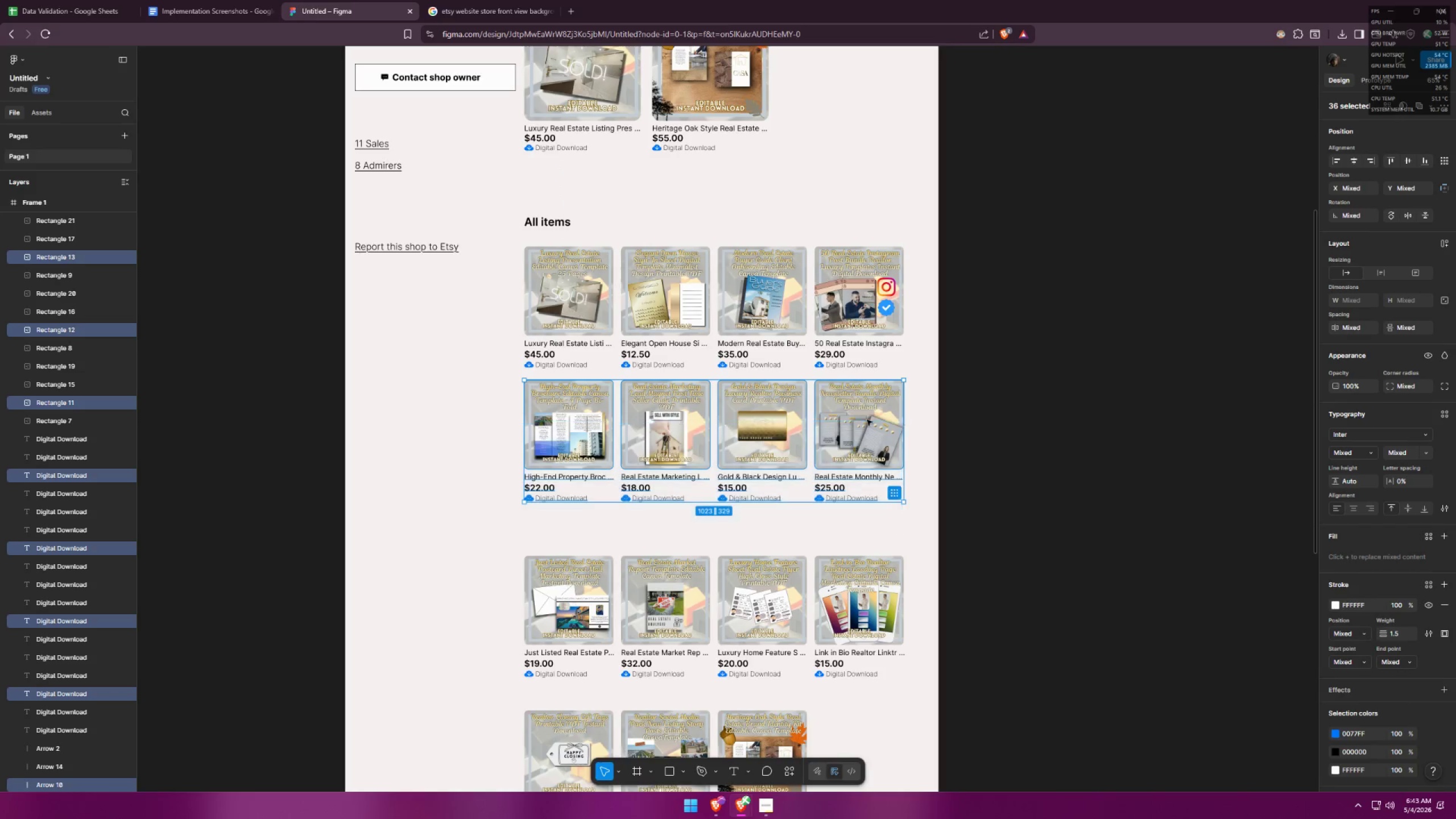 
hold_key(key=ShiftLeft, duration=1.49)
left_click_drag(start_coordinate=[849, 420], to_coordinate=[849, 424])
 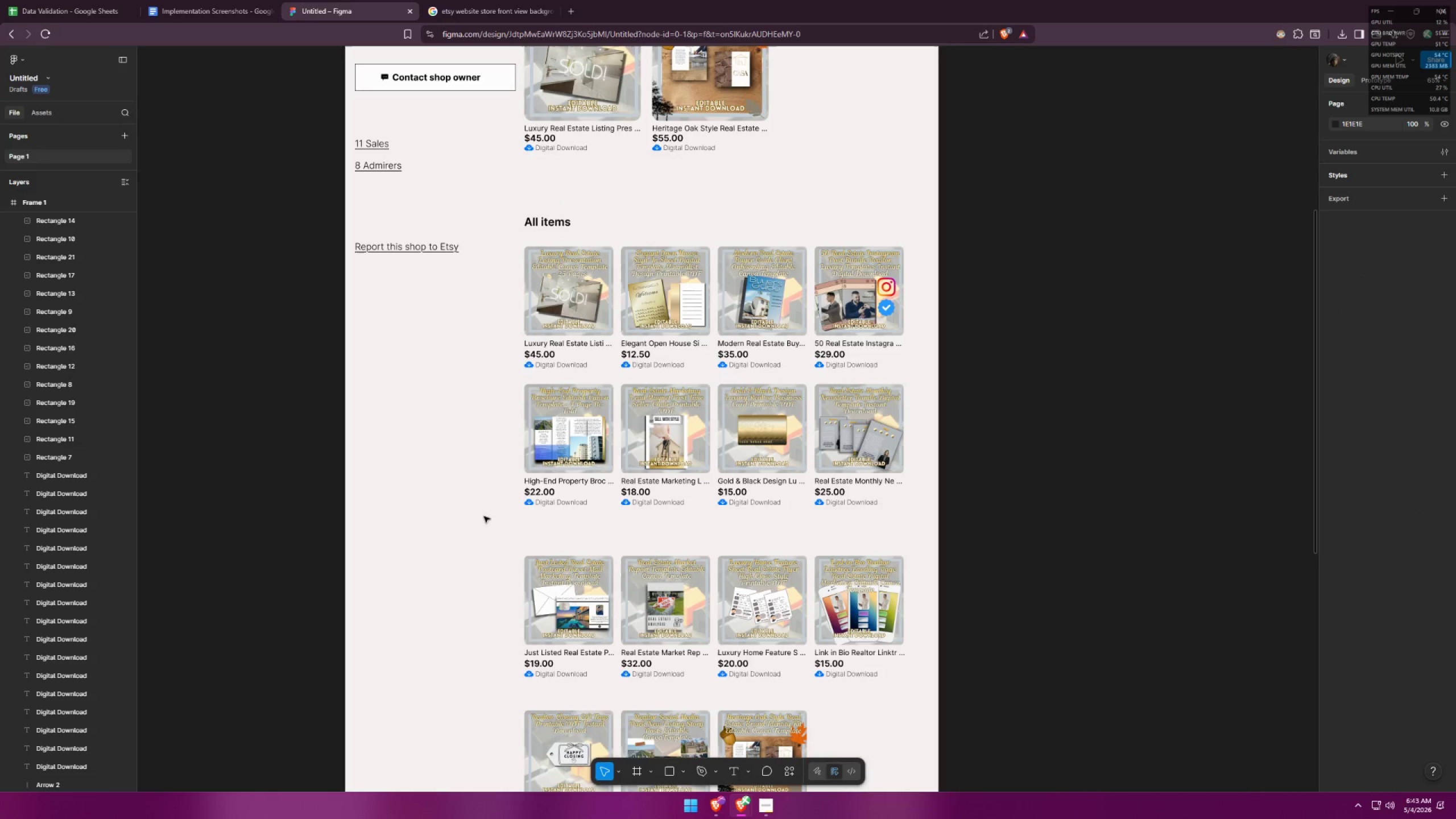 
scroll: coordinate [508, 500], scroll_direction: down, amount: 3.0
 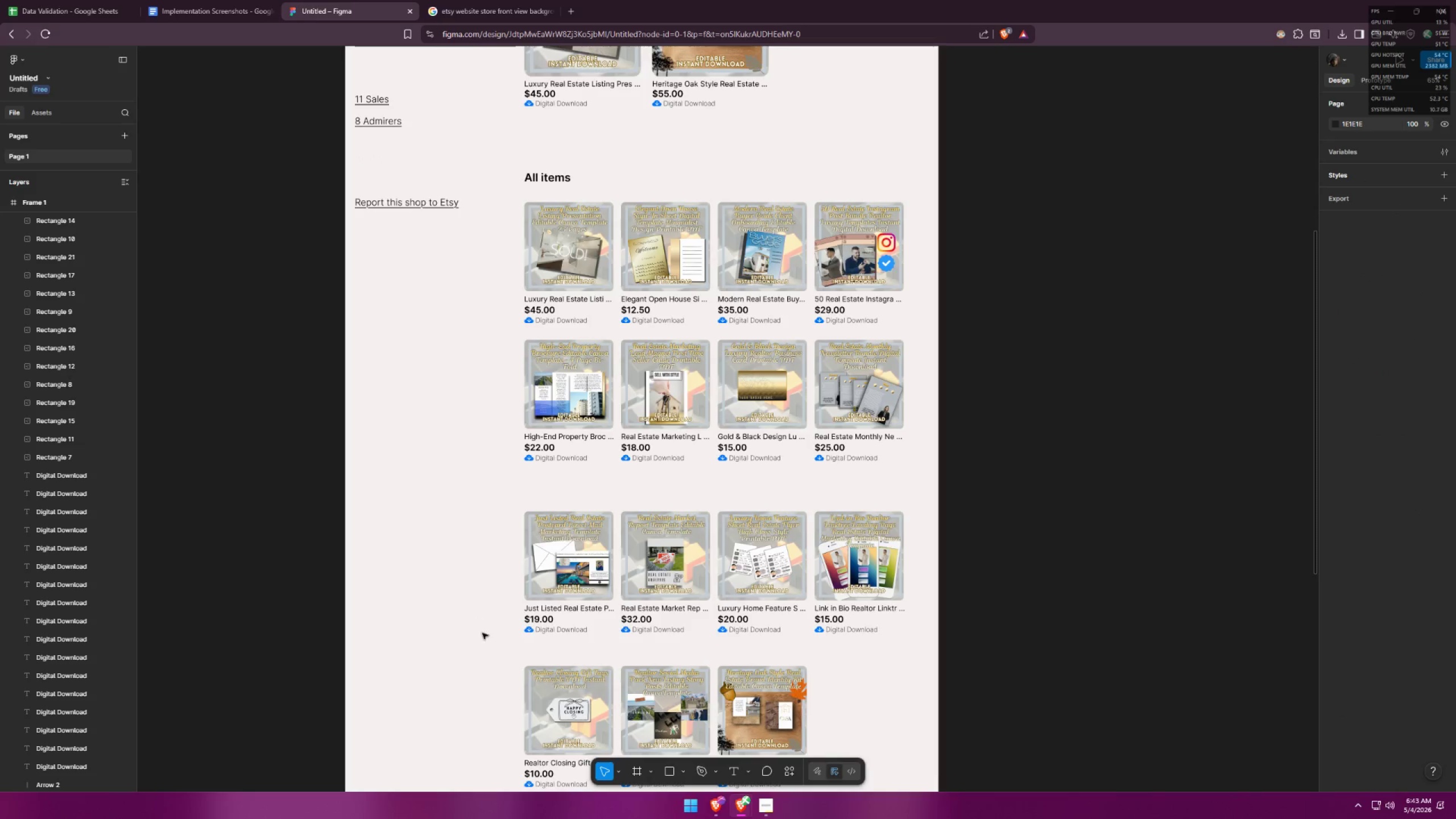 
left_click_drag(start_coordinate=[485, 645], to_coordinate=[934, 533])
 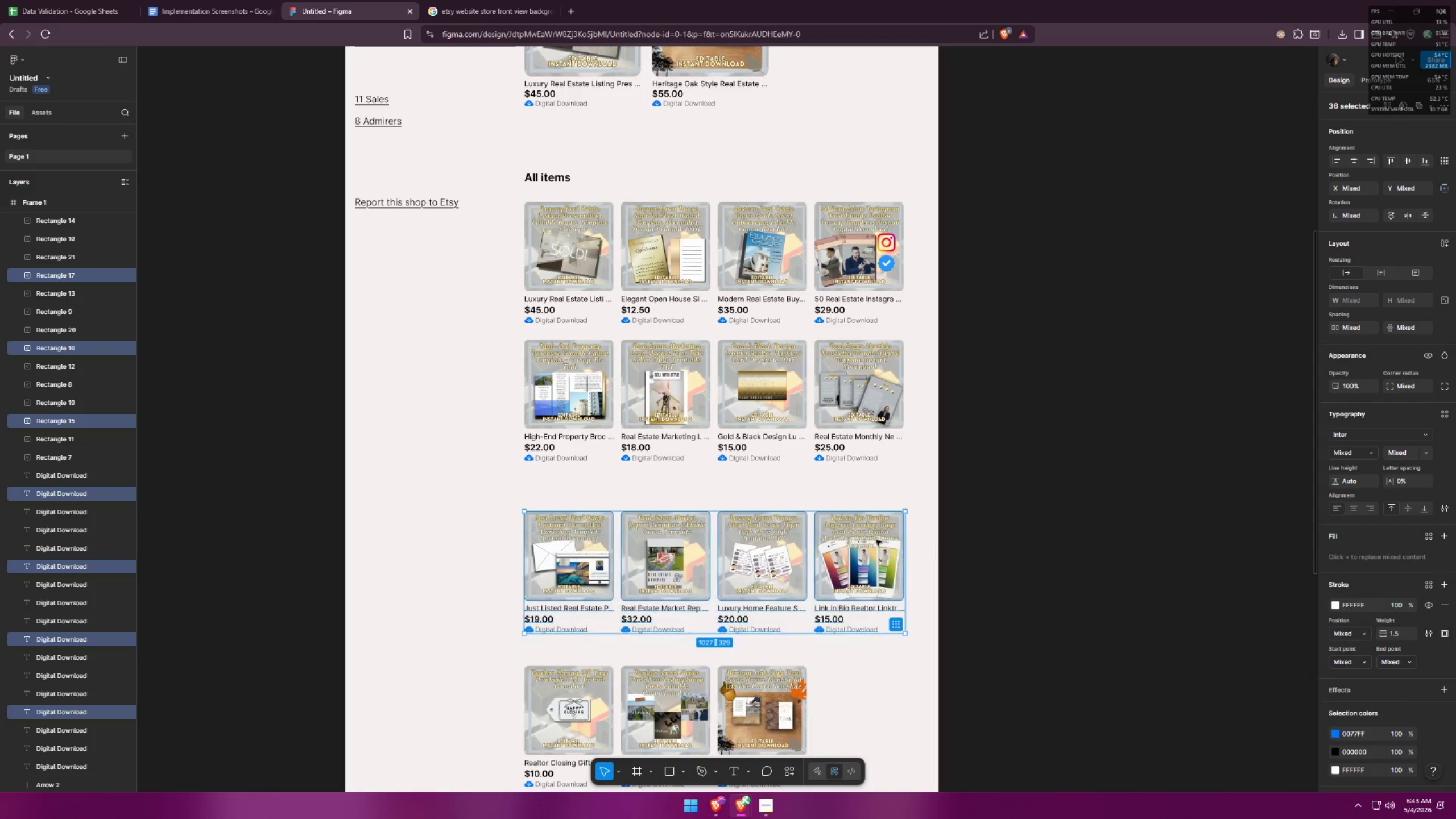 
hold_key(key=ShiftLeft, duration=1.5)
left_click_drag(start_coordinate=[843, 557], to_coordinate=[846, 525])
 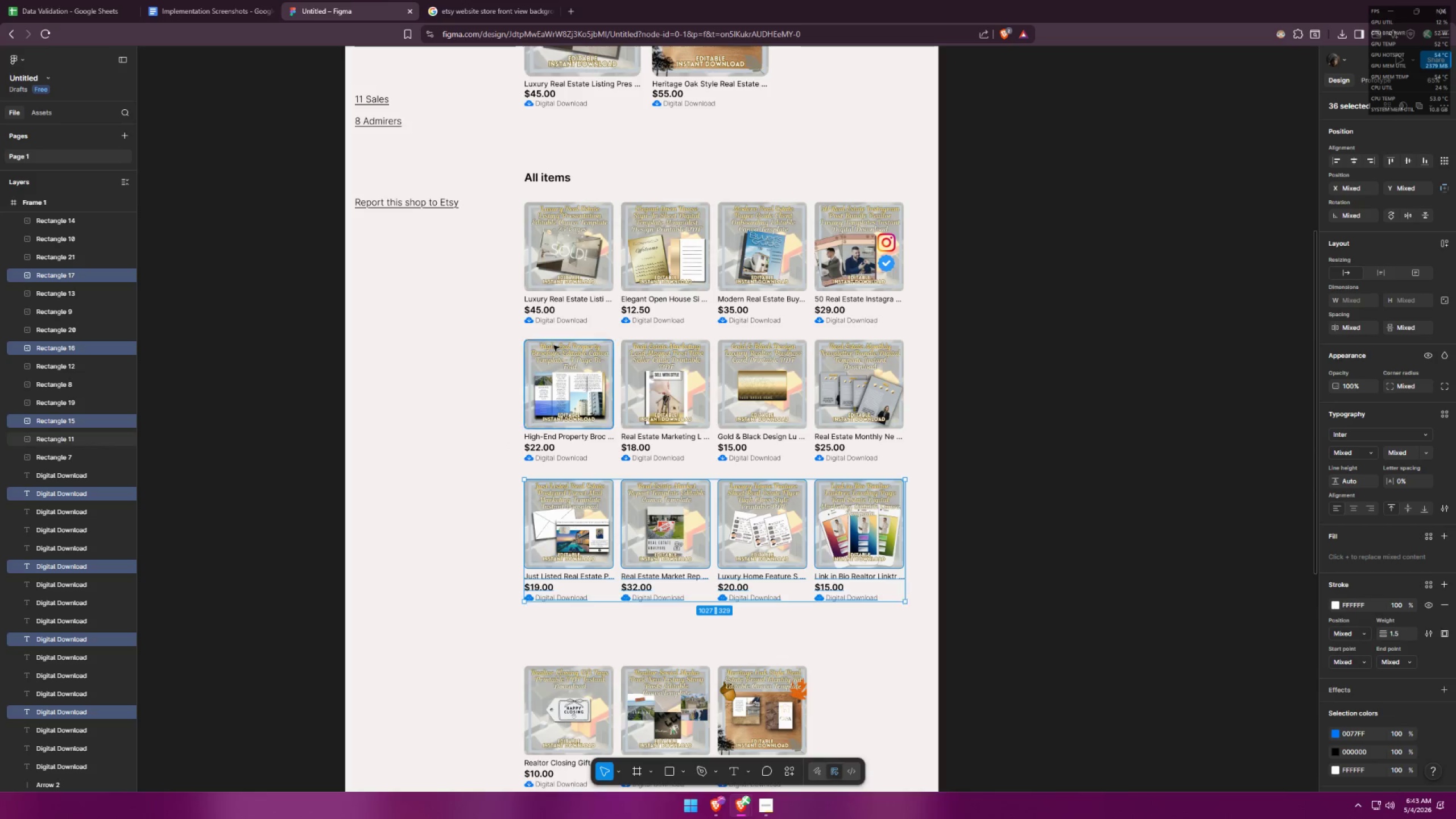 
hold_key(key=ShiftLeft, duration=1.51)
 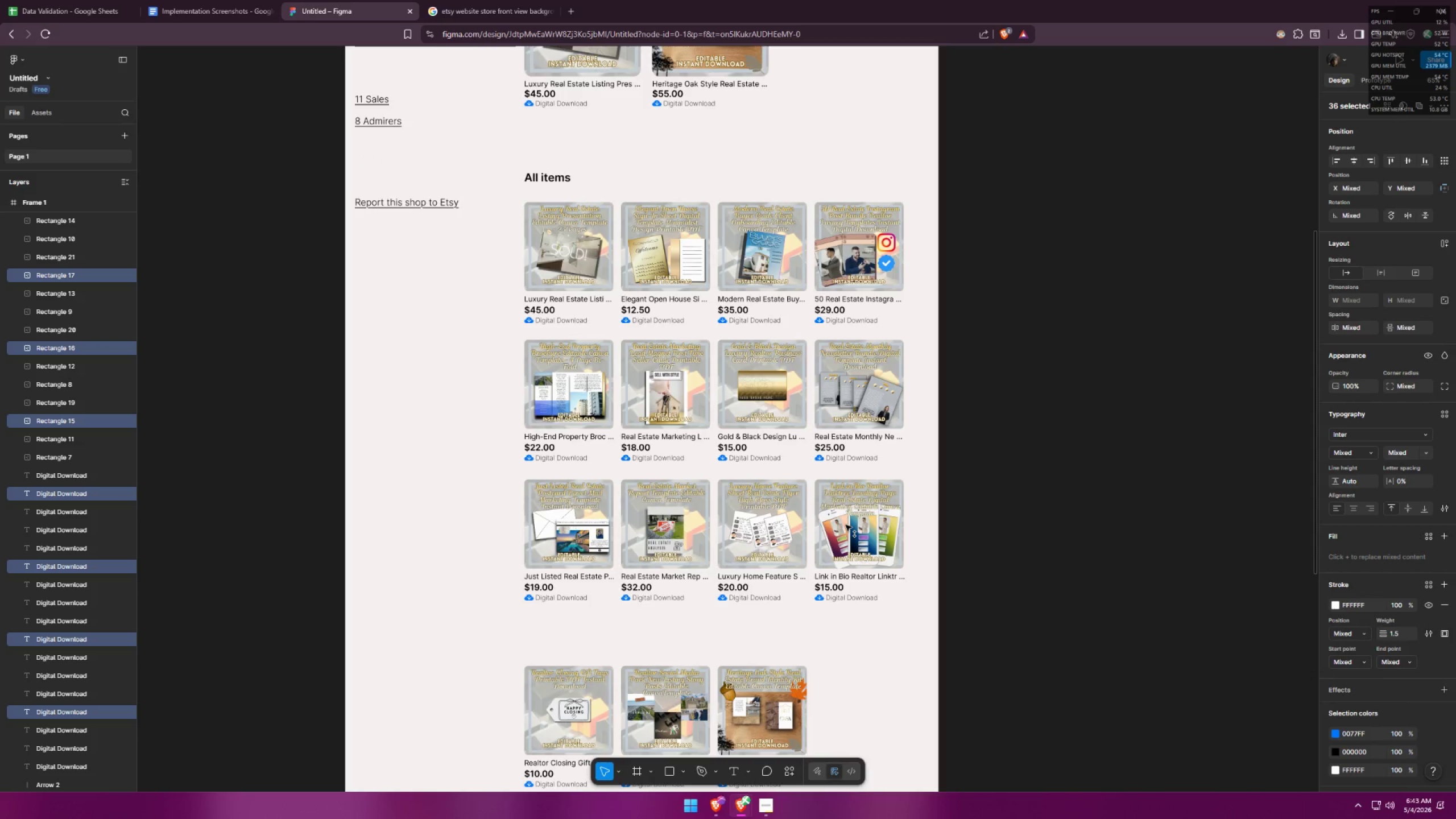 
hold_key(key=ShiftLeft, duration=0.73)
 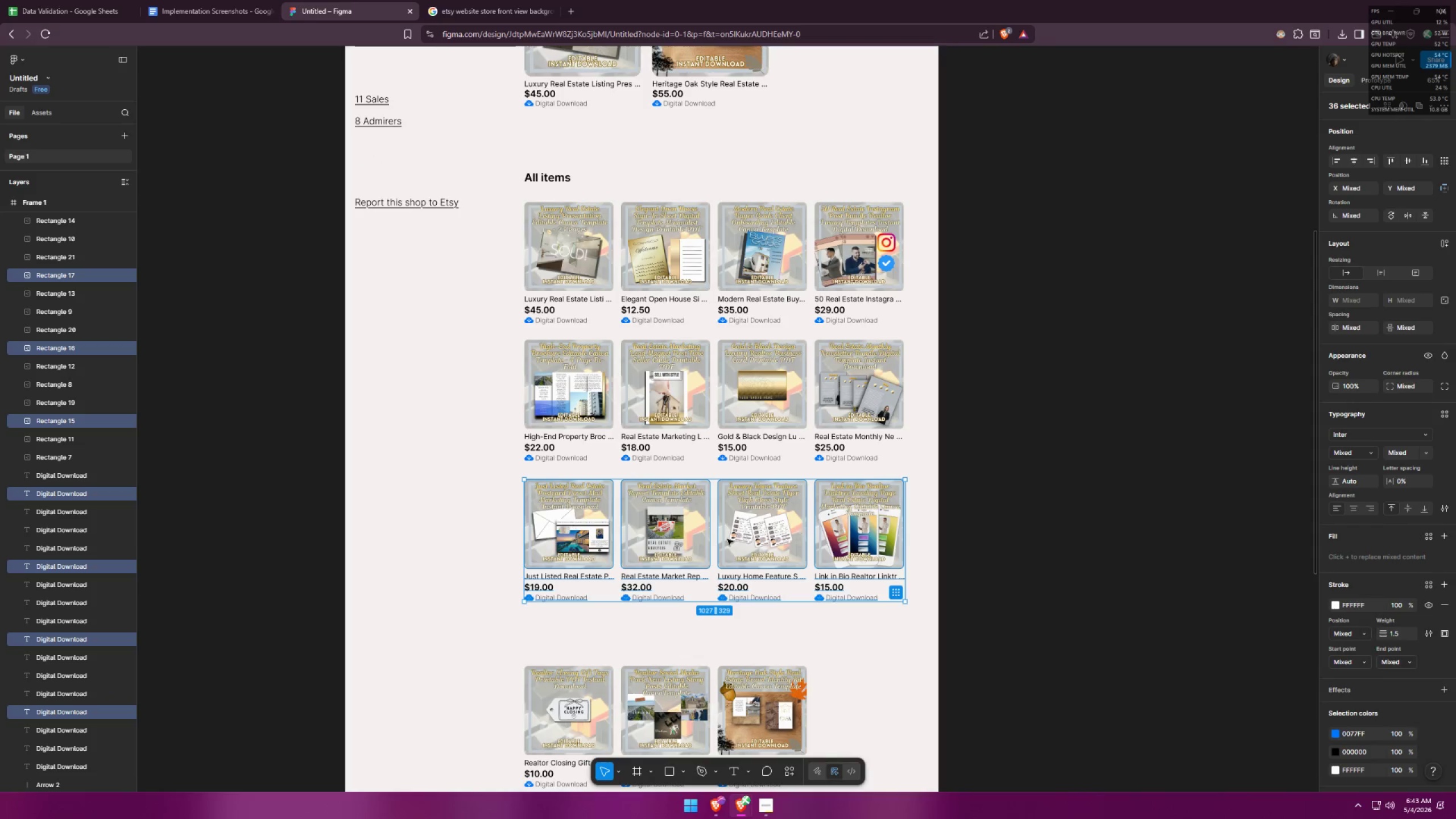 
hold_key(key=ControlLeft, duration=0.38)
 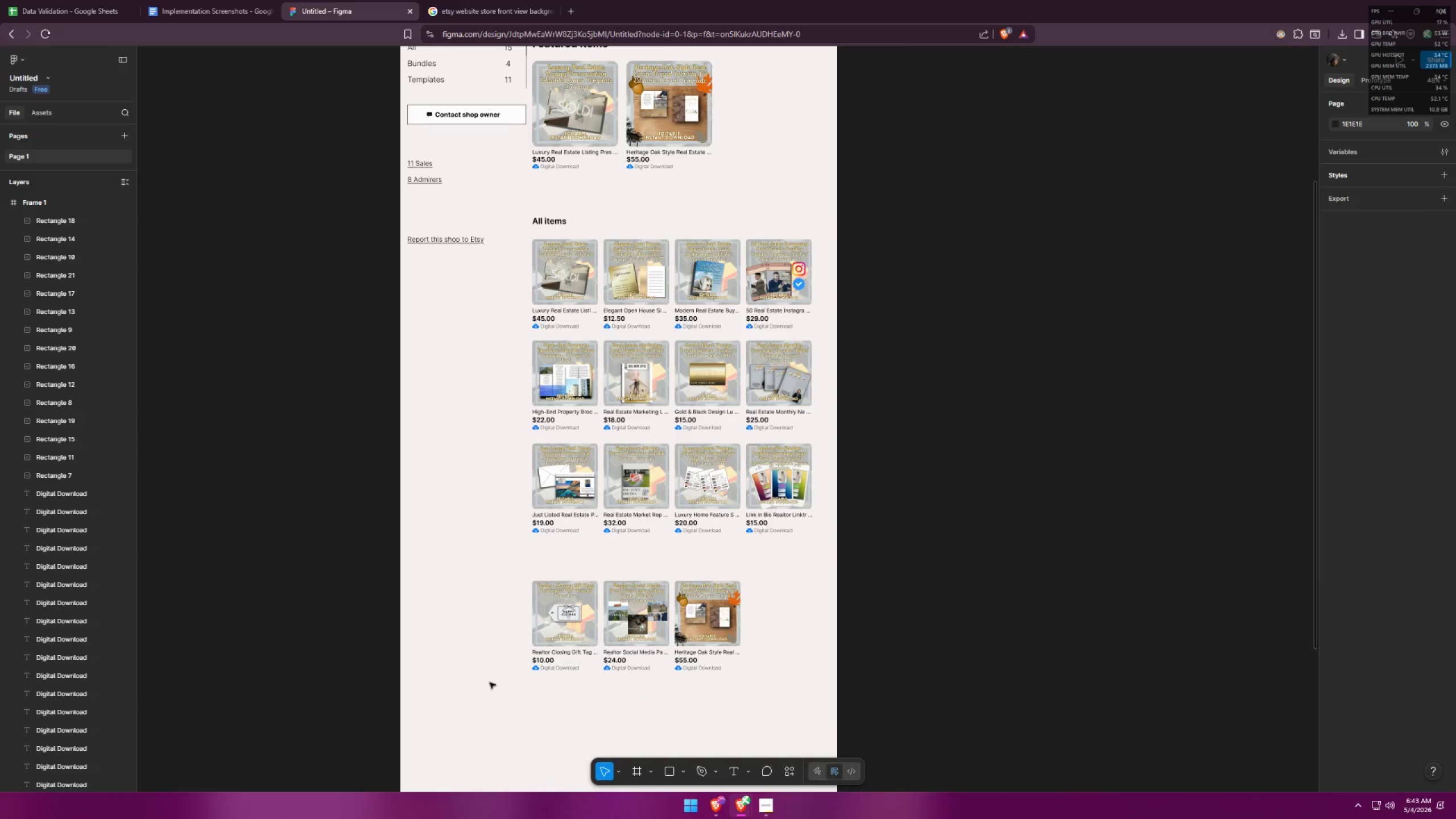 
left_click([482, 573])
 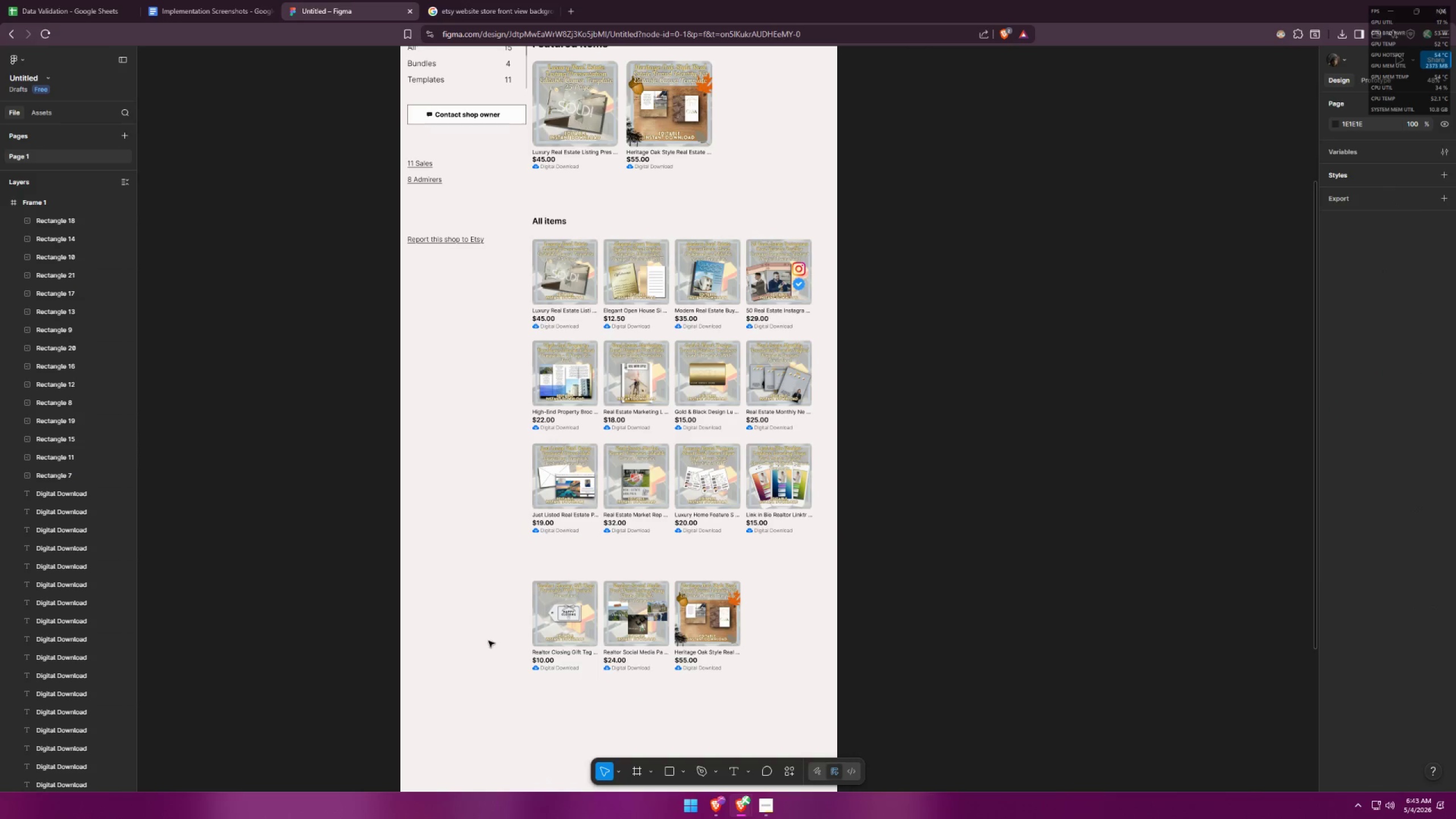 
scroll: coordinate [557, 342], scroll_direction: down, amount: 3.0
 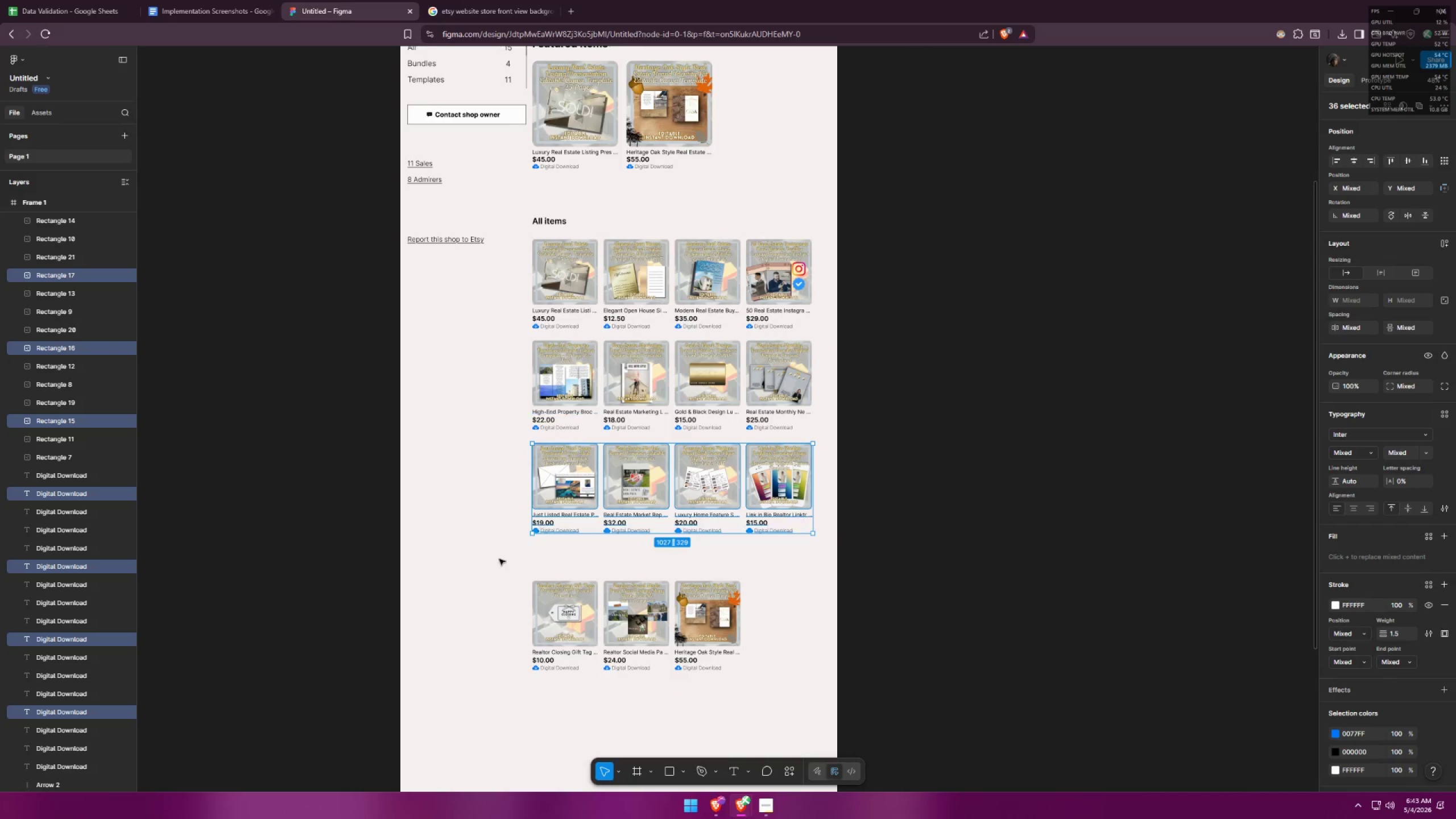 
left_click_drag(start_coordinate=[493, 716], to_coordinate=[812, 599])
 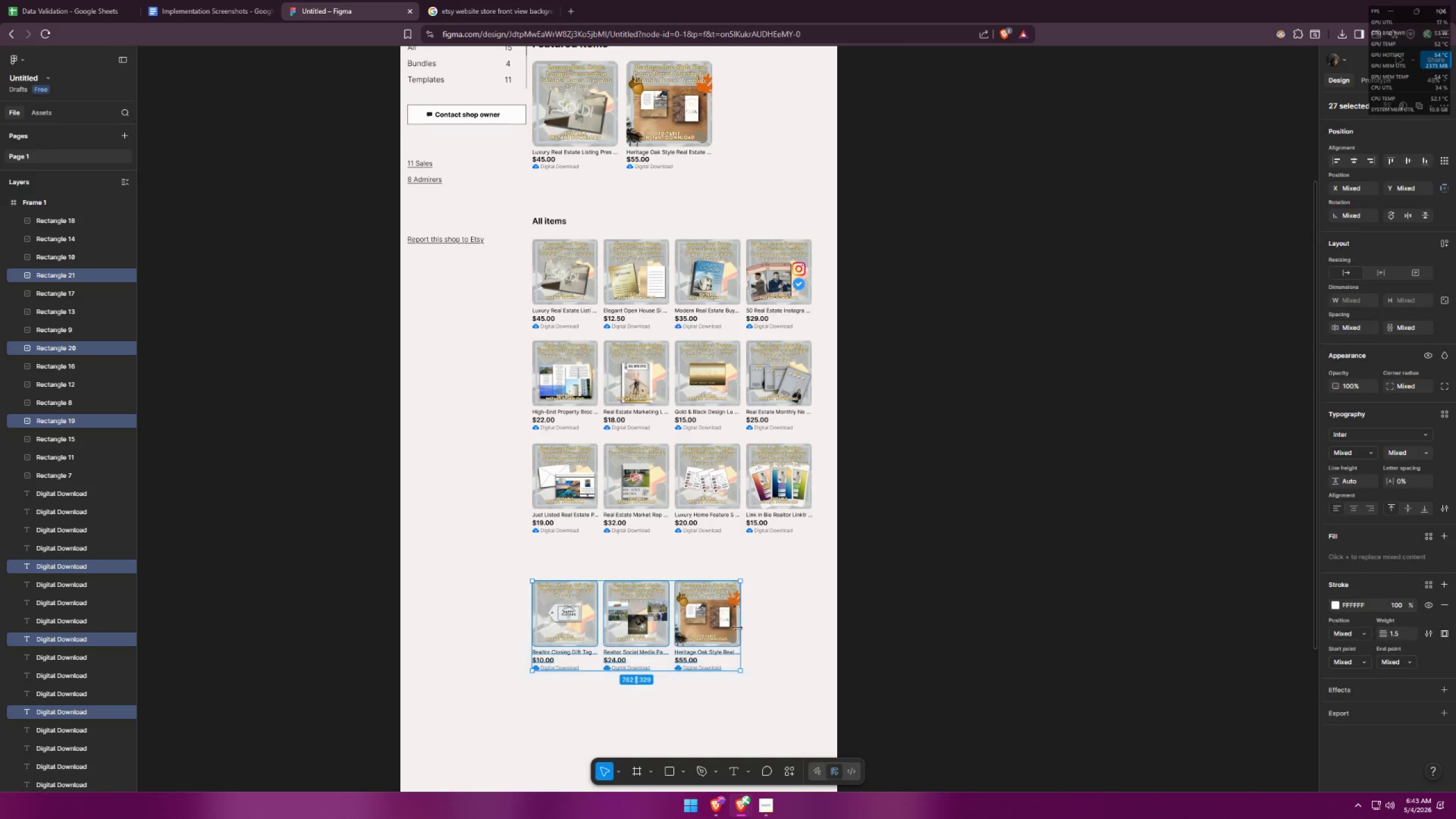 
hold_key(key=ShiftLeft, duration=0.67)
left_click_drag(start_coordinate=[708, 626], to_coordinate=[693, 715])
 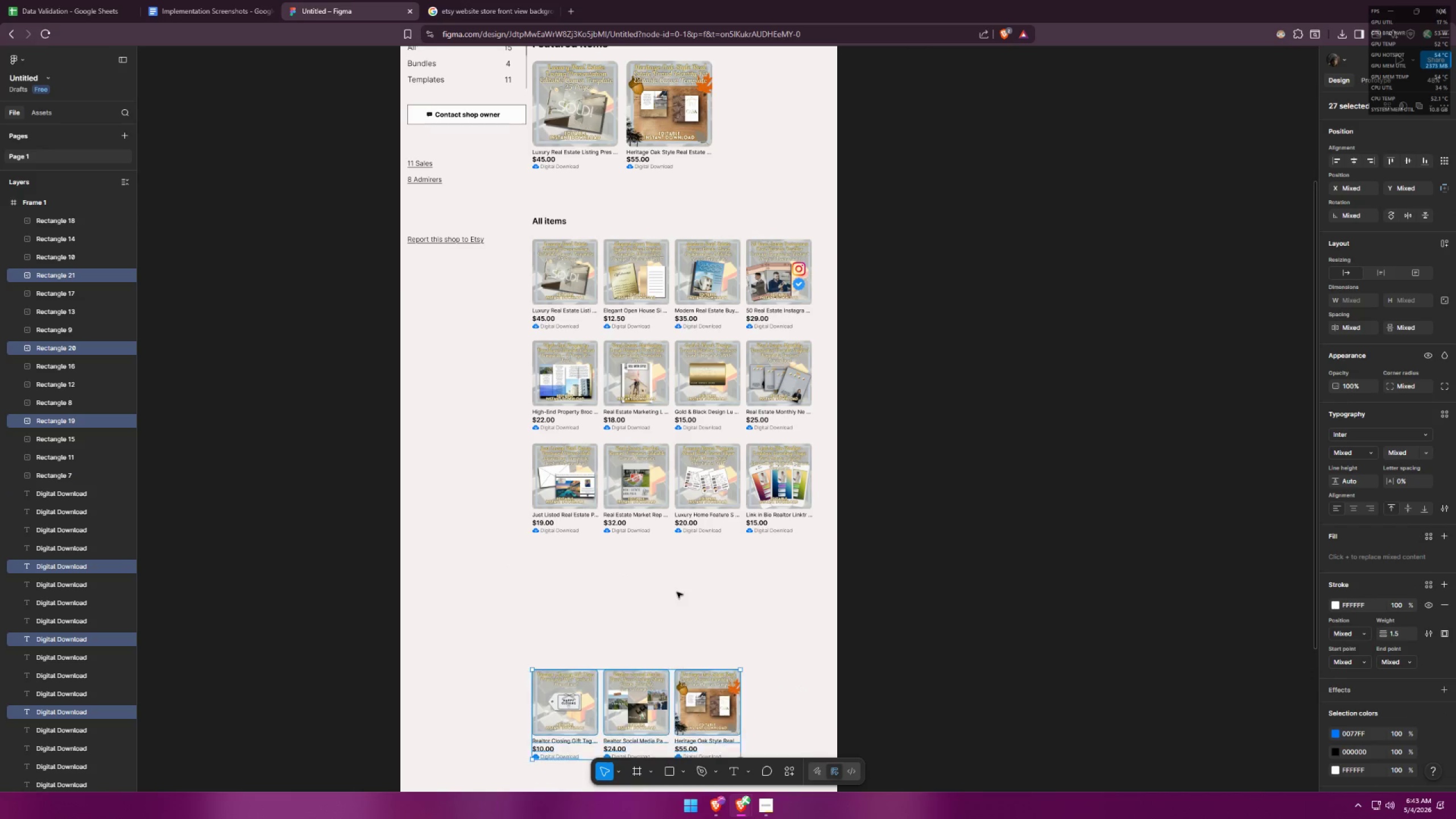 
left_click([675, 588])
 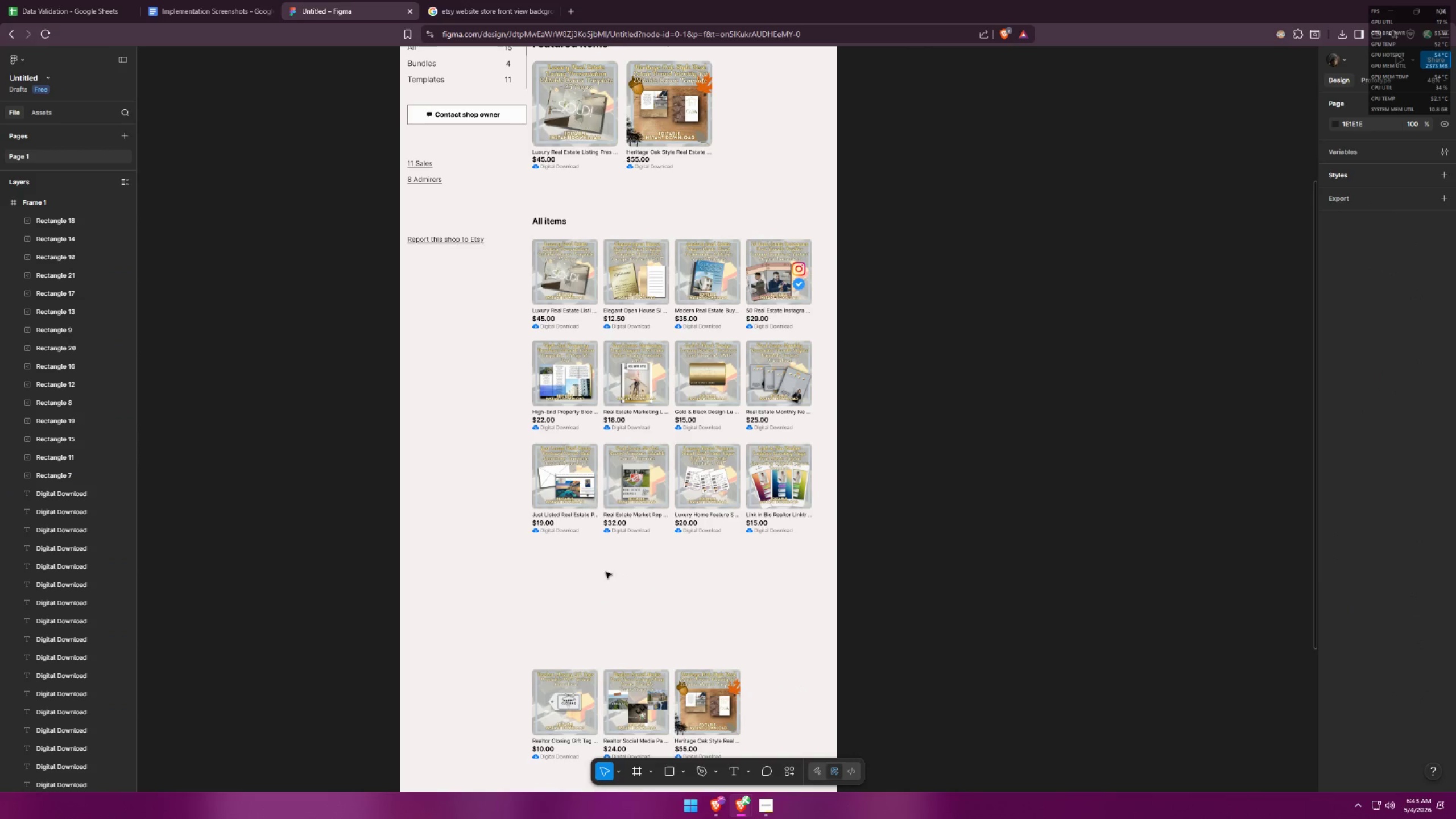 
left_click_drag(start_coordinate=[512, 569], to_coordinate=[809, 470])
 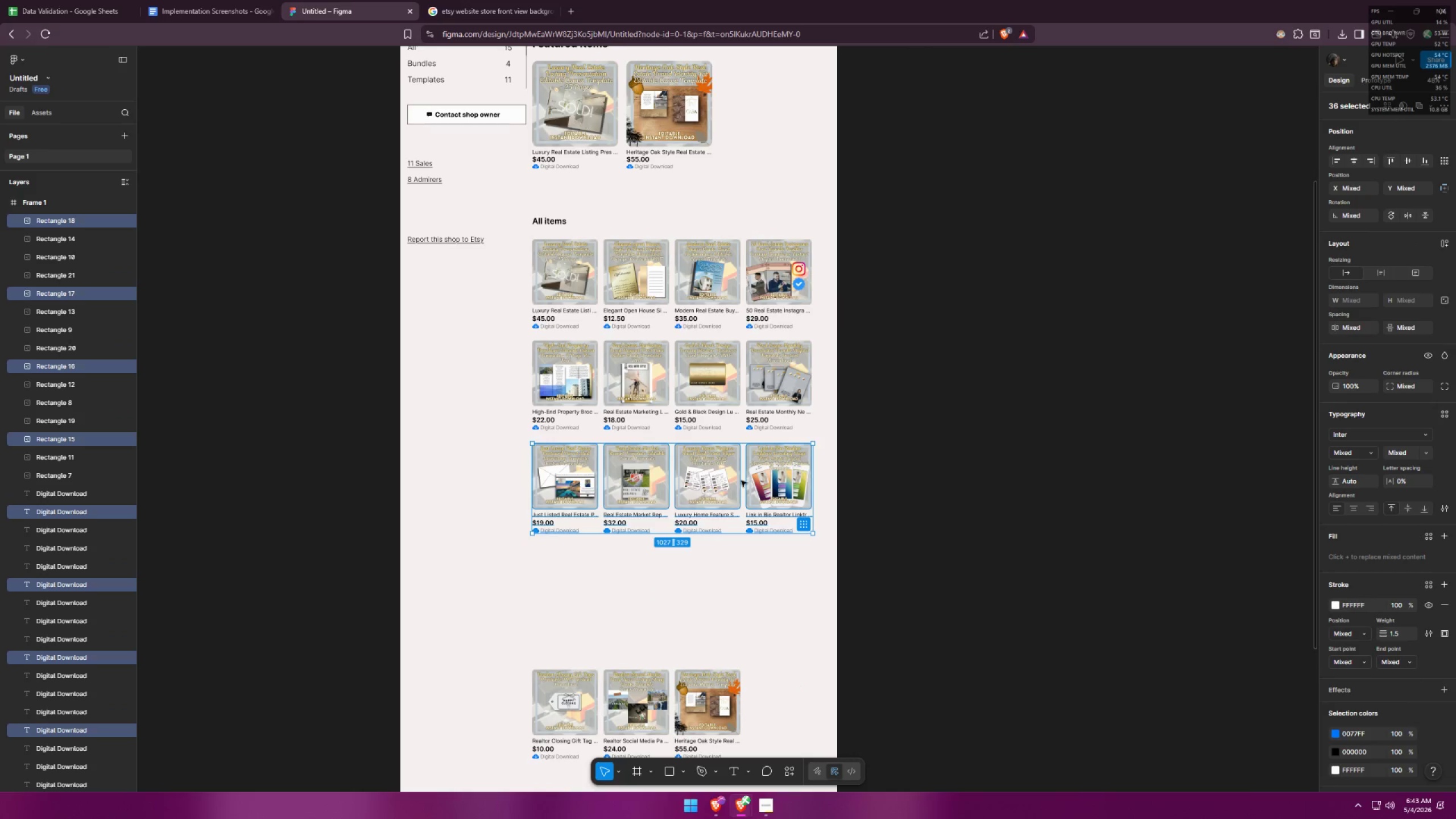 
hold_key(key=ShiftLeft, duration=1.5)
 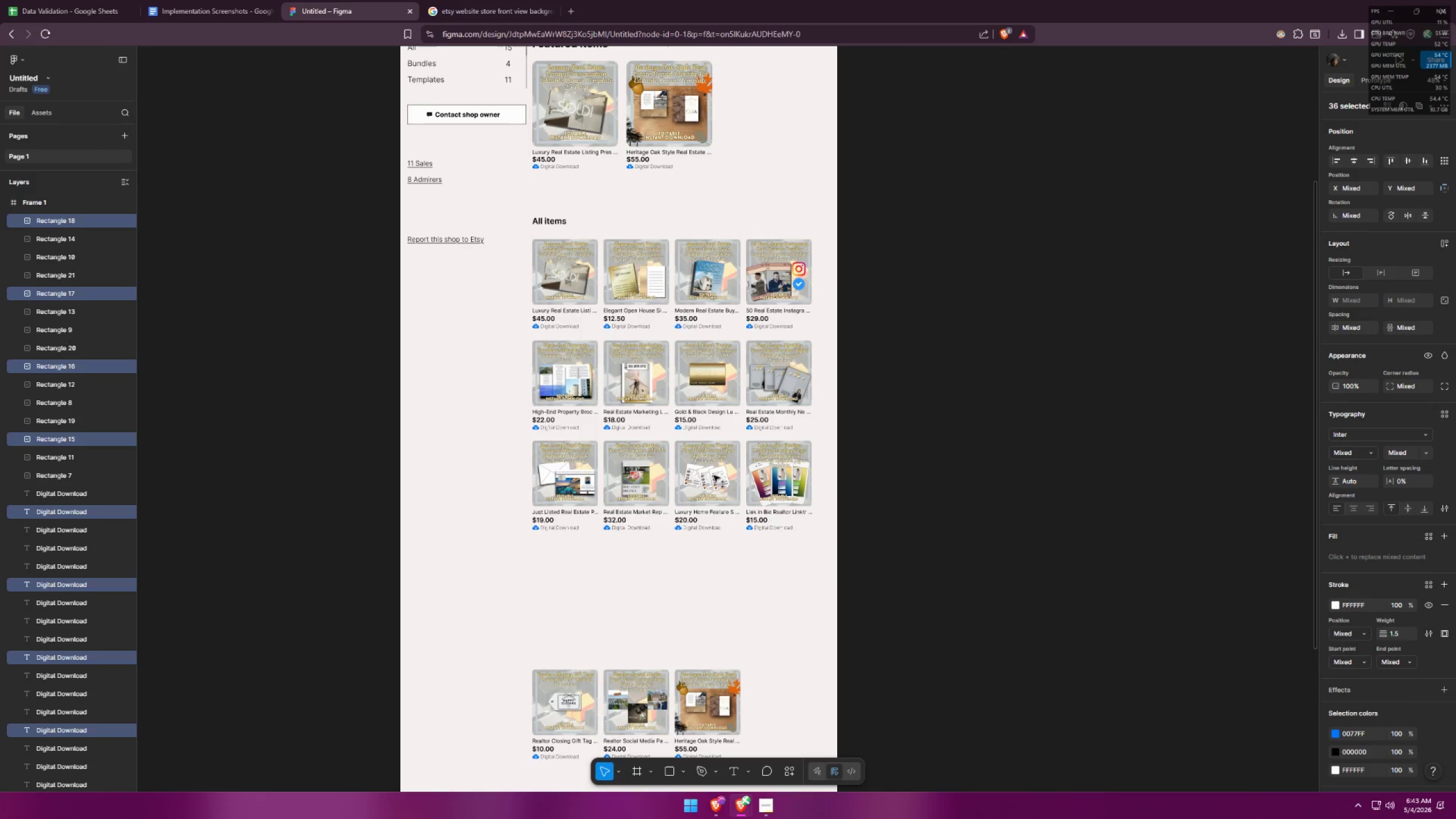 
hold_key(key=ShiftLeft, duration=1.52)
 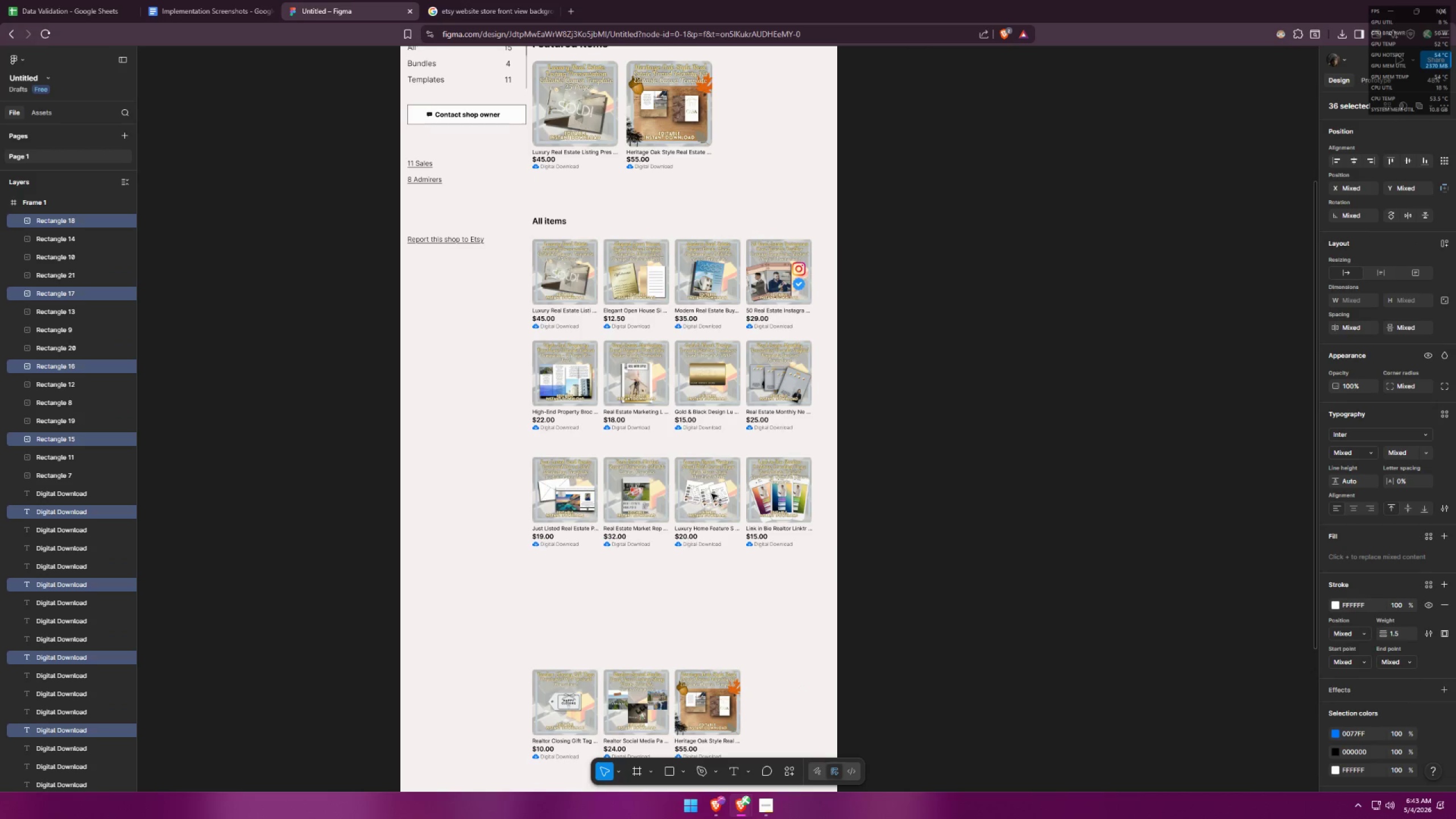 
hold_key(key=ShiftLeft, duration=1.51)
 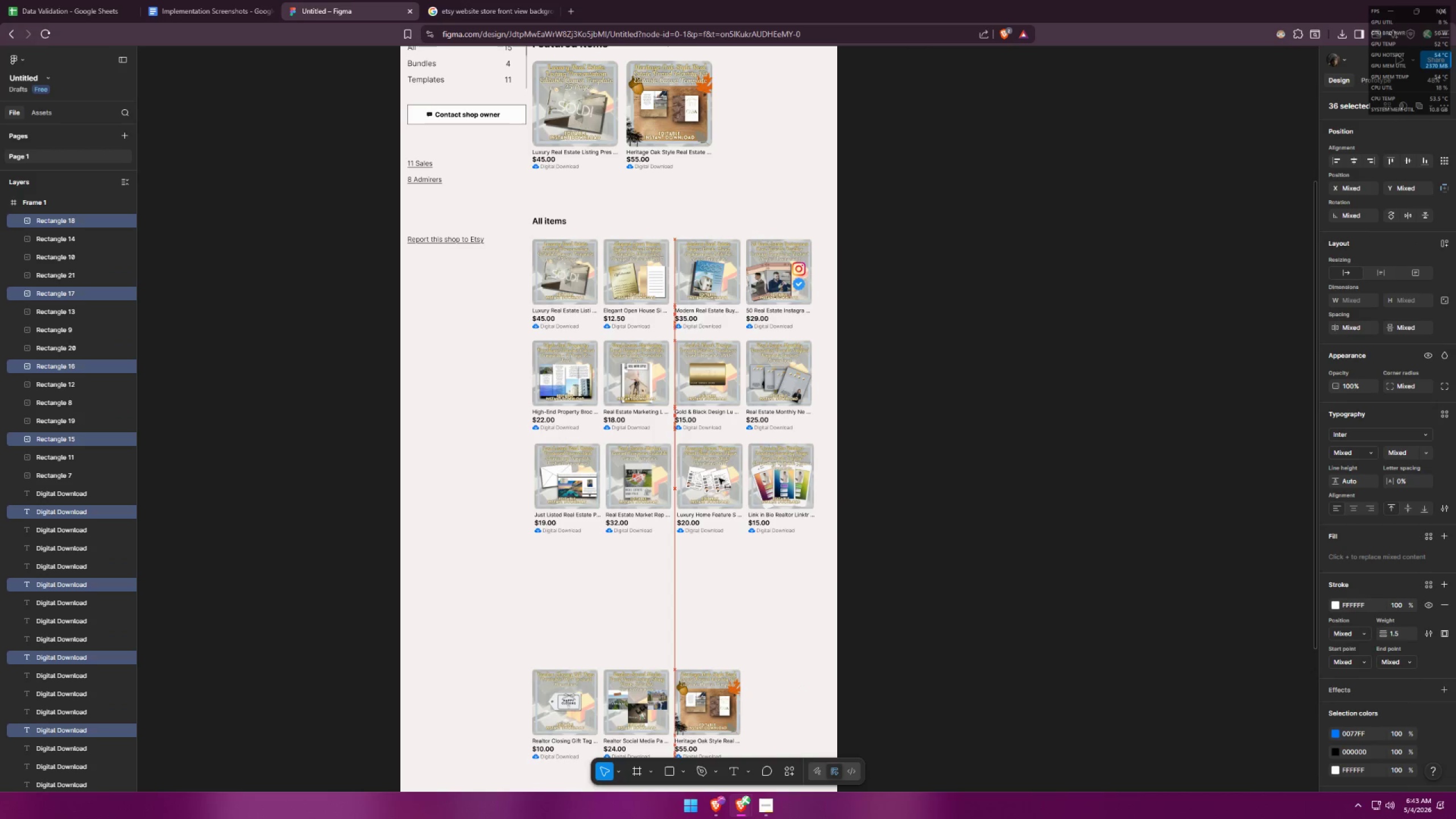 
hold_key(key=ShiftLeft, duration=1.52)
 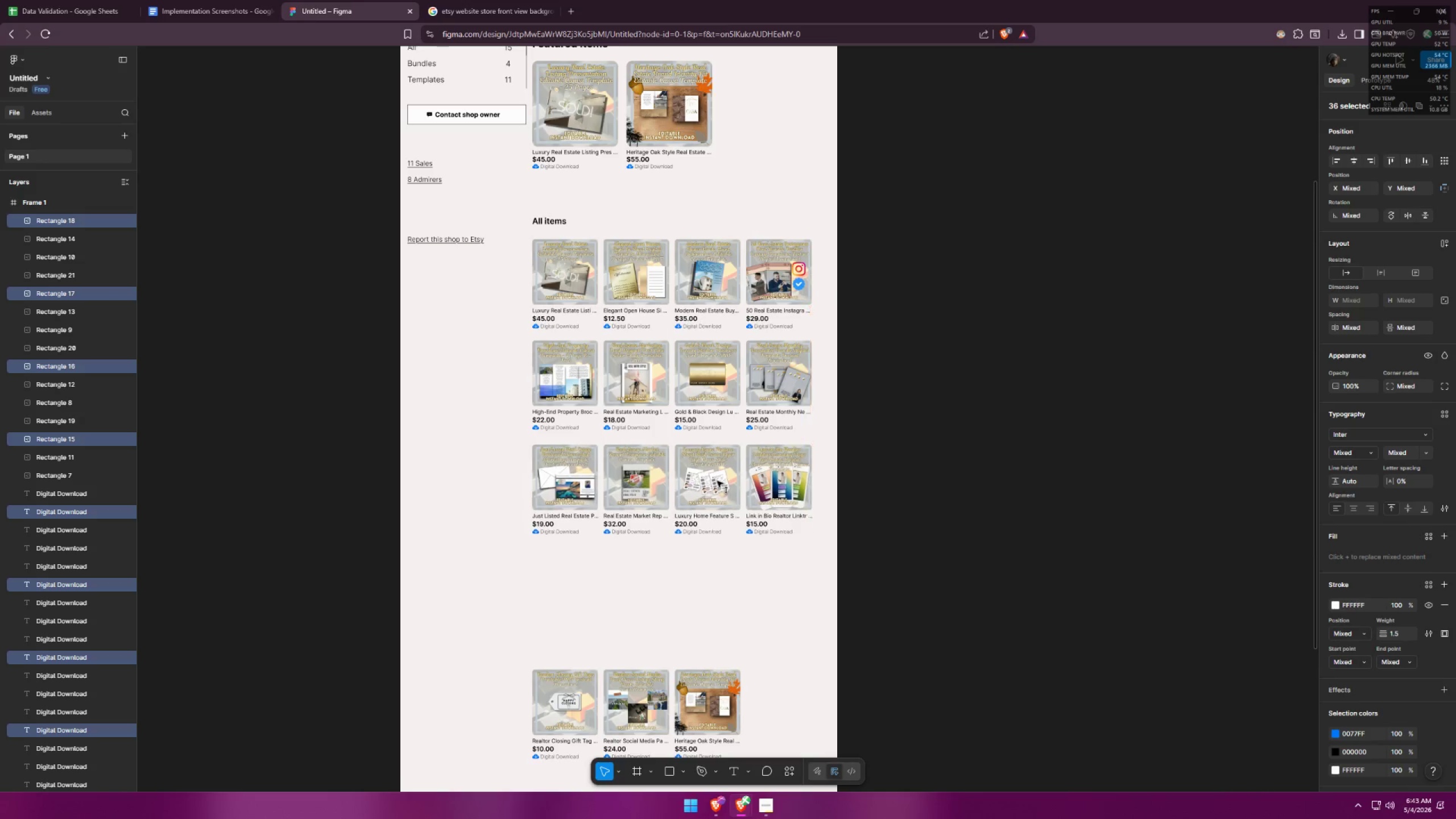 
hold_key(key=ShiftLeft, duration=1.5)
 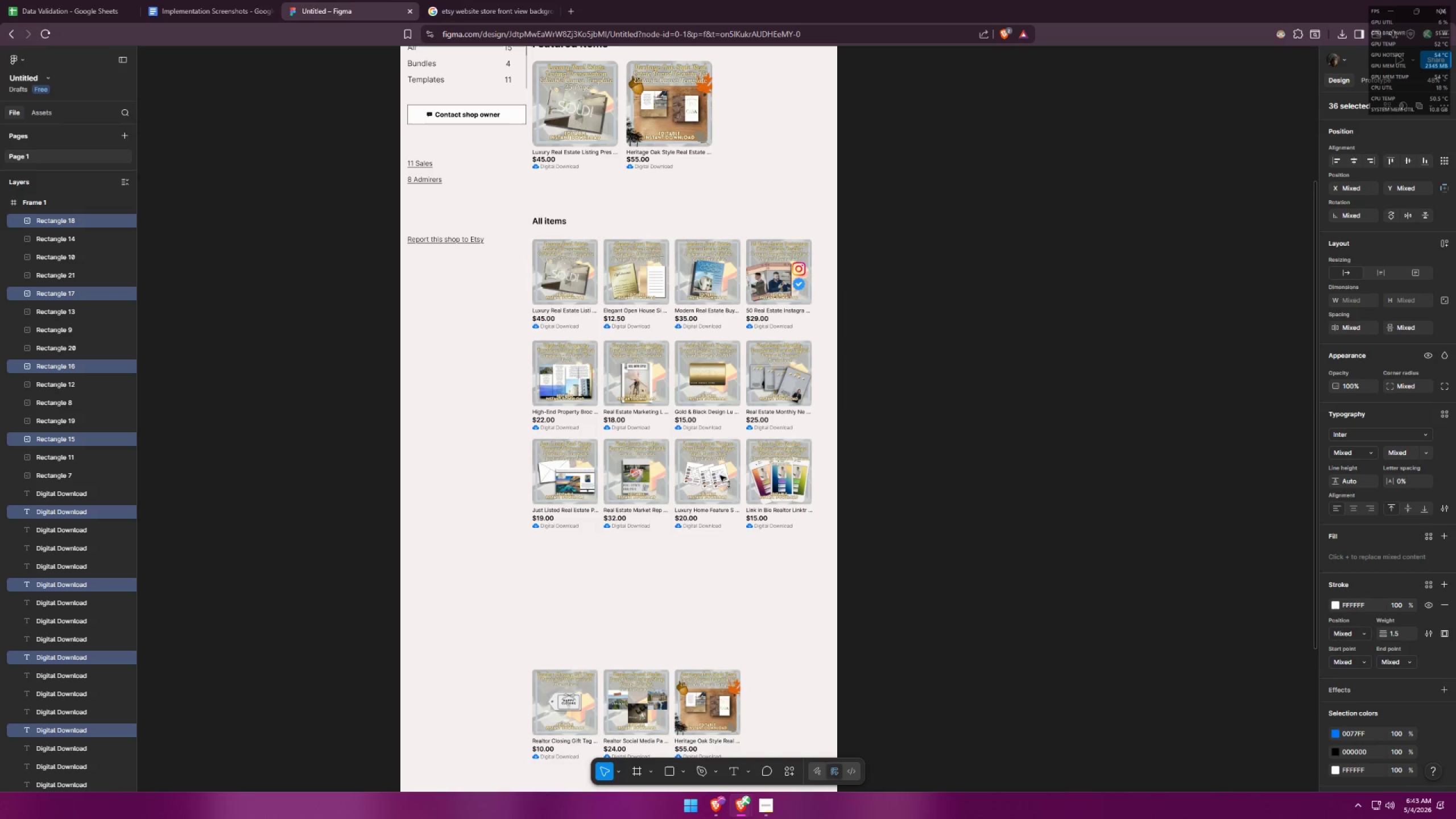 
hold_key(key=ShiftLeft, duration=1.51)
 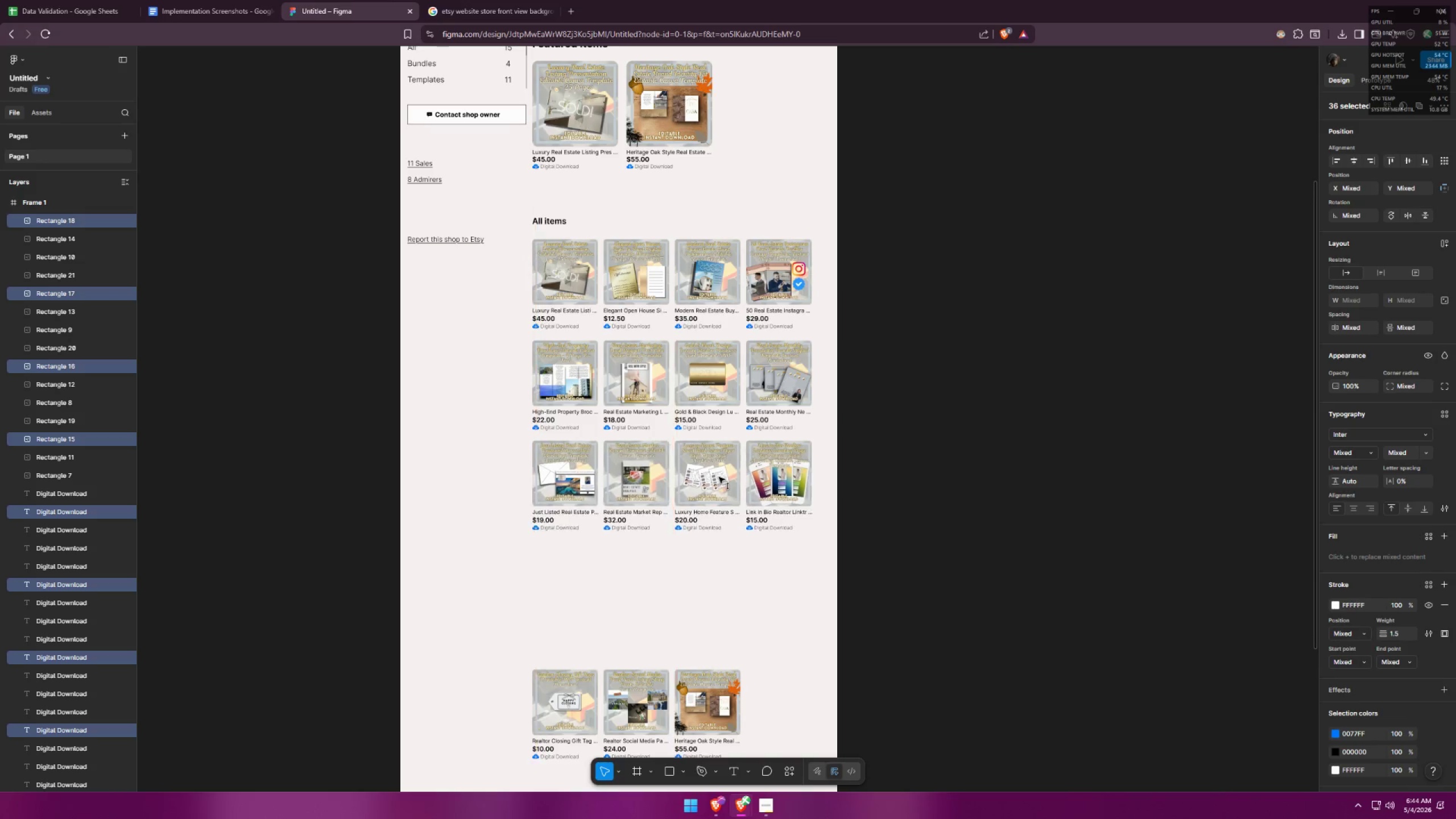 
hold_key(key=ShiftLeft, duration=1.52)
 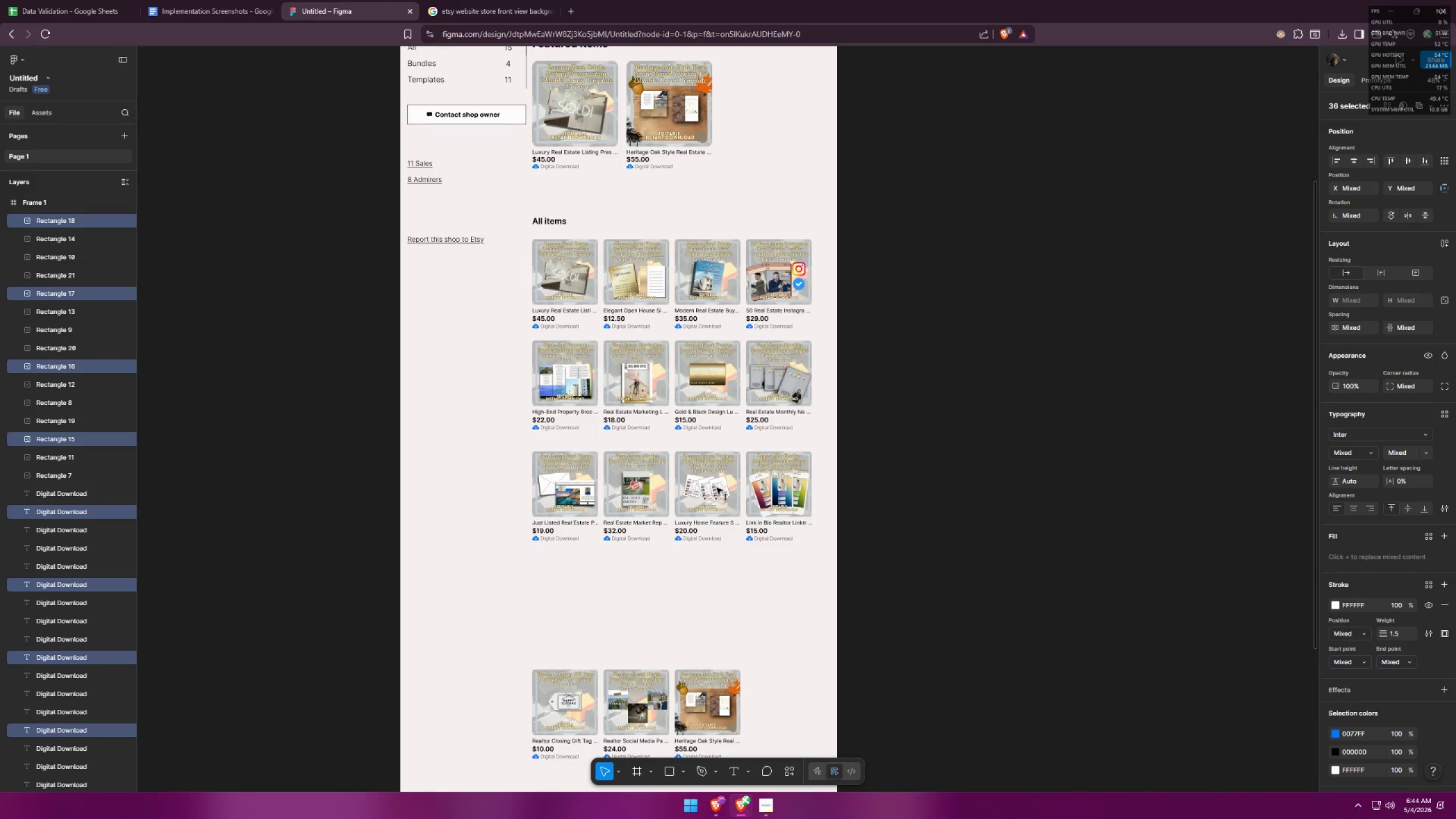 
hold_key(key=ShiftLeft, duration=1.52)
 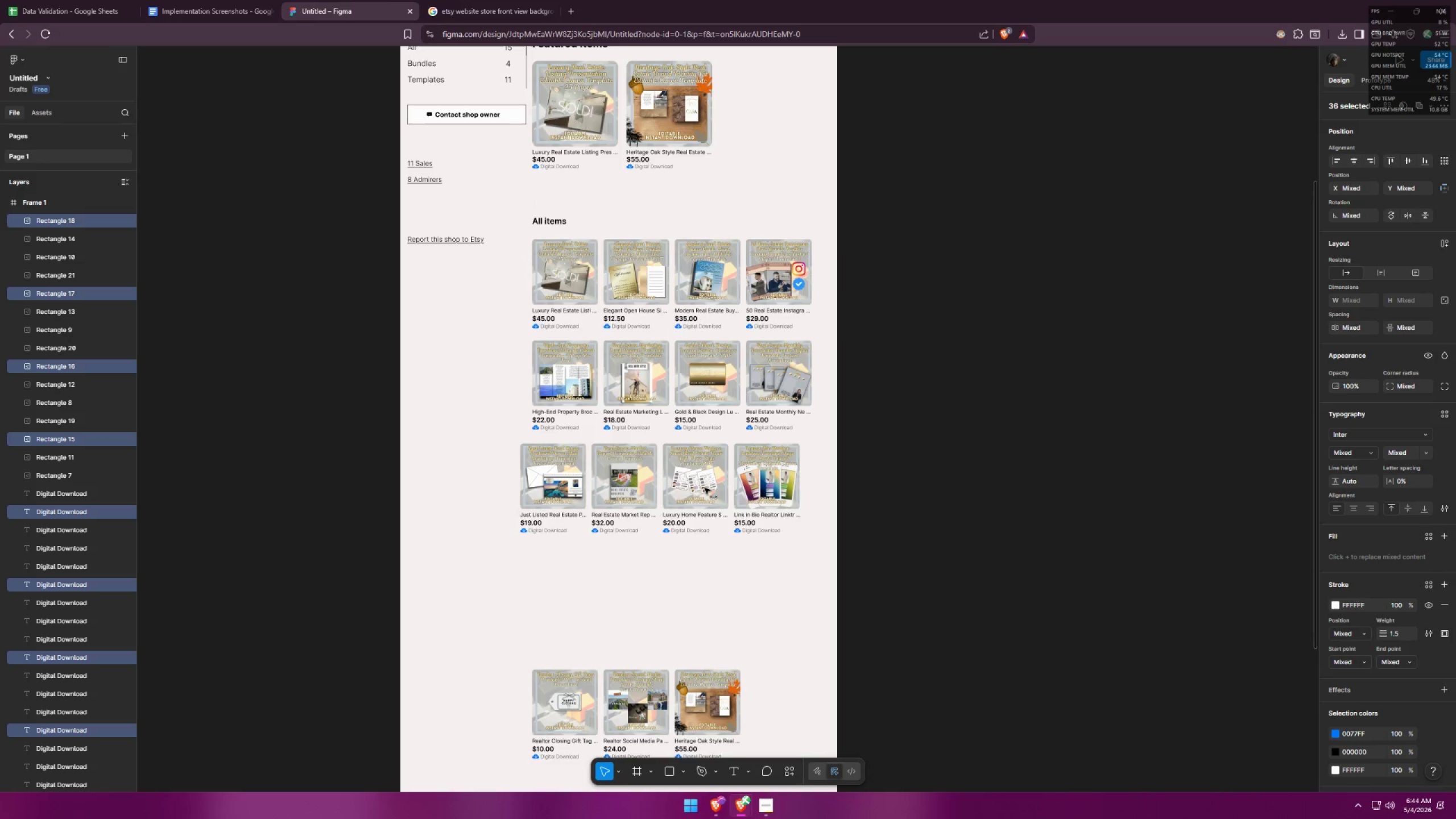 
hold_key(key=ShiftLeft, duration=1.51)
 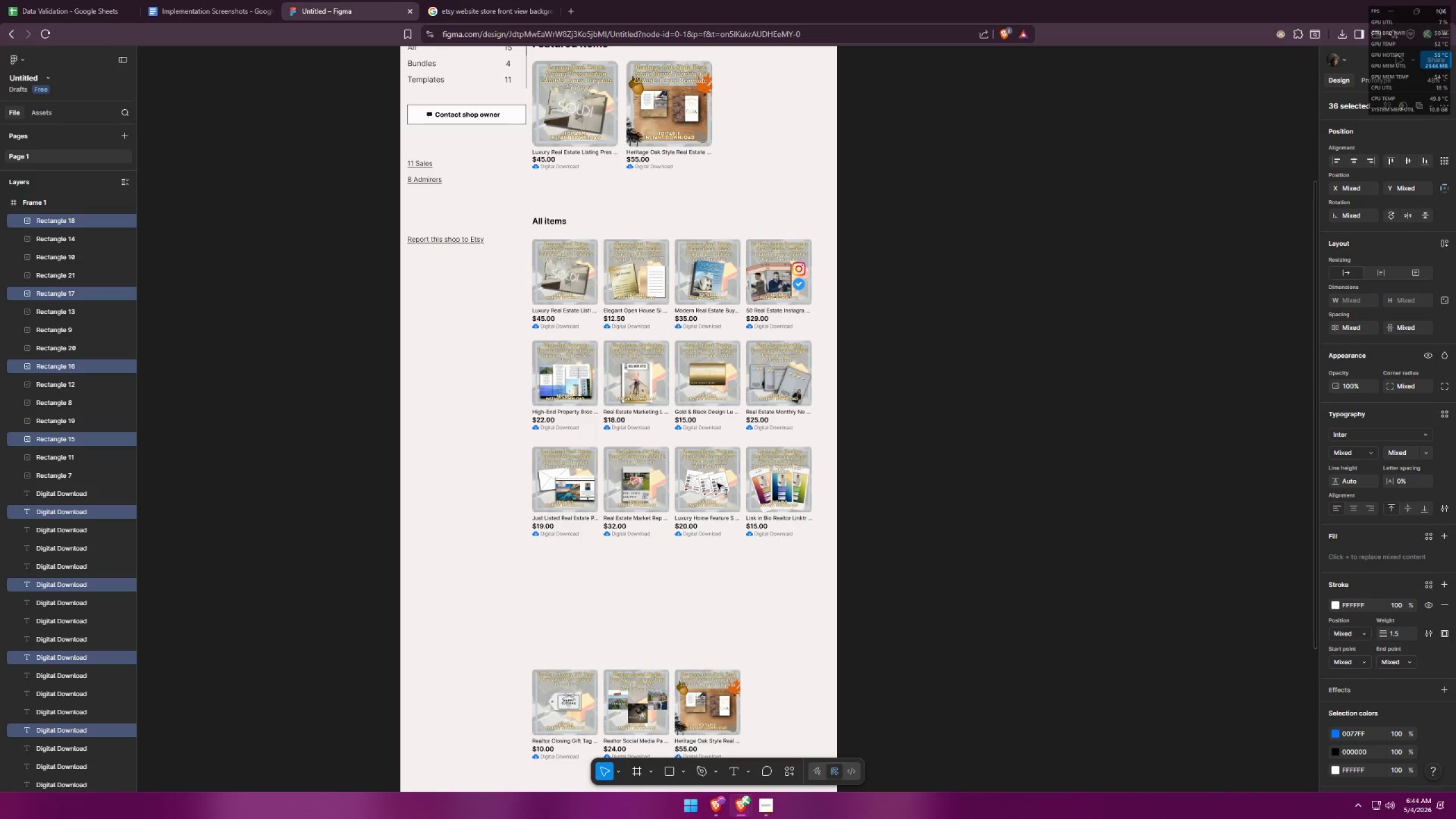 
hold_key(key=ShiftLeft, duration=1.52)
 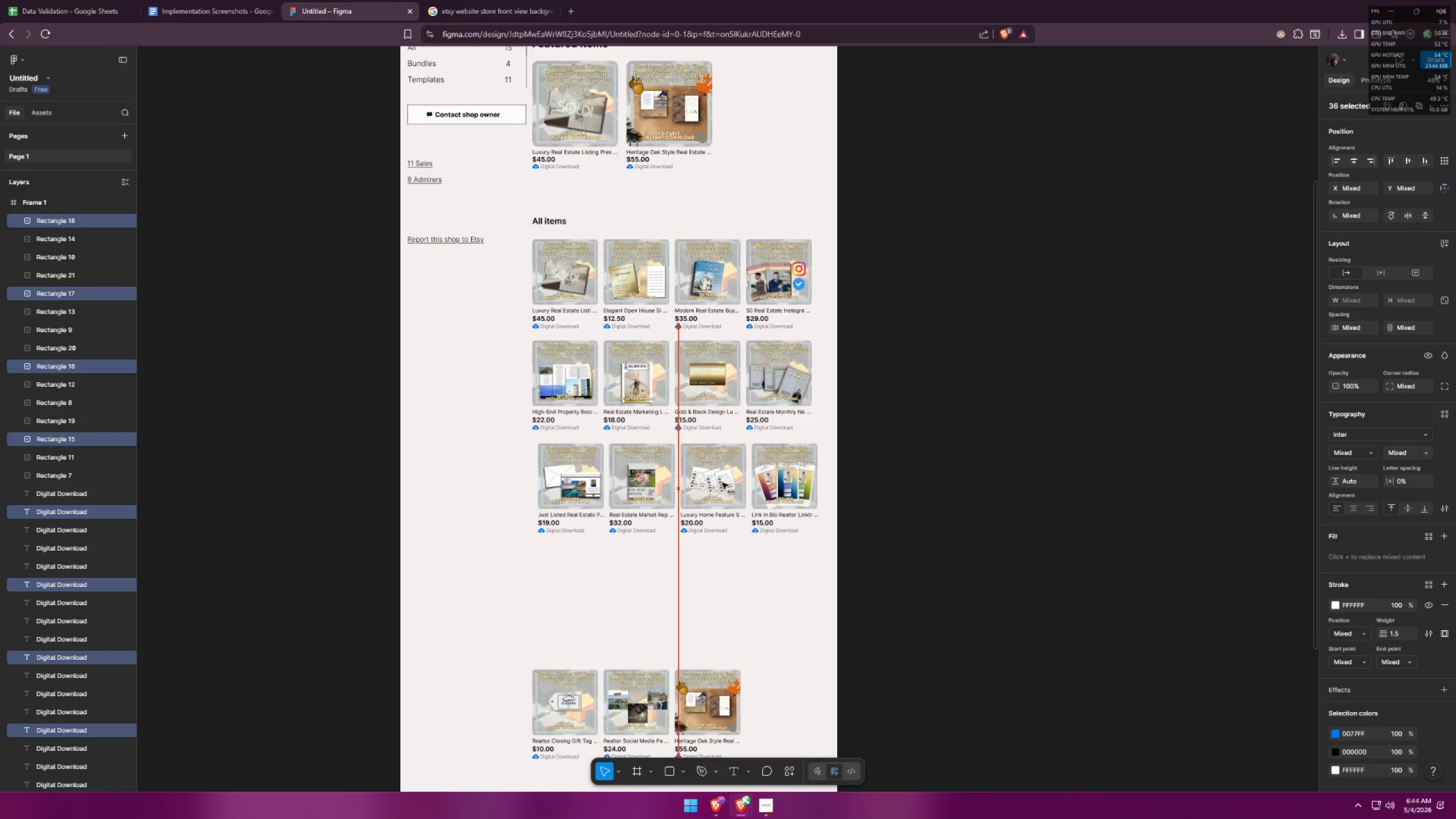 
hold_key(key=ShiftLeft, duration=1.52)
 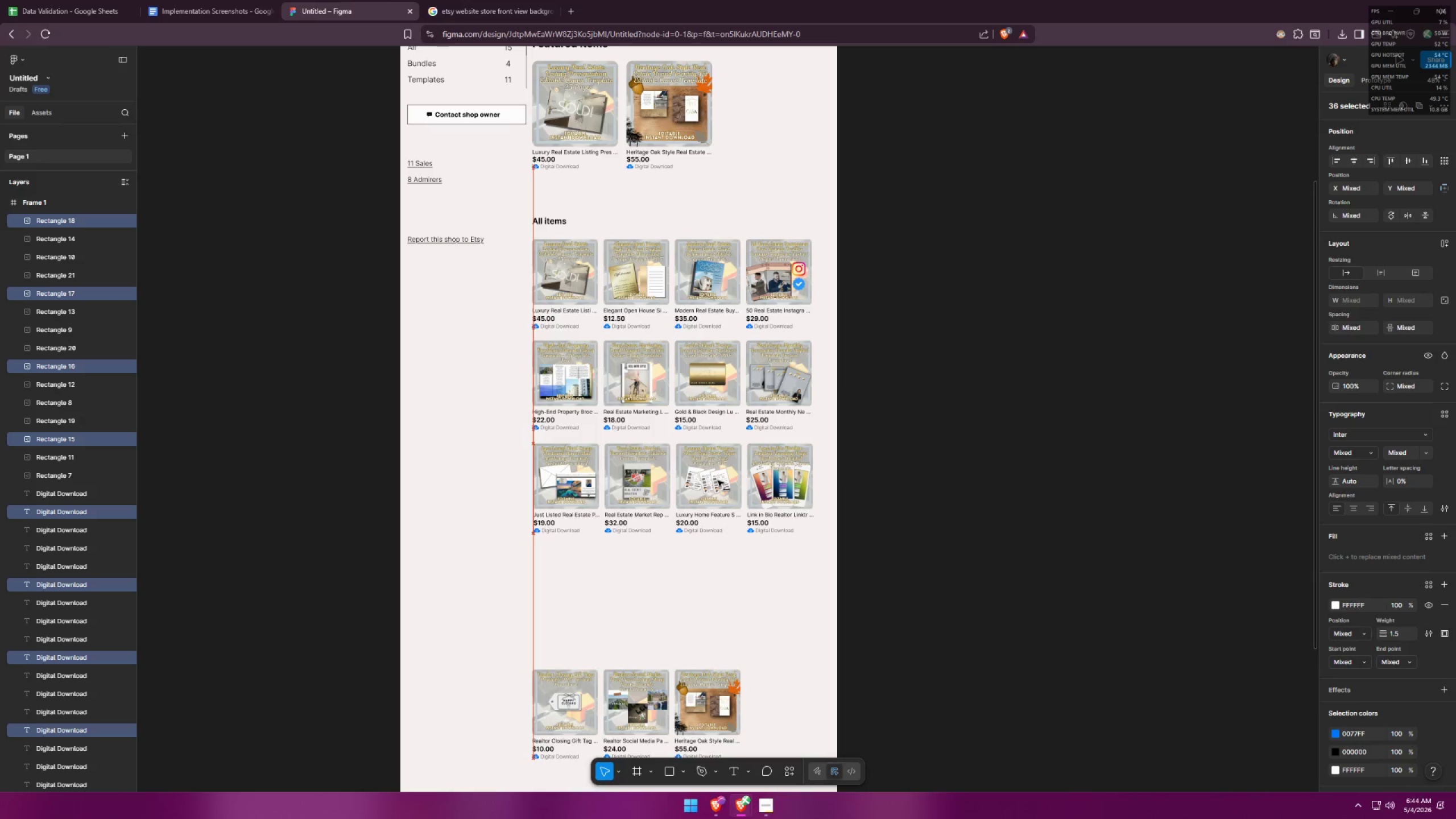 
hold_key(key=ShiftLeft, duration=1.3)
 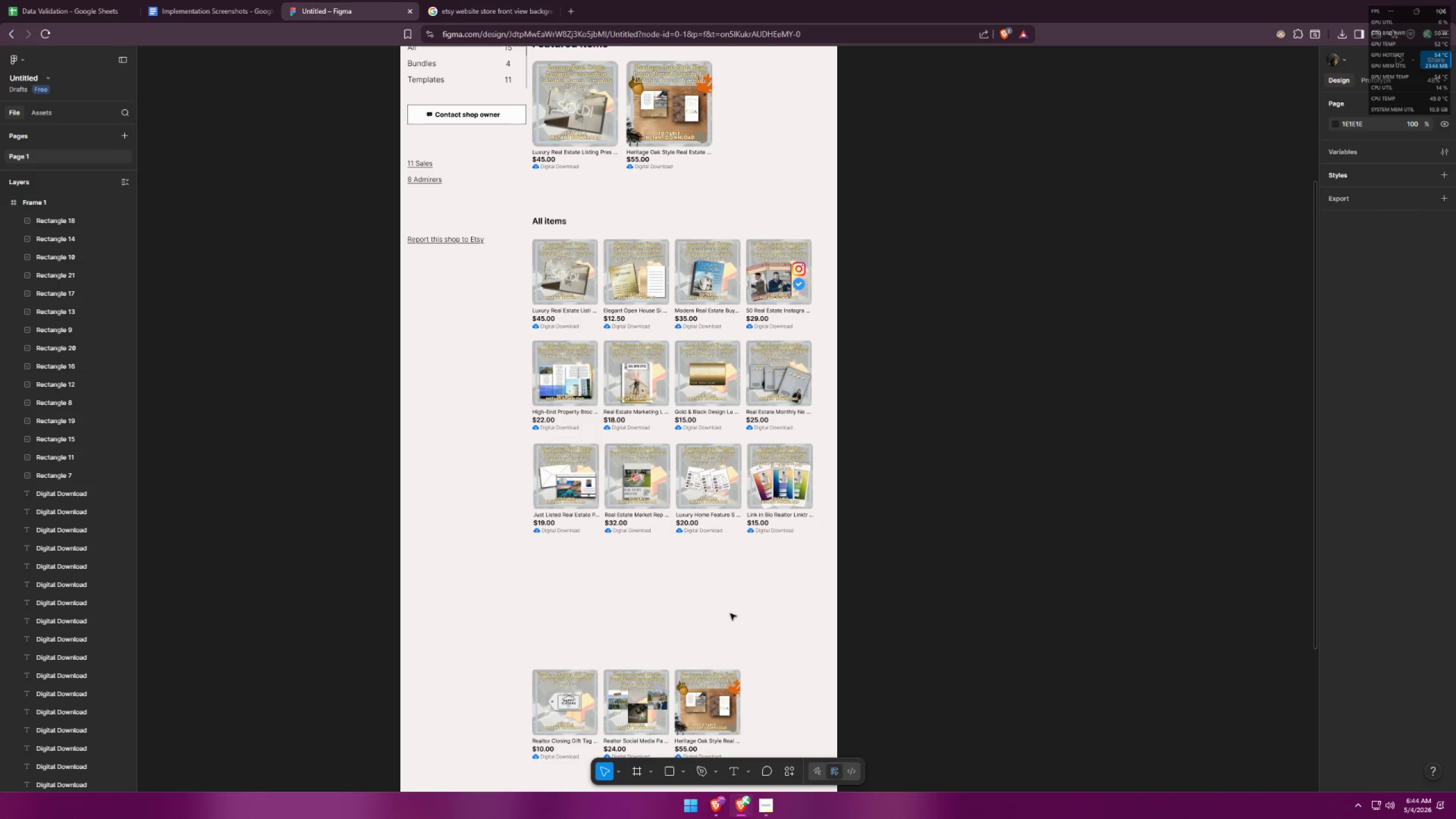 
hold_key(key=ShiftLeft, duration=2.28)
left_click([731, 613])
 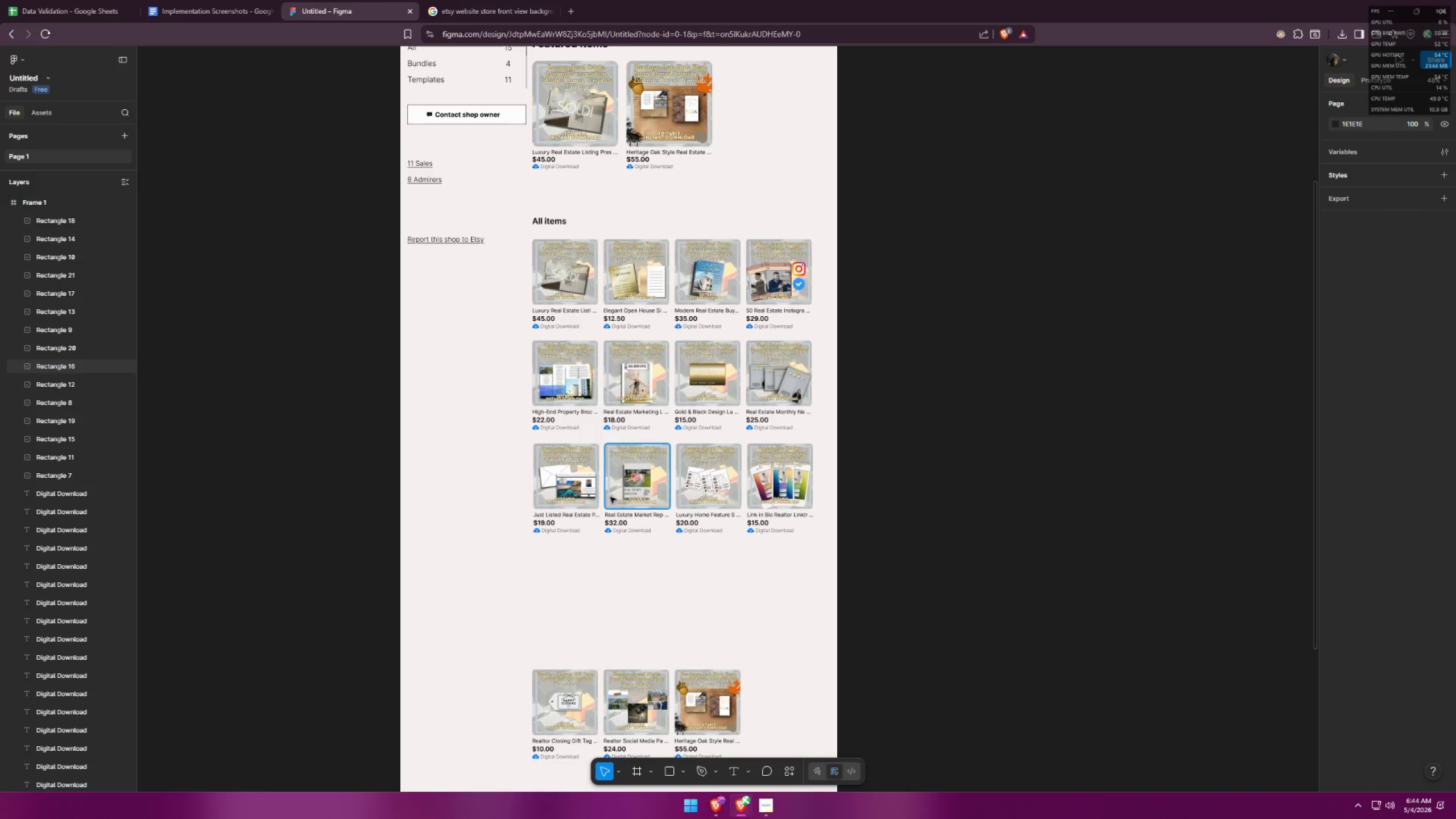 
left_click_drag(start_coordinate=[537, 691], to_coordinate=[764, 574])
 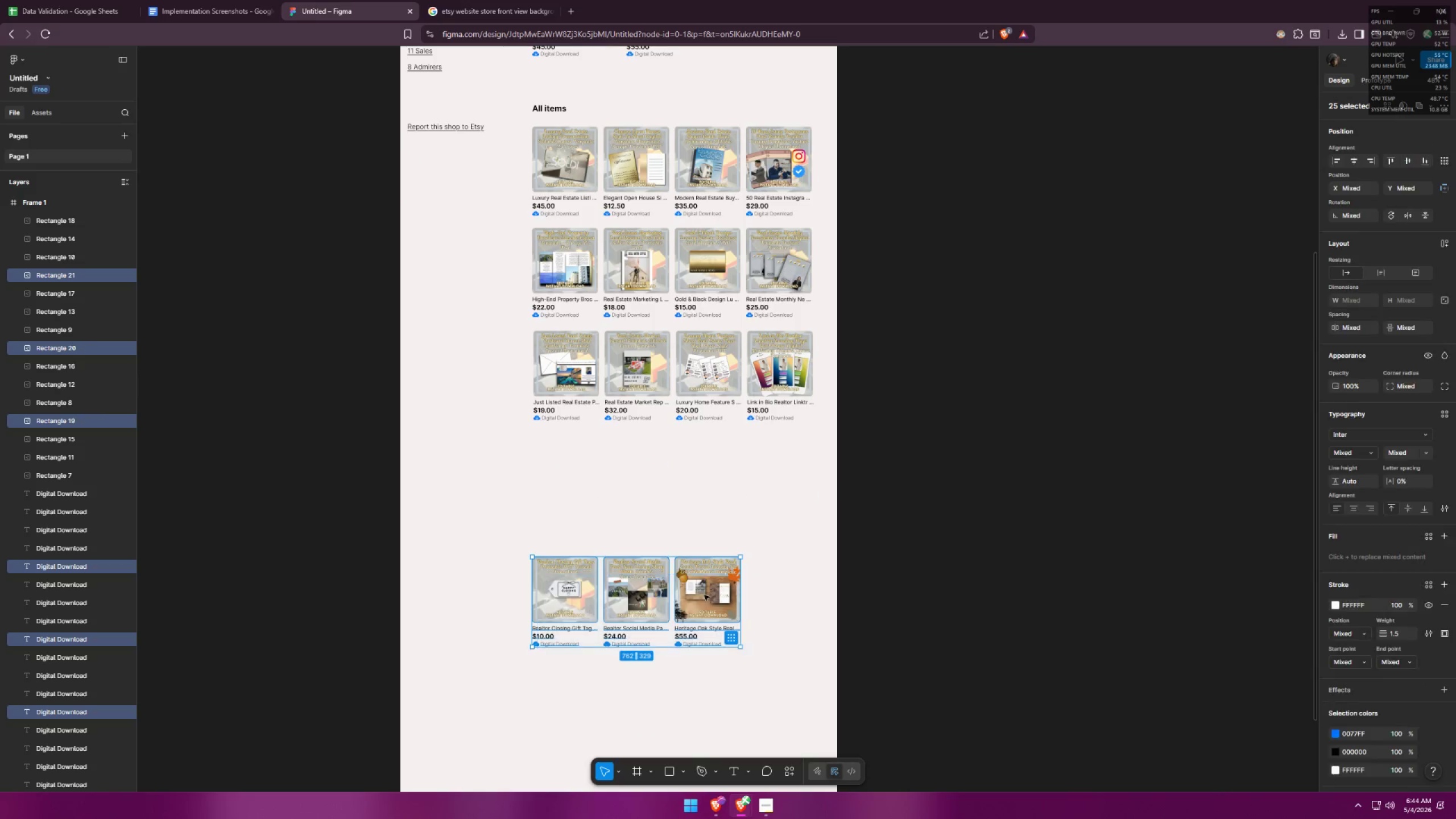 
scroll: coordinate [566, 422], scroll_direction: down, amount: 4.0
 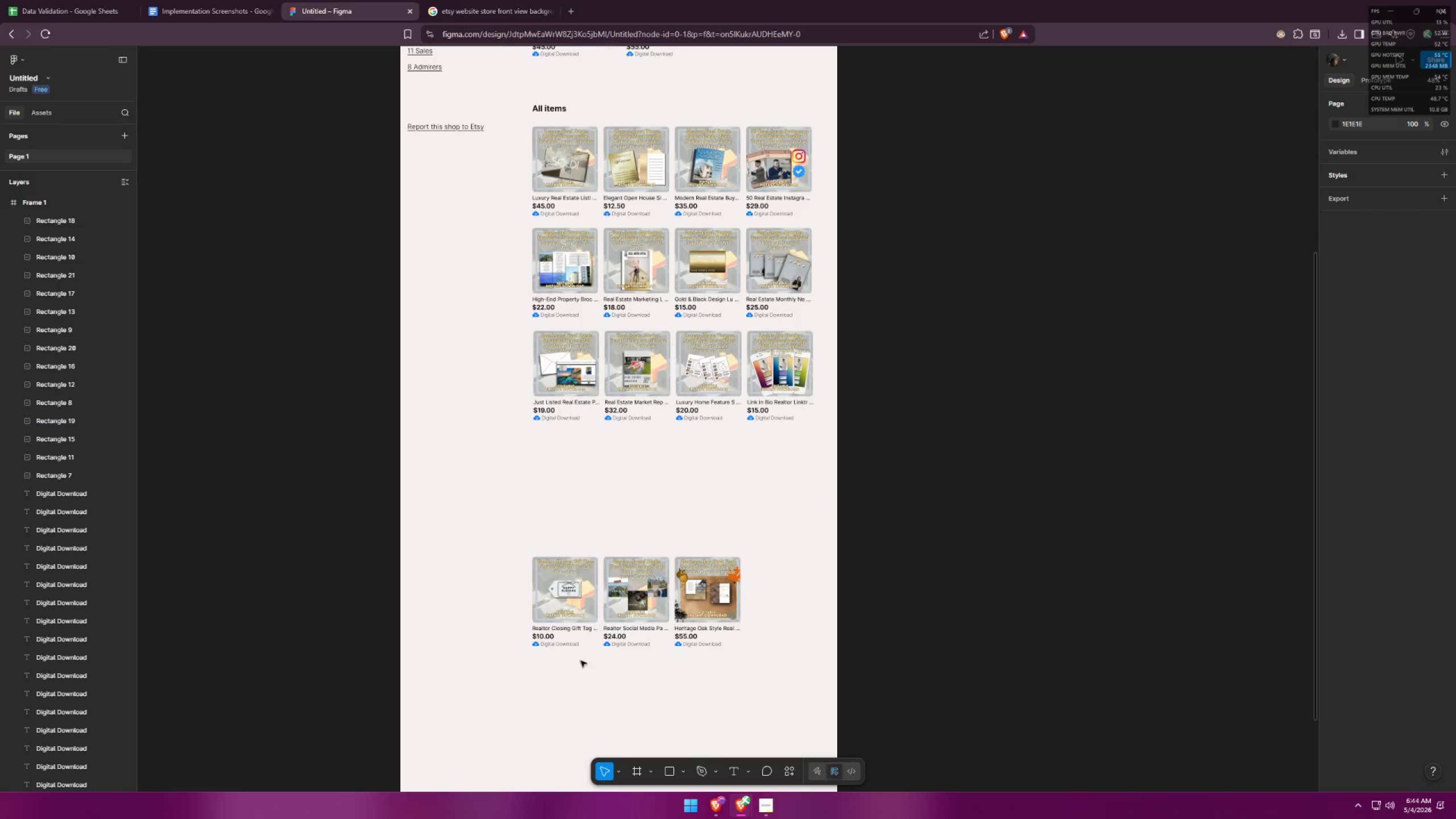 
hold_key(key=ShiftLeft, duration=1.51)
left_click_drag(start_coordinate=[706, 596], to_coordinate=[717, 471])
 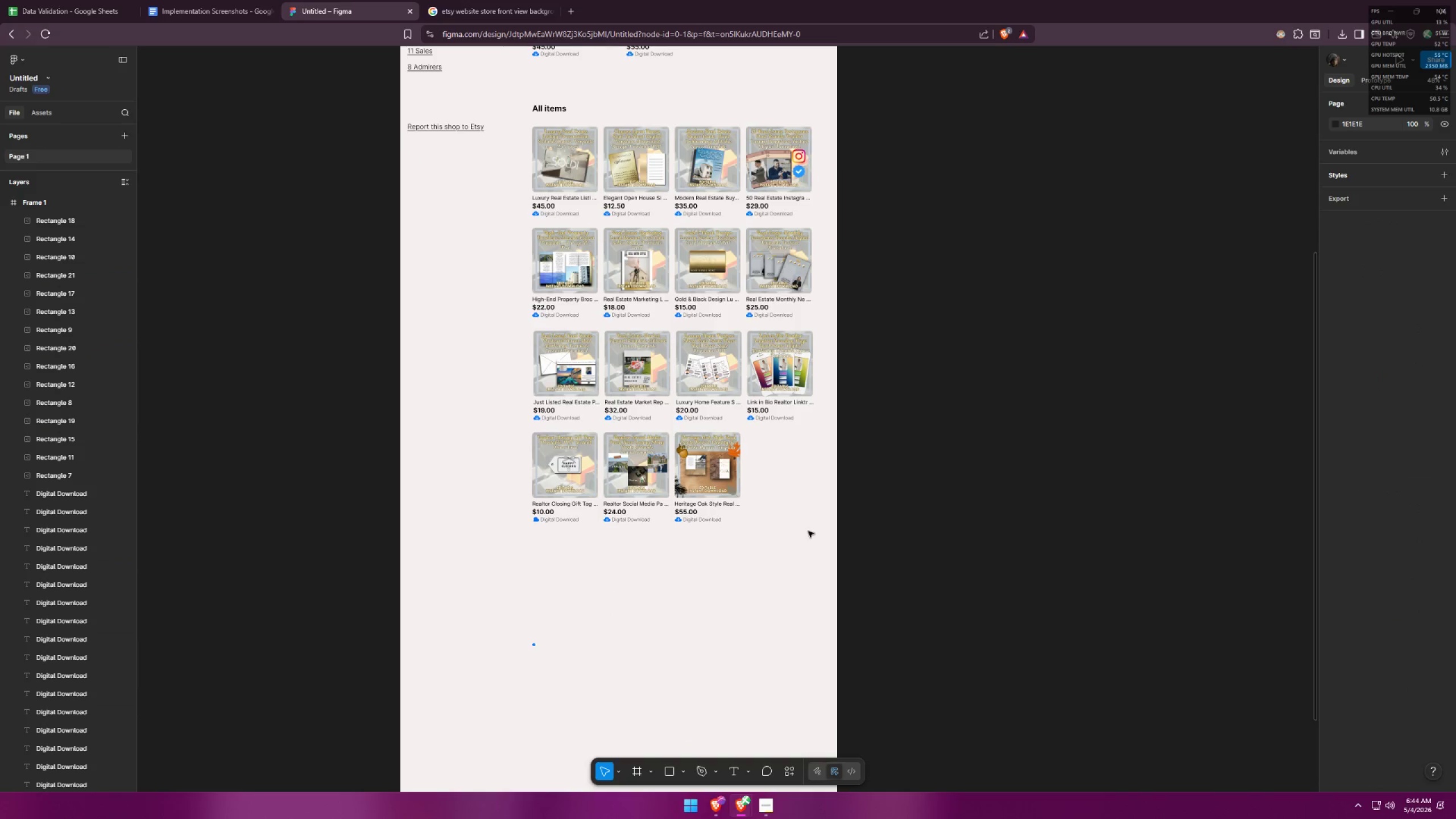 
hold_key(key=ShiftLeft, duration=1.24)
 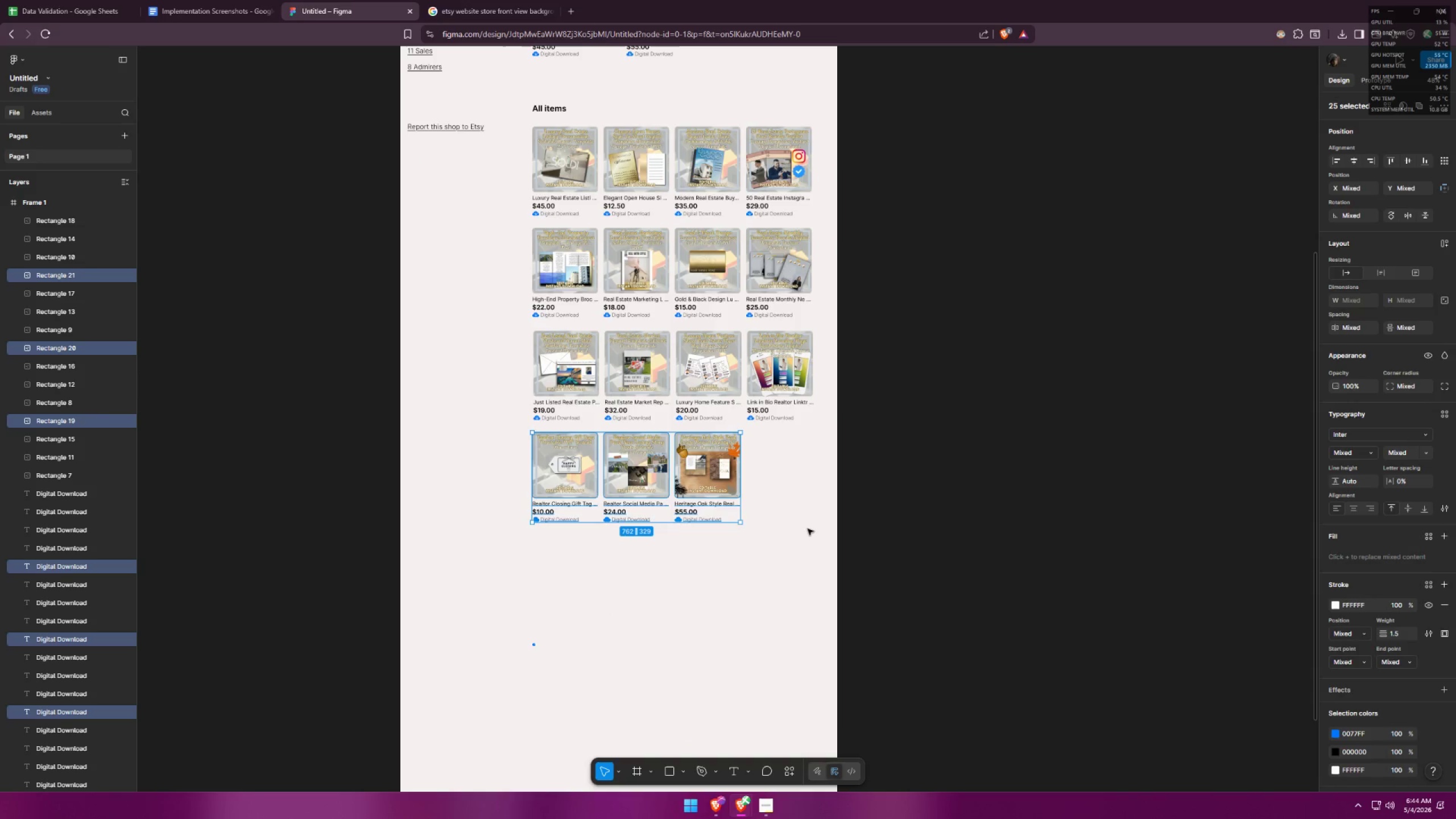 
left_click([808, 531])
 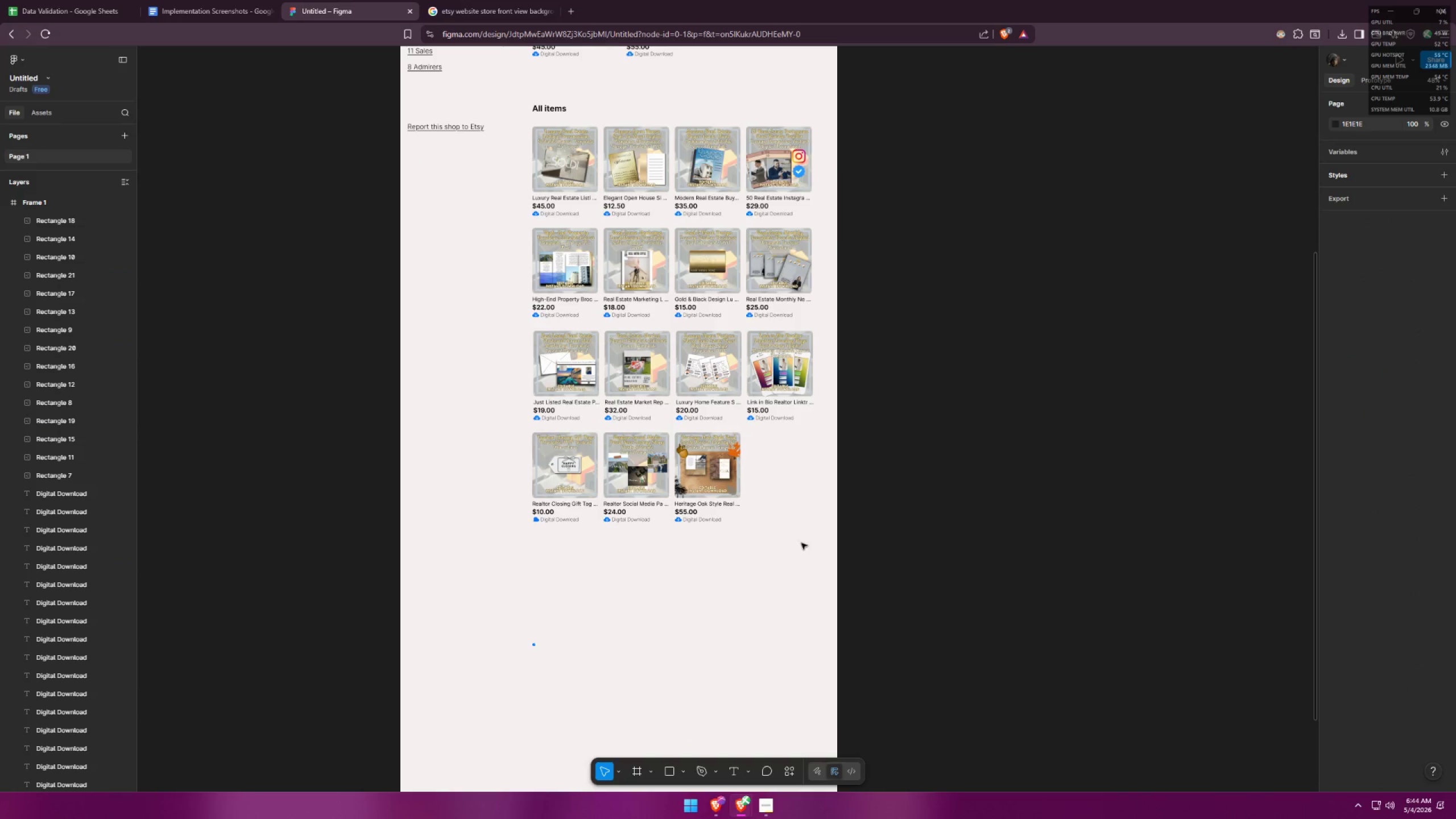 
left_click_drag(start_coordinate=[800, 574], to_coordinate=[535, 328])
 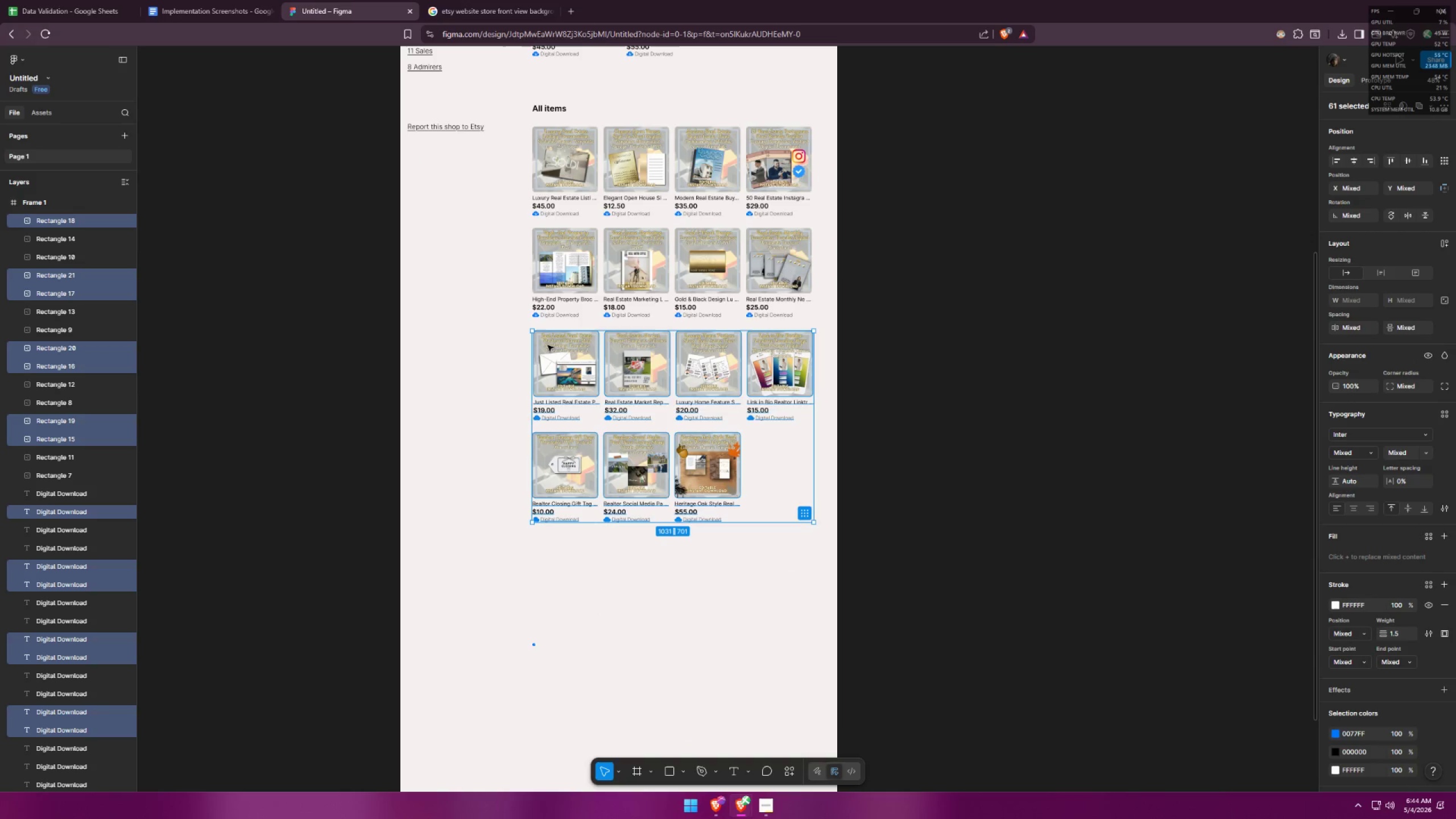 
hold_key(key=ShiftLeft, duration=1.5)
left_click_drag(start_coordinate=[578, 369], to_coordinate=[570, 363])
 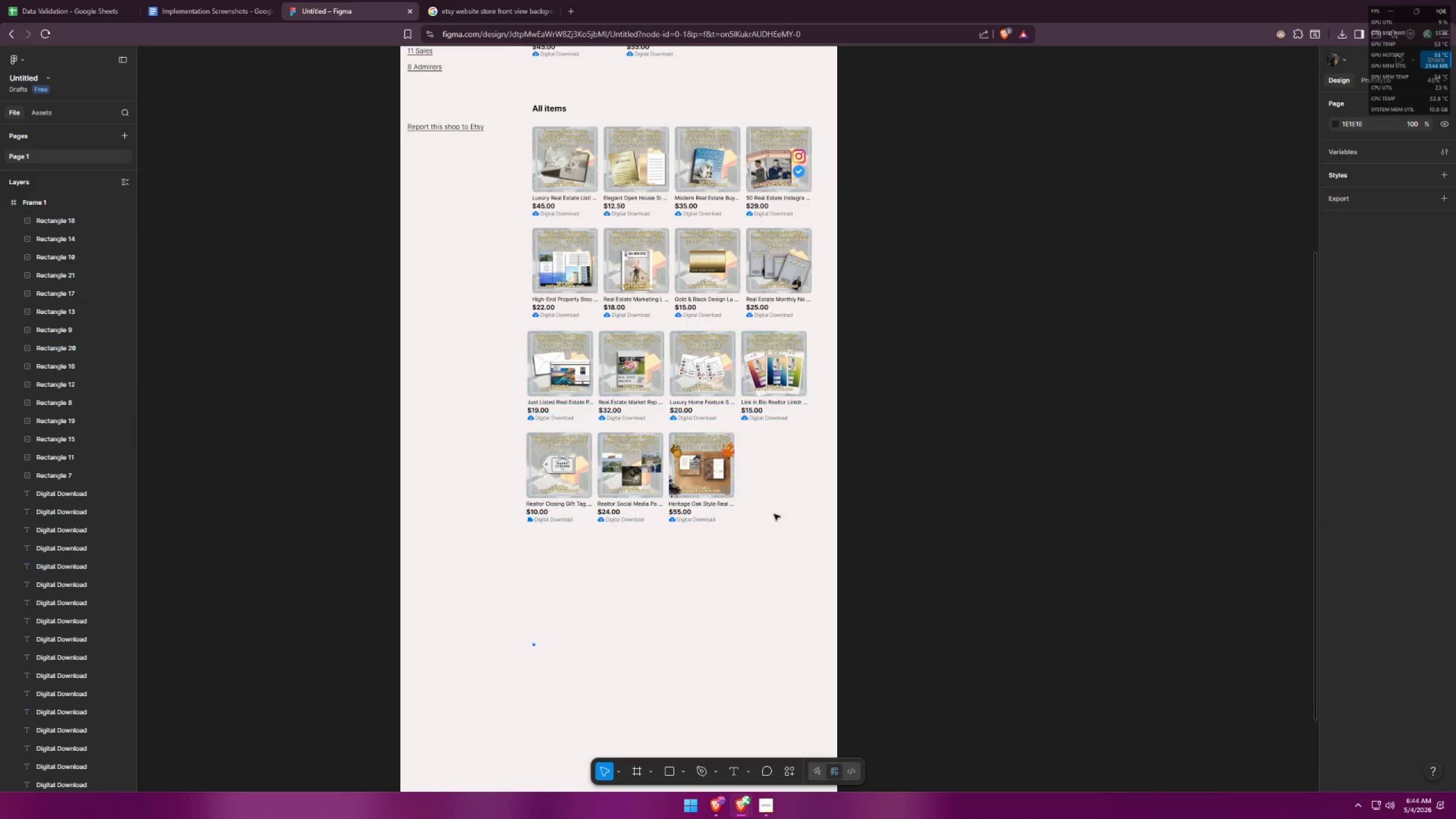 
hold_key(key=ShiftLeft, duration=1.53)
 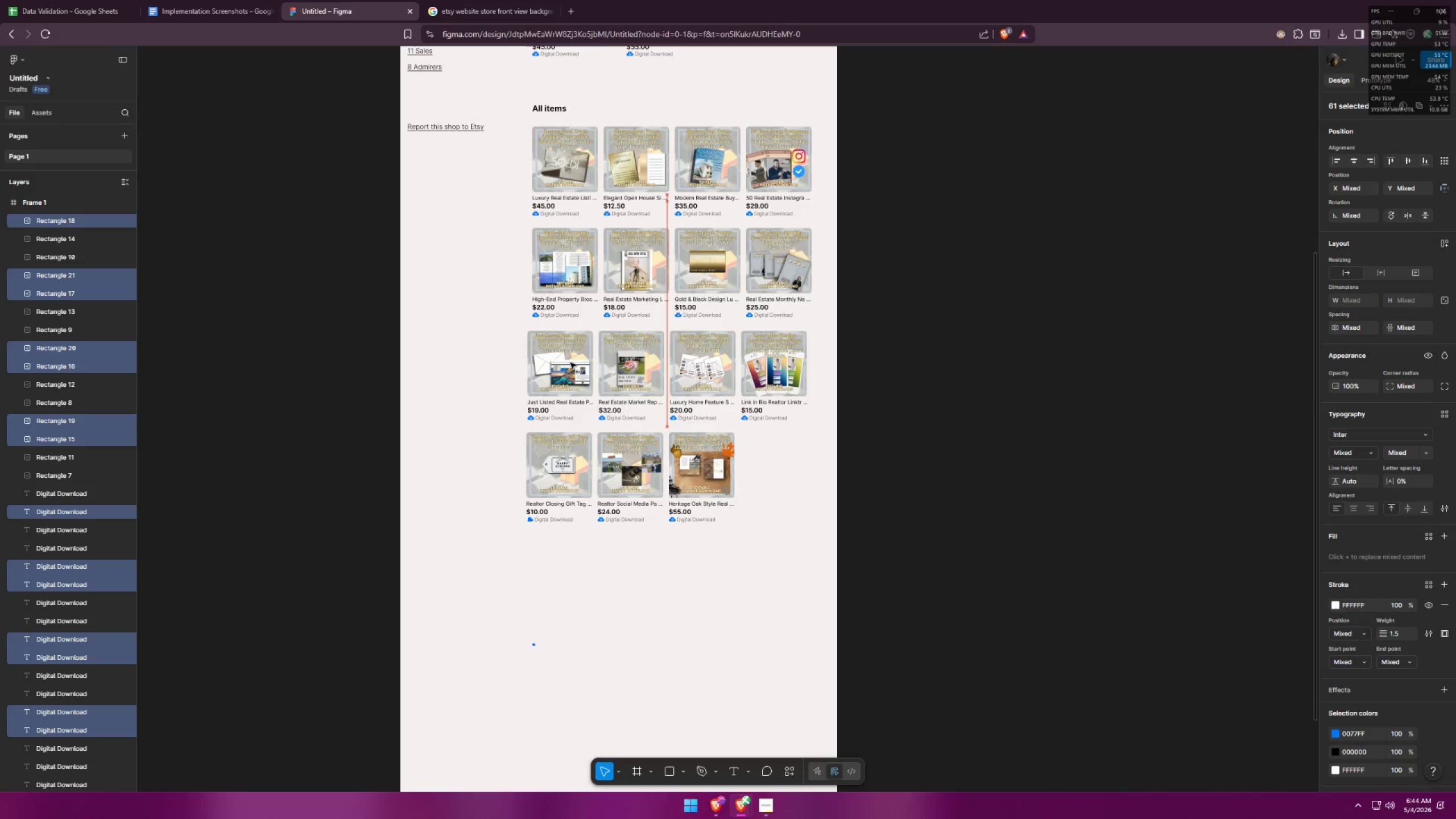 
hold_key(key=ShiftLeft, duration=0.78)
 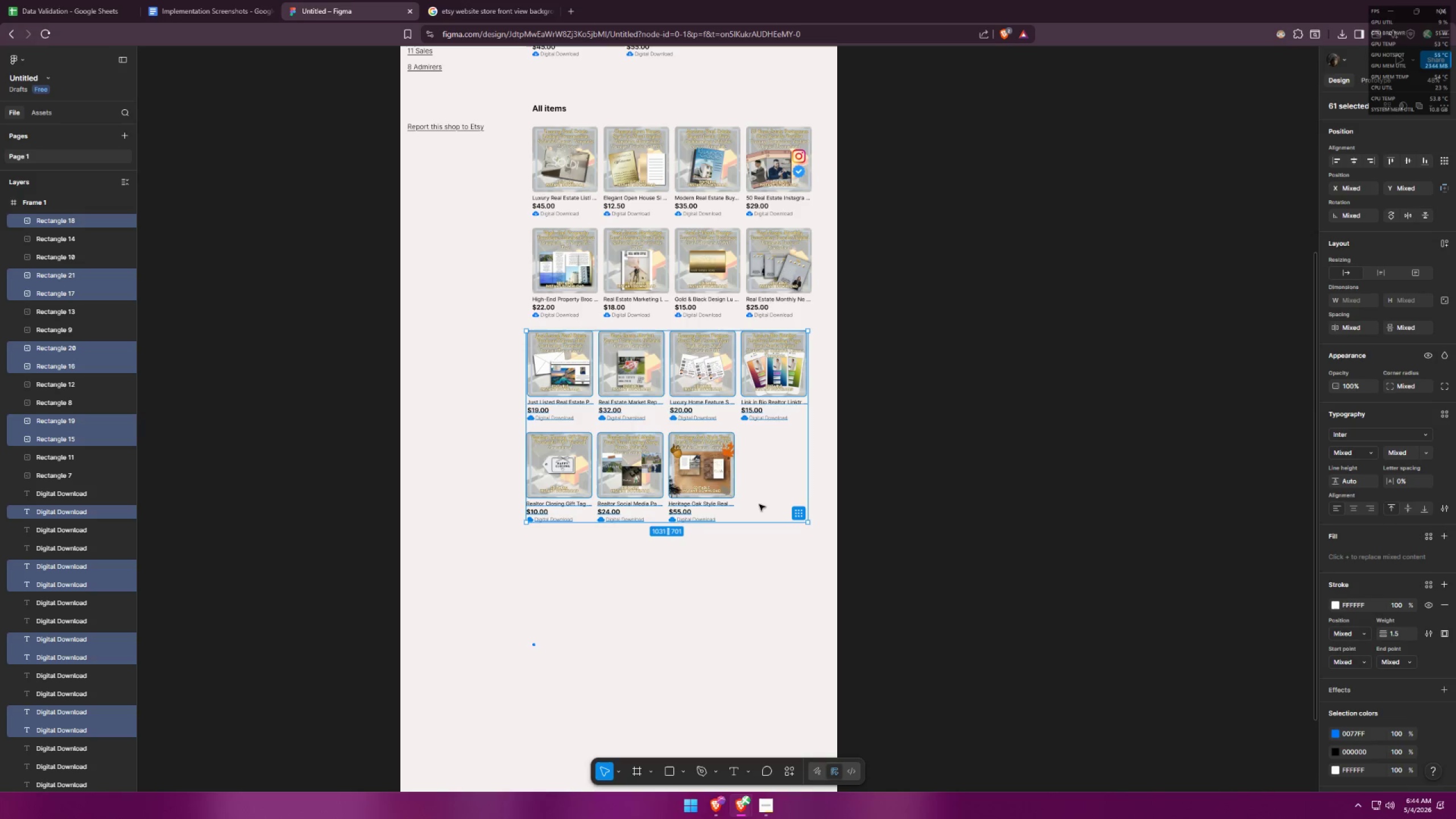 
left_click([775, 514])
 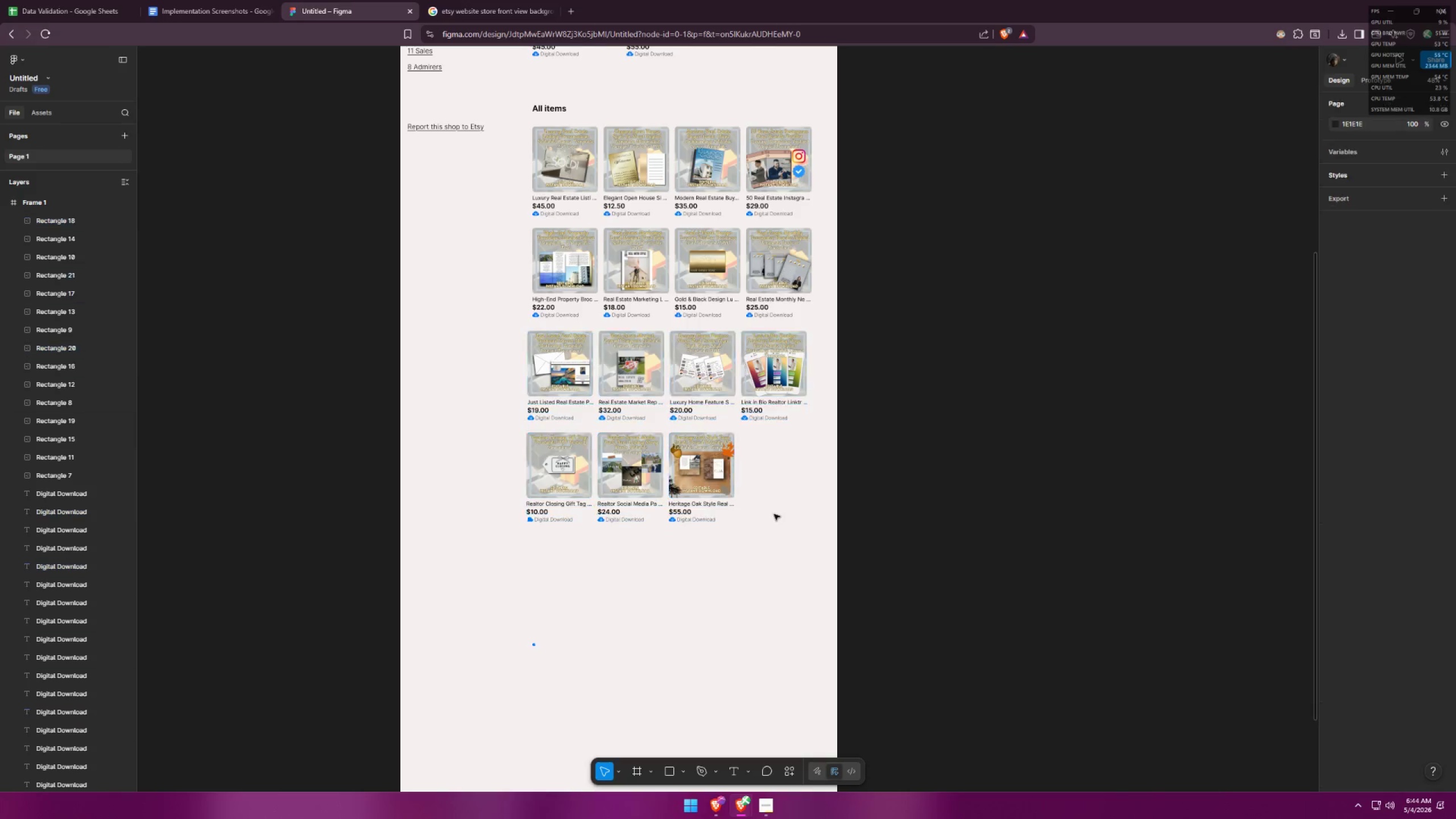 
key(Control+Z)
 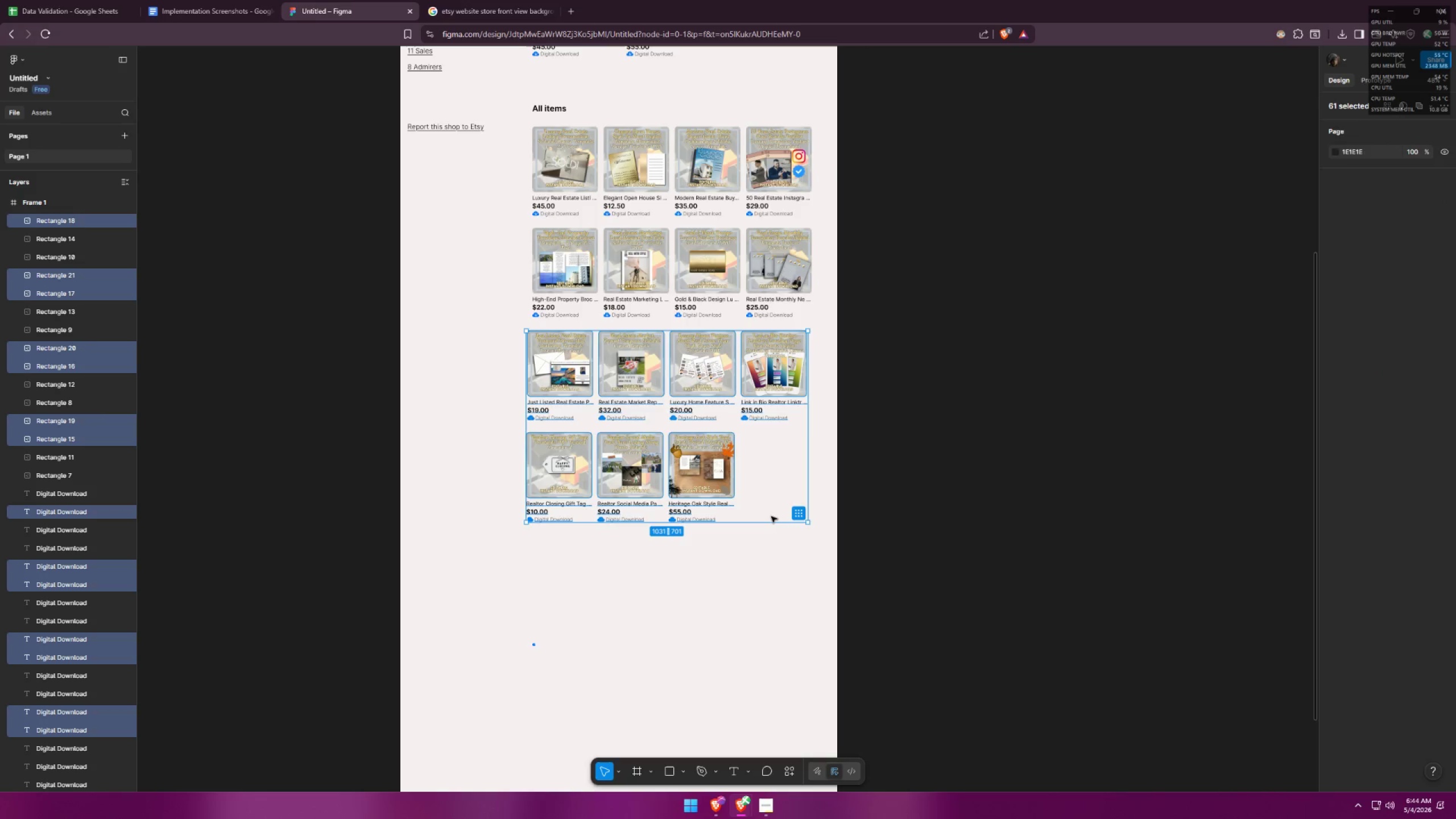 
key(Control+Z)
 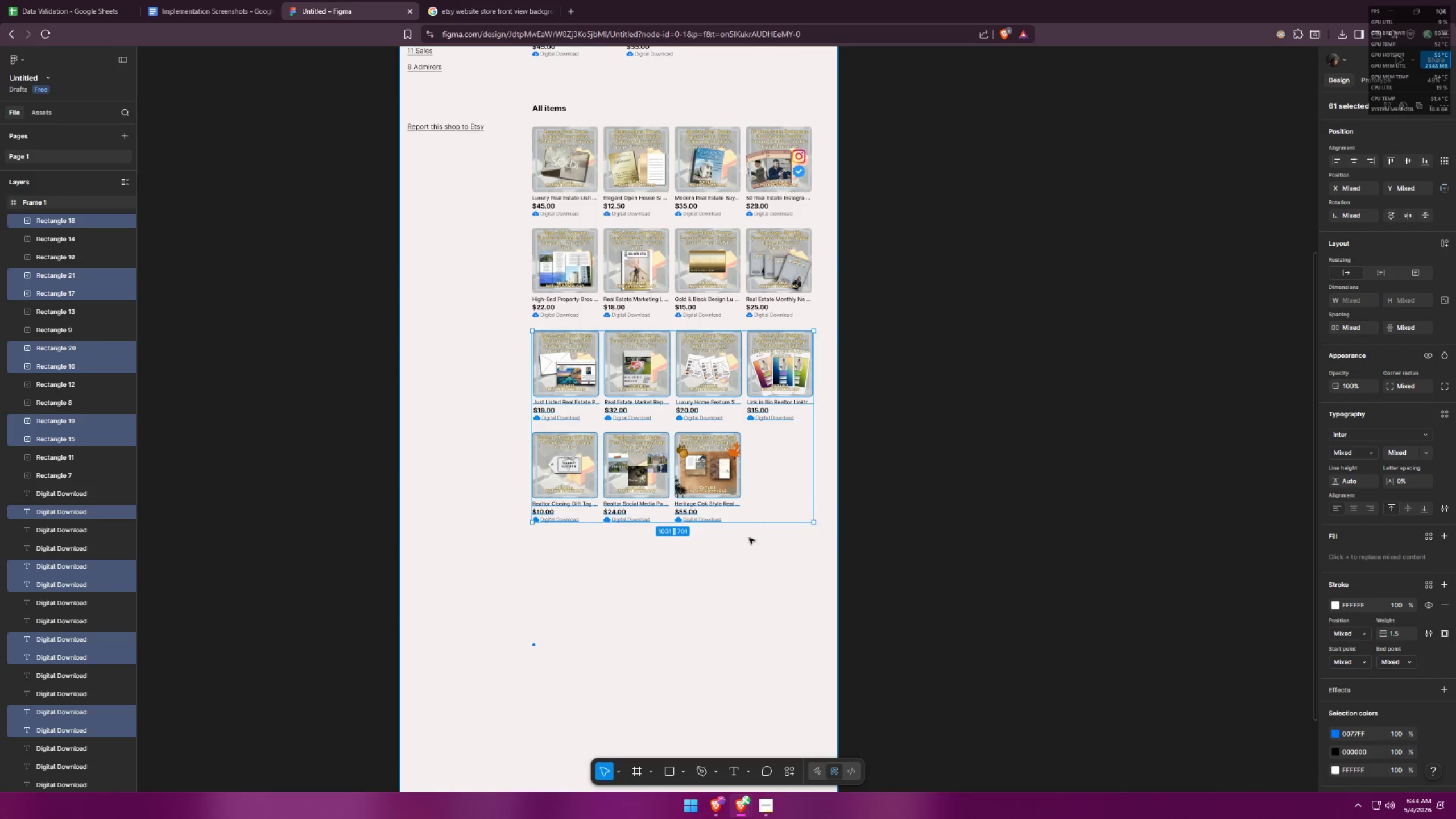 
left_click([682, 589])
 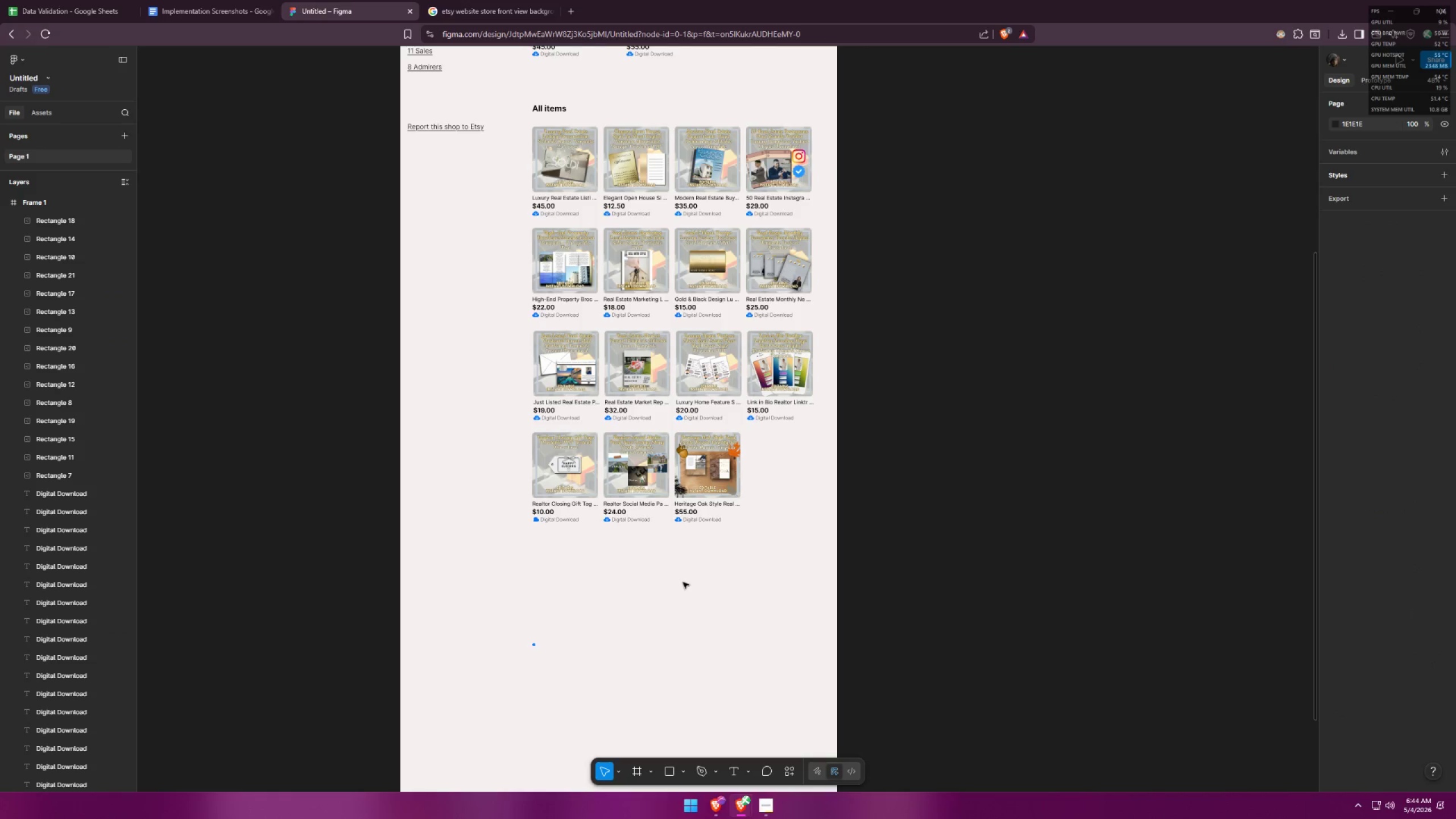 
hold_key(key=ControlLeft, duration=1.5)
scroll: coordinate [695, 530], scroll_direction: down, amount: 7.0
 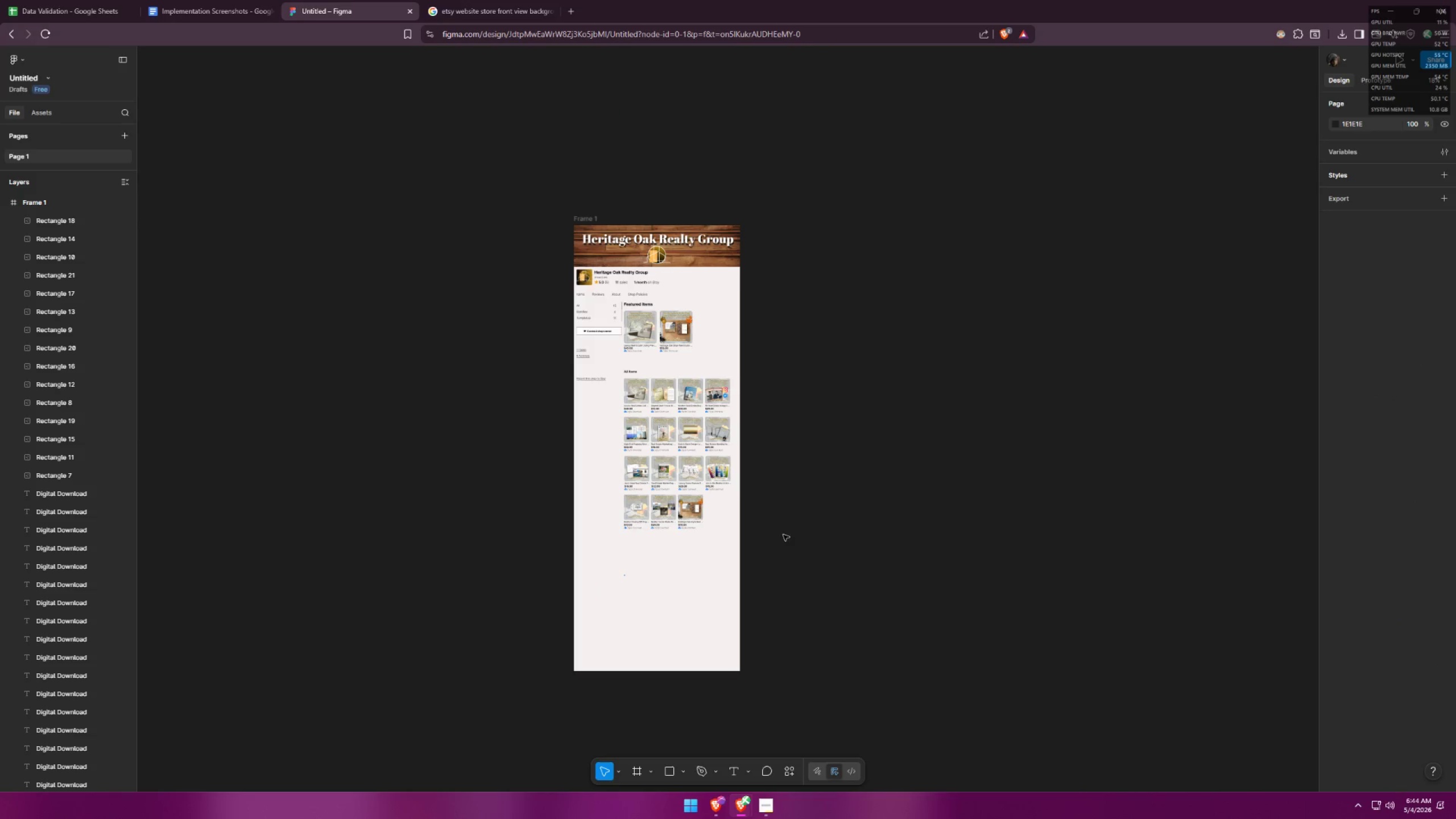 
hold_key(key=ControlLeft, duration=1.52)
hold_key(key=ControlLeft, duration=1.51)
scroll: coordinate [729, 461], scroll_direction: up, amount: 8.0
 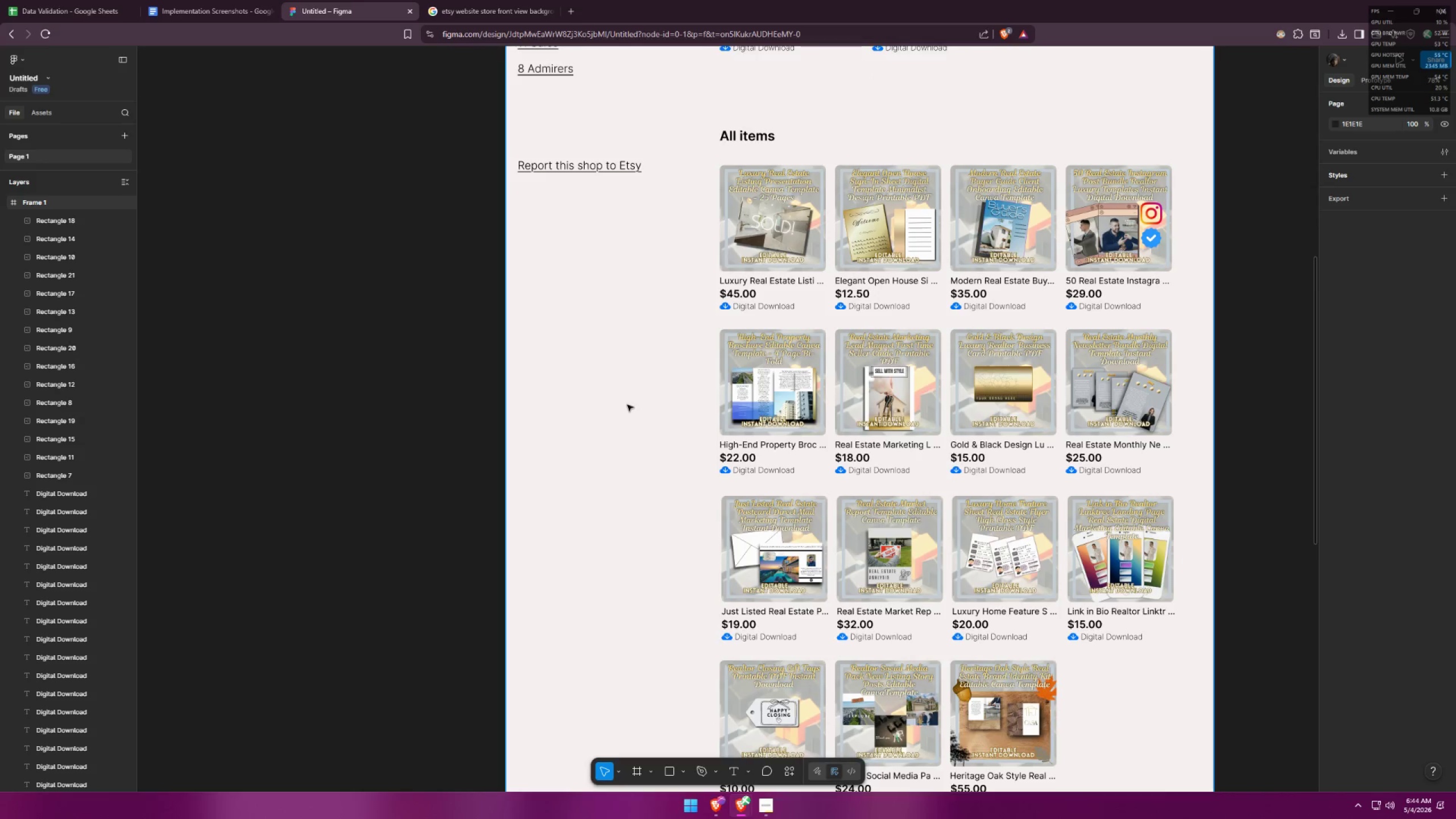 
hold_key(key=ControlLeft, duration=0.36)
scroll: coordinate [643, 363], scroll_direction: down, amount: 7.0
 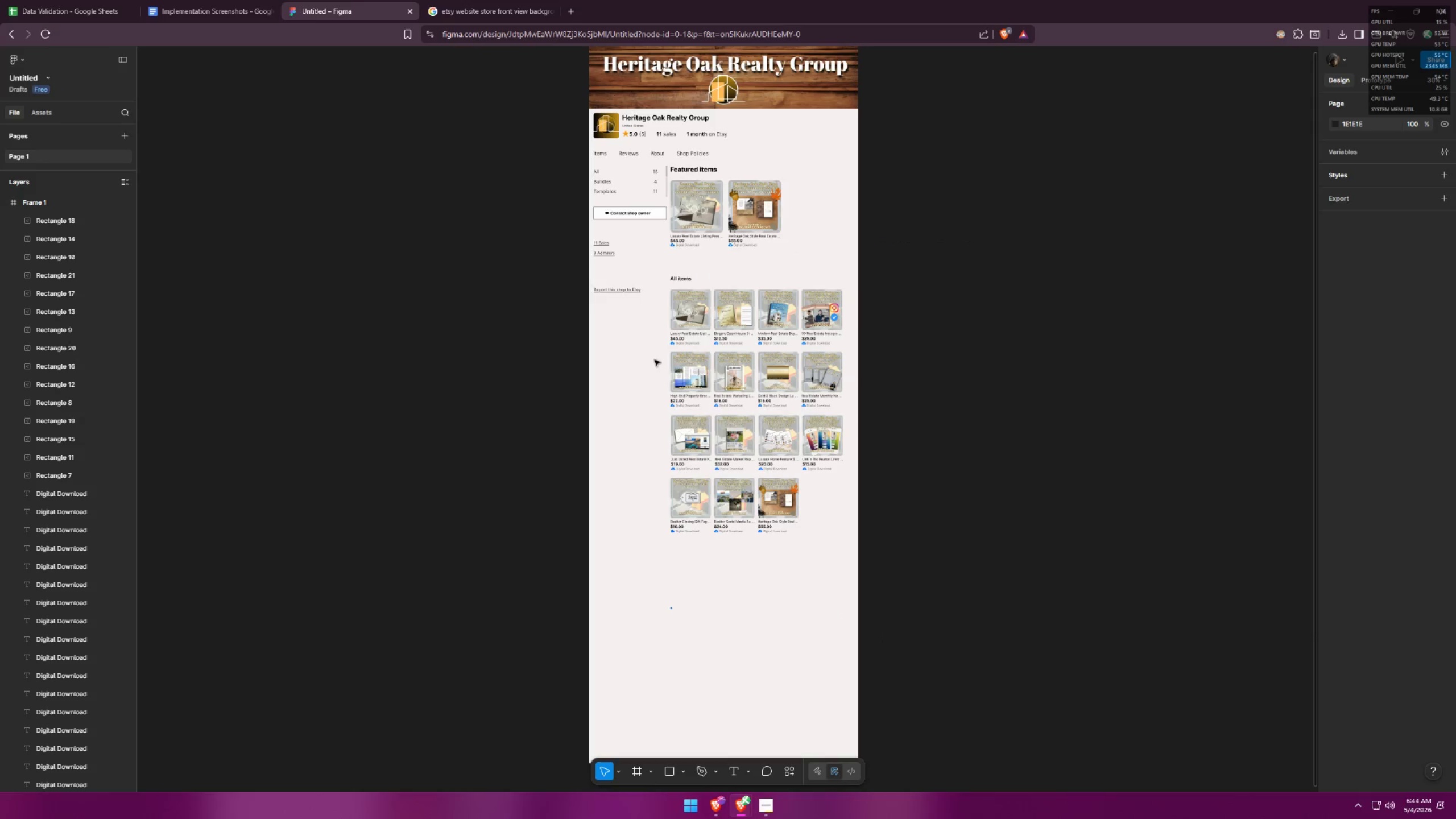 
key(Alt+AltLeft)
 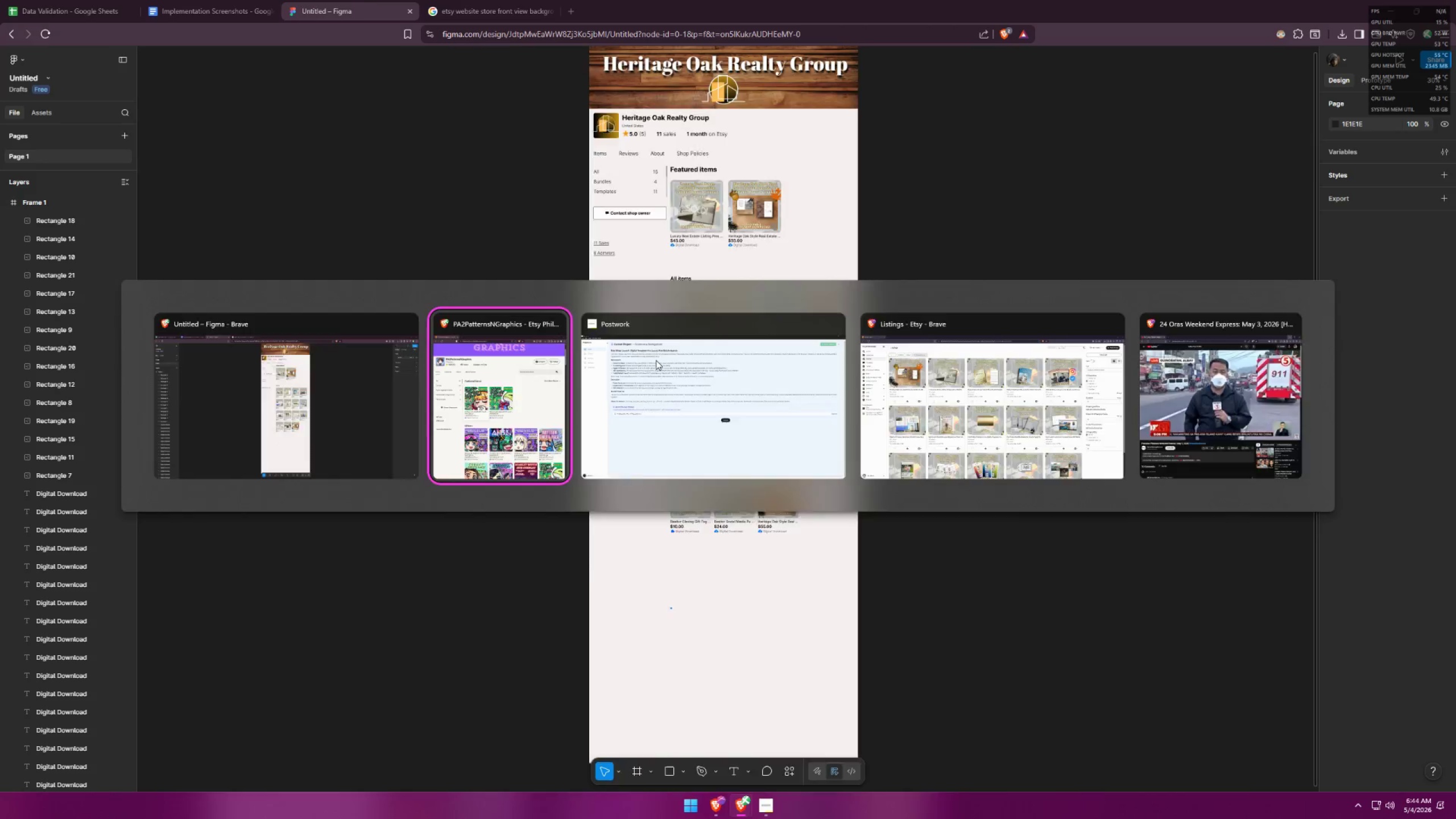 
key(Alt+Tab)
 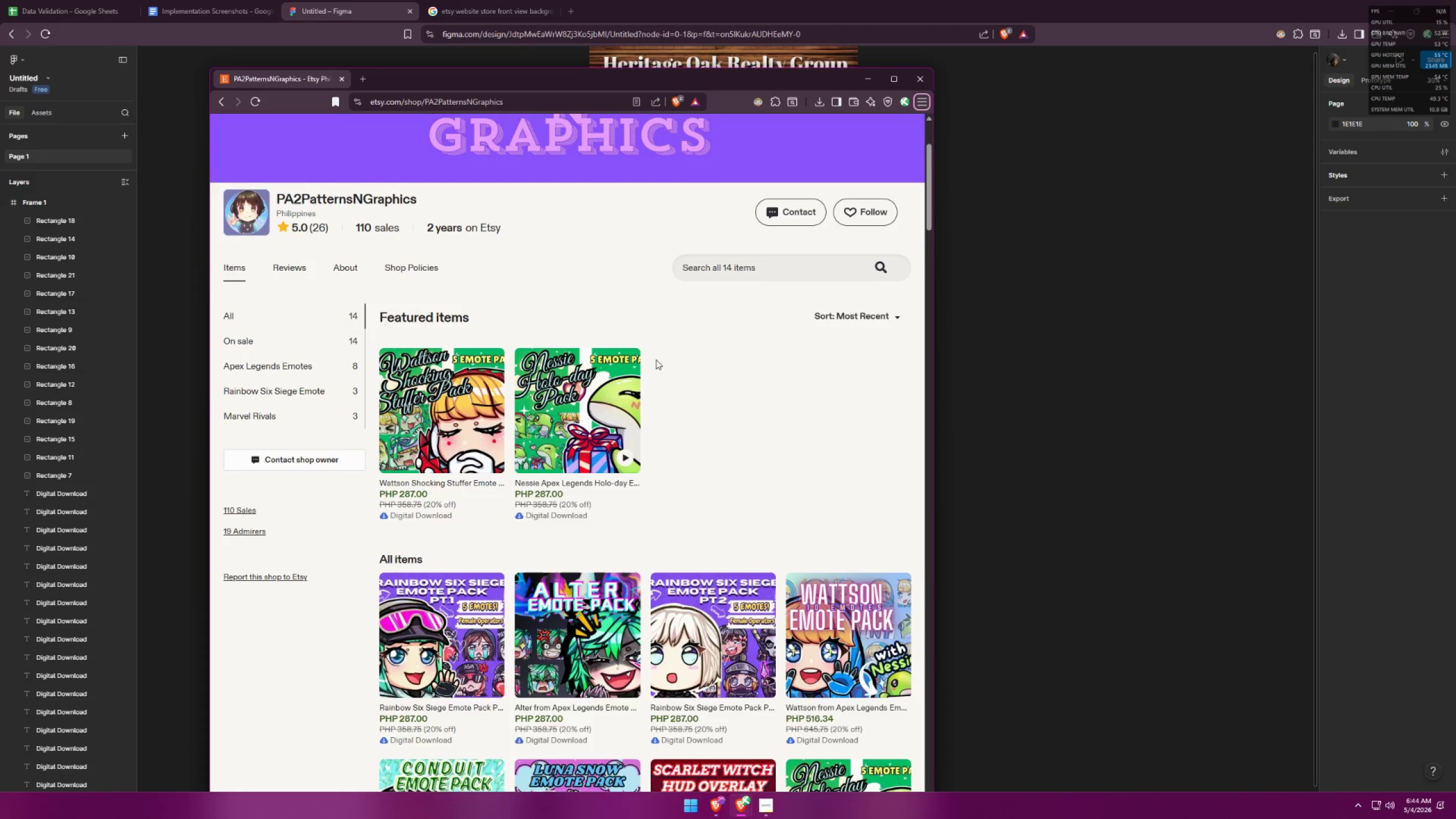 
scroll: coordinate [734, 304], scroll_direction: down, amount: 17.0
 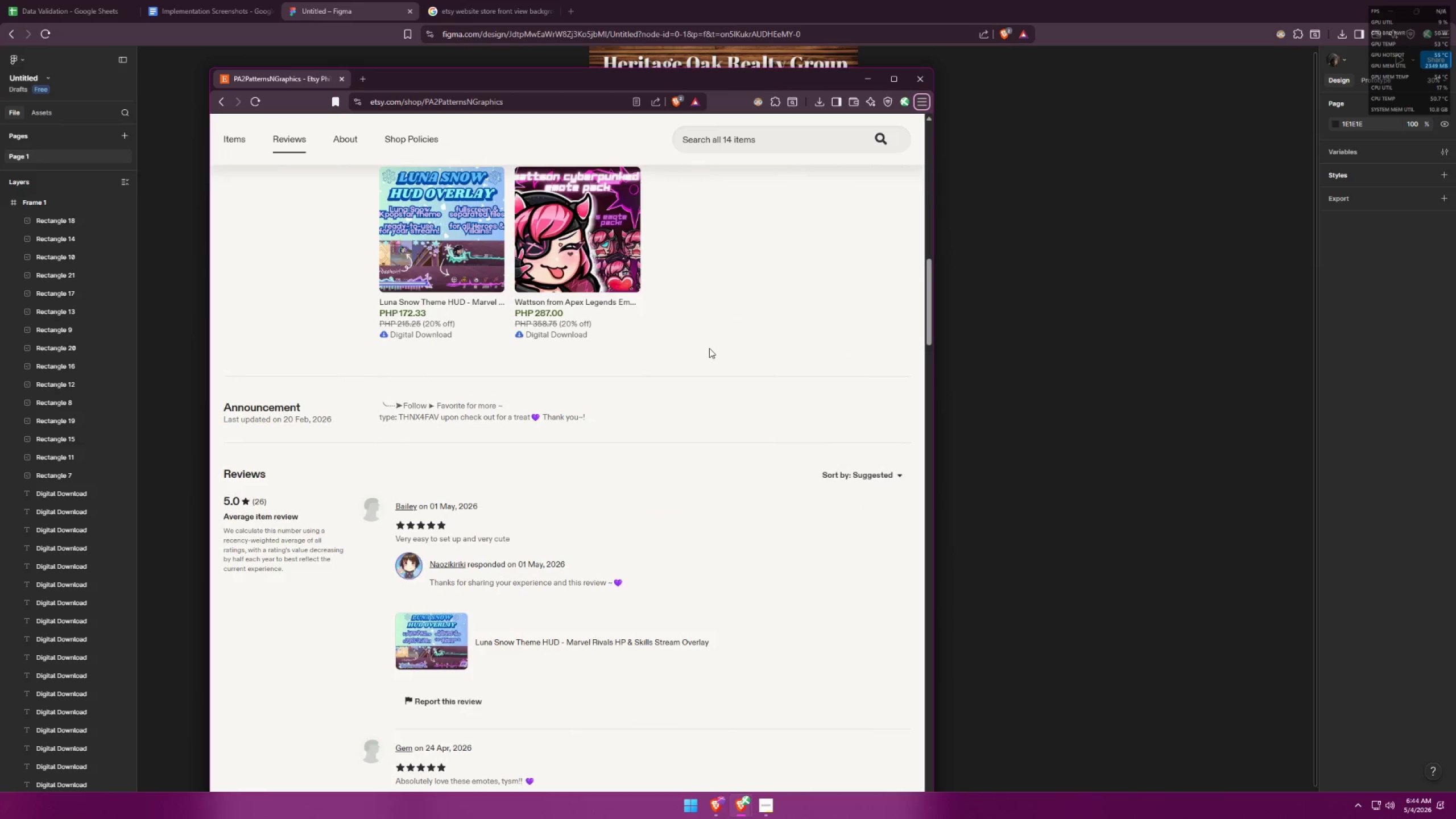 
key(Alt+AltLeft)
 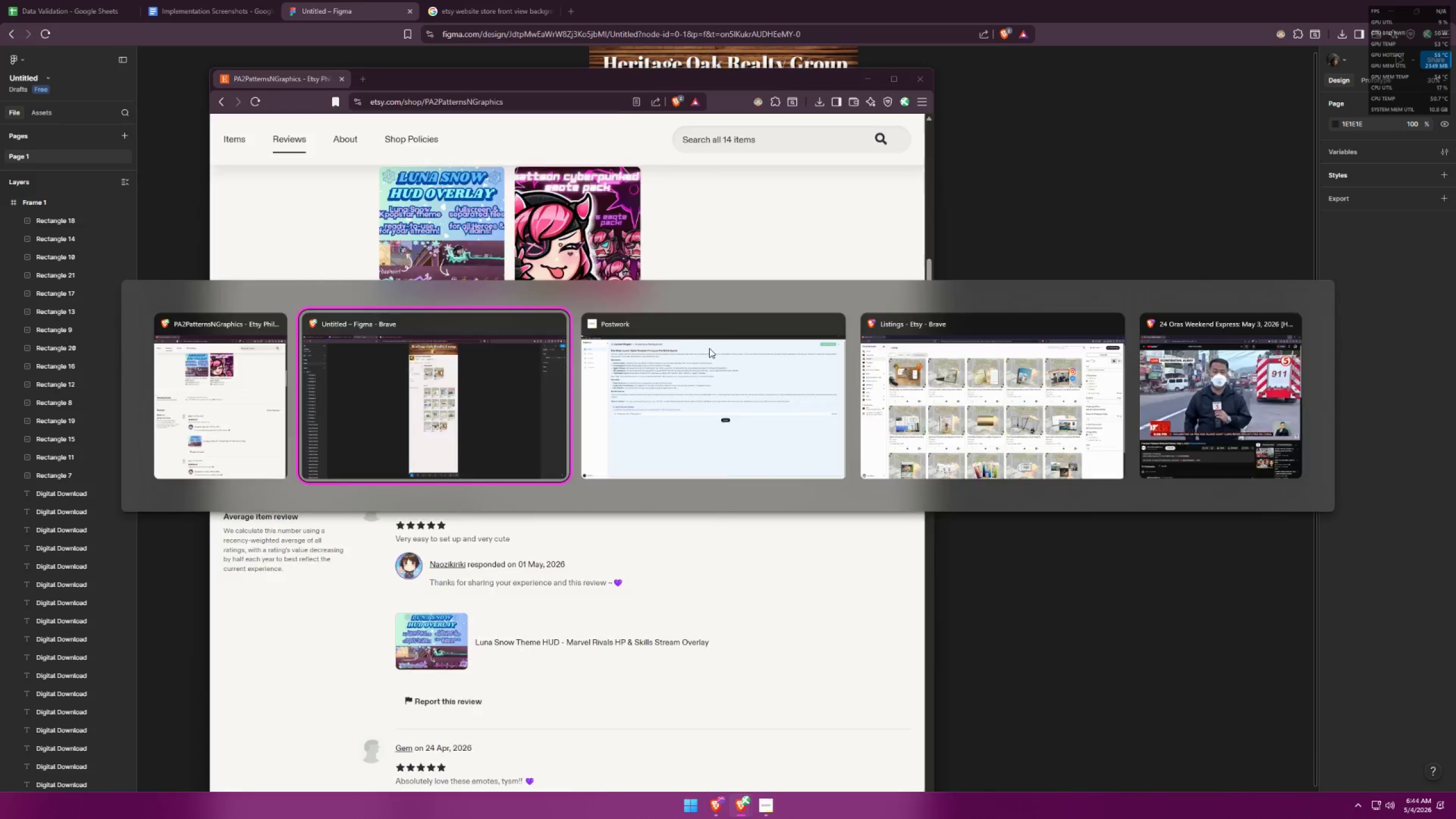 
key(Alt+Tab)
 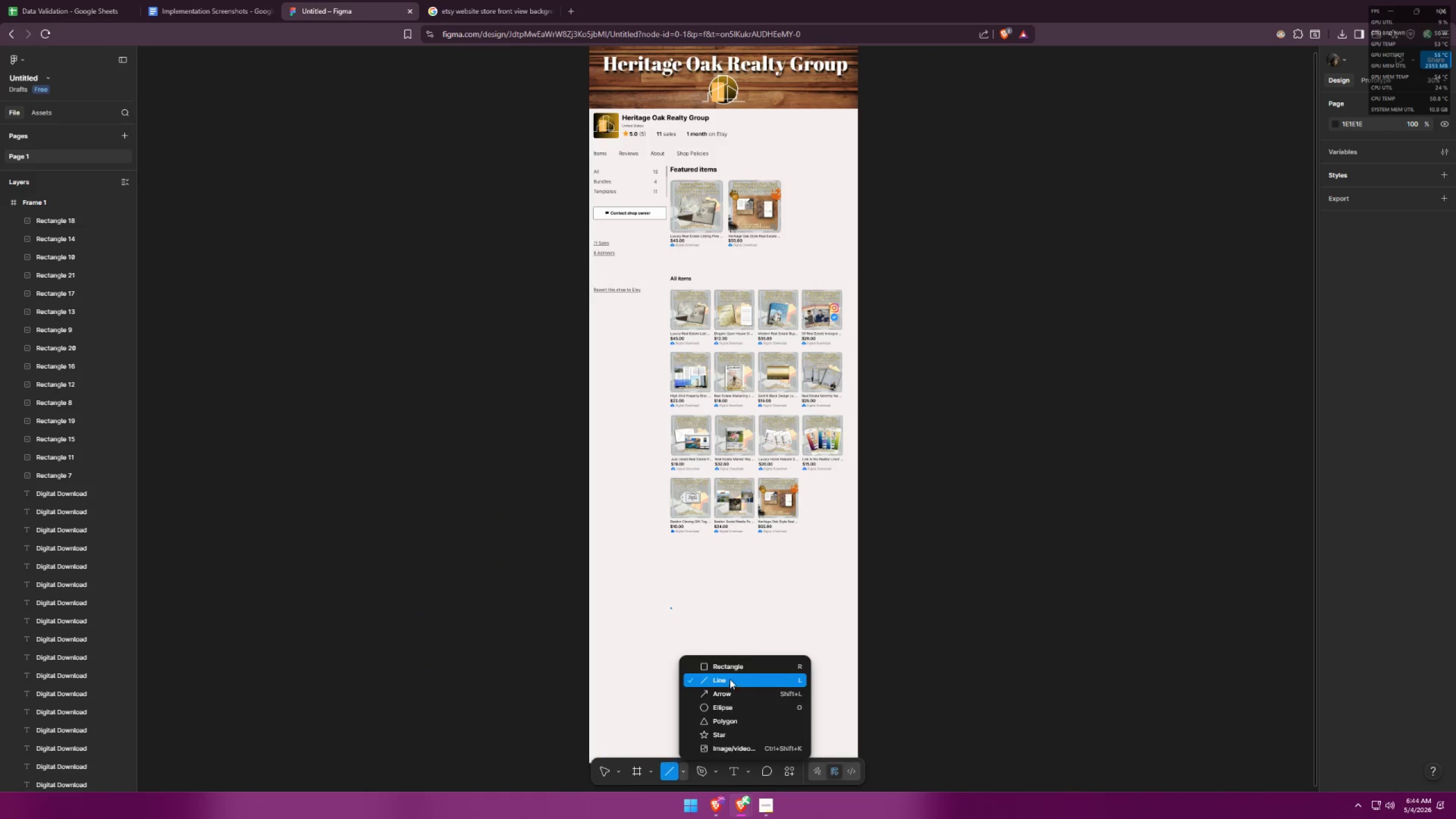 
hold_key(key=ShiftLeft, duration=1.47)
left_click_drag(start_coordinate=[597, 552], to_coordinate=[849, 551])
 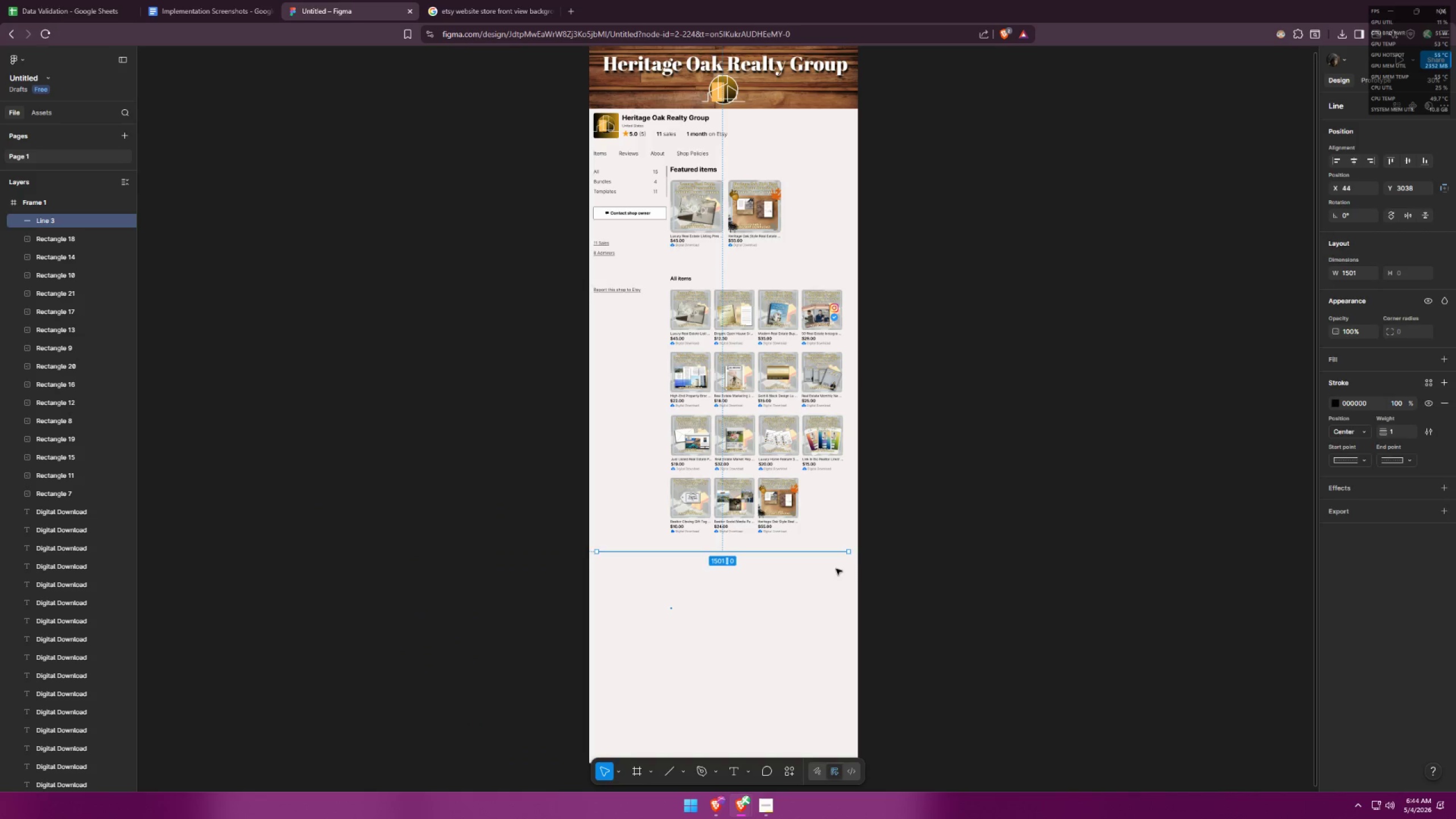 
left_click([836, 569])
 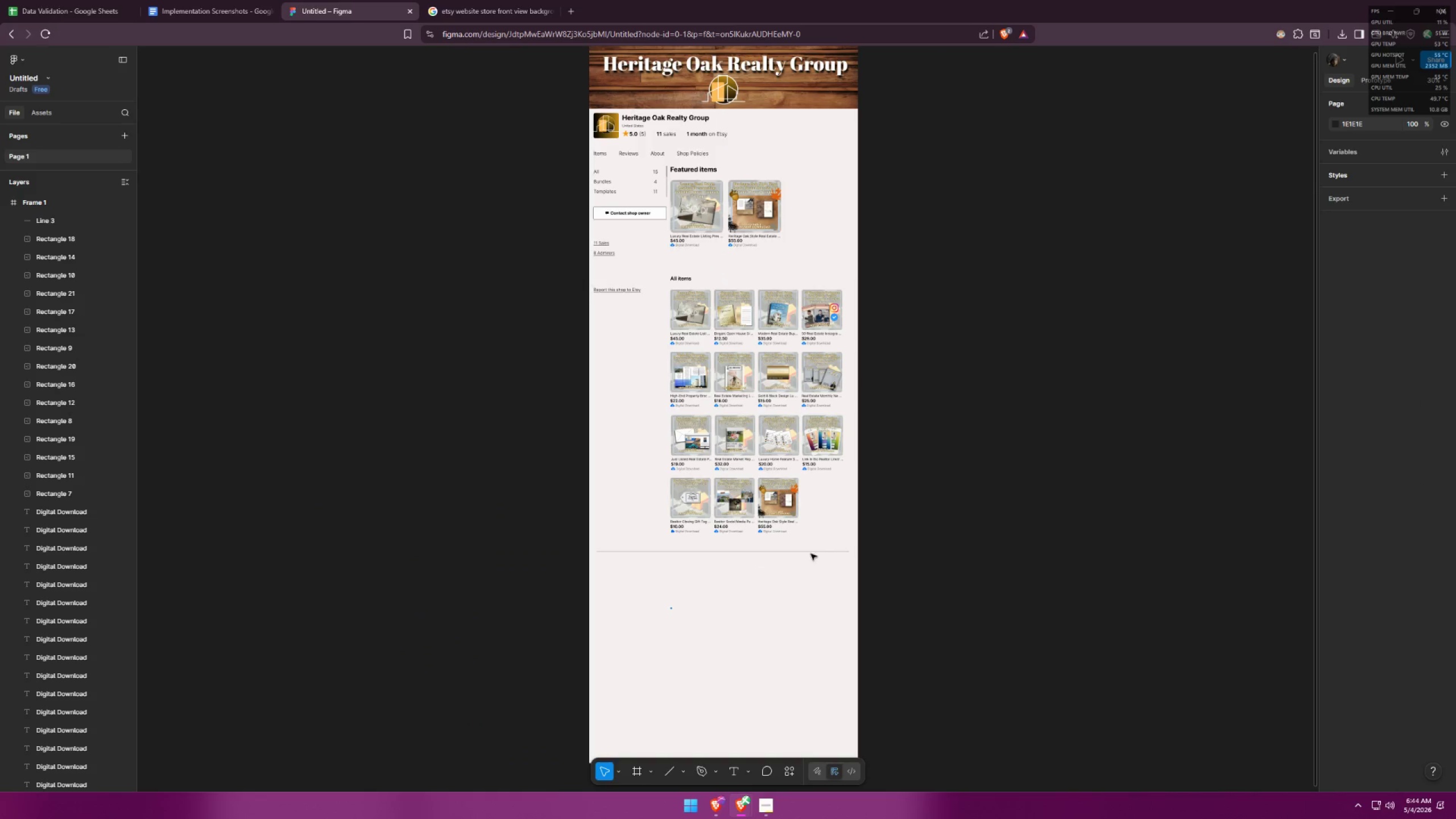 
left_click([813, 551])
 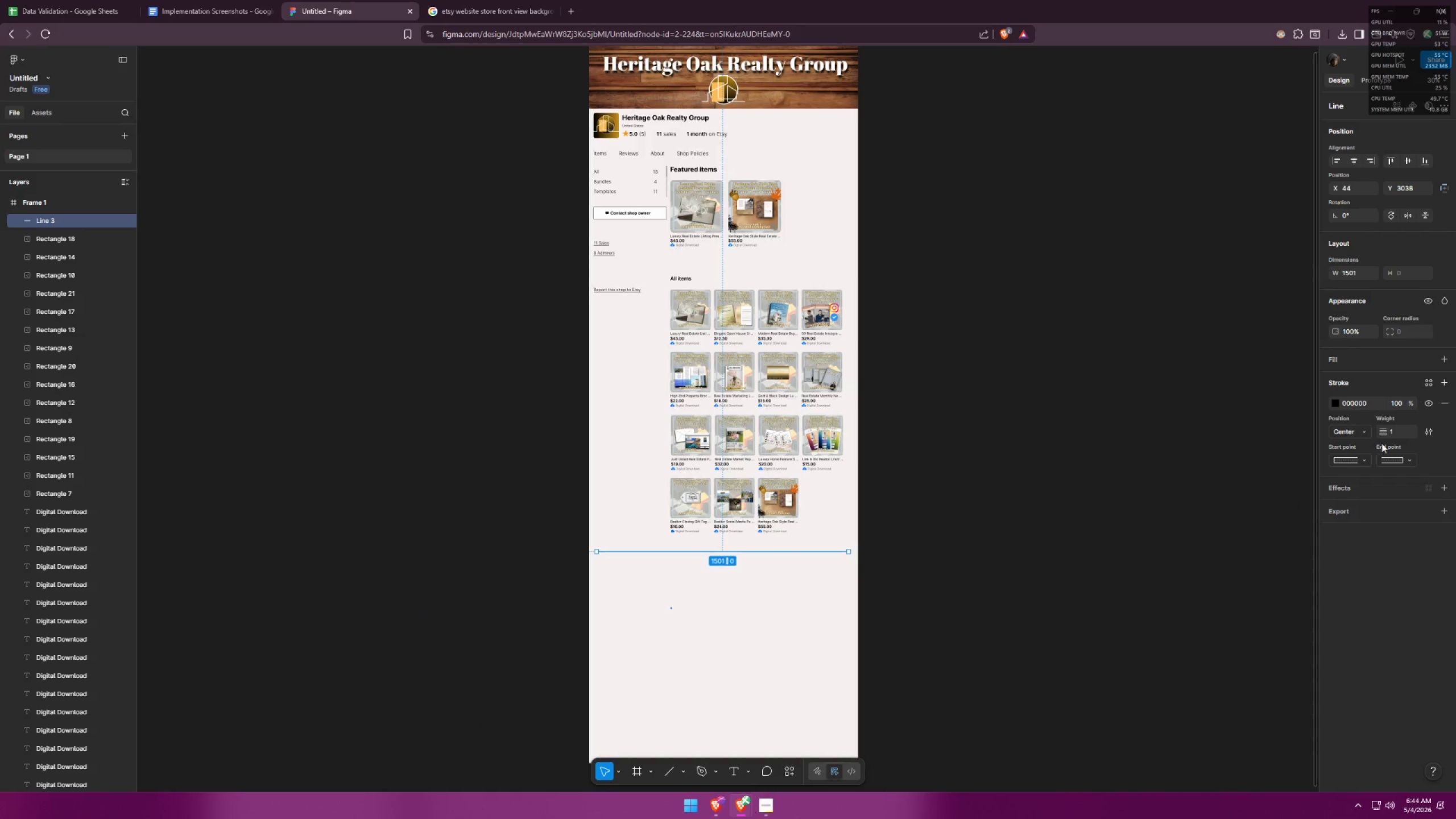 
left_click_drag(start_coordinate=[1396, 432], to_coordinate=[1376, 436])
 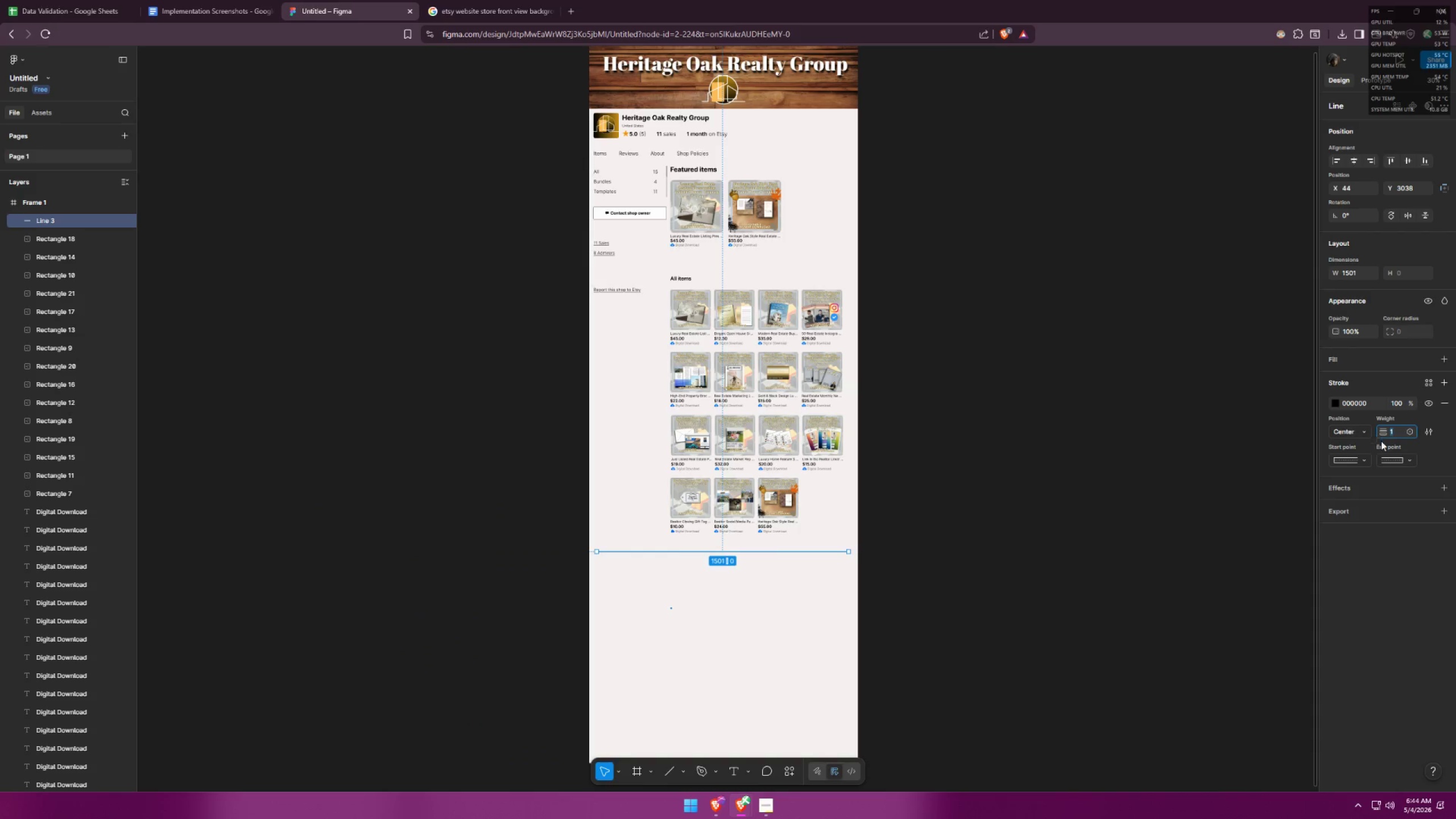 
key(2)
 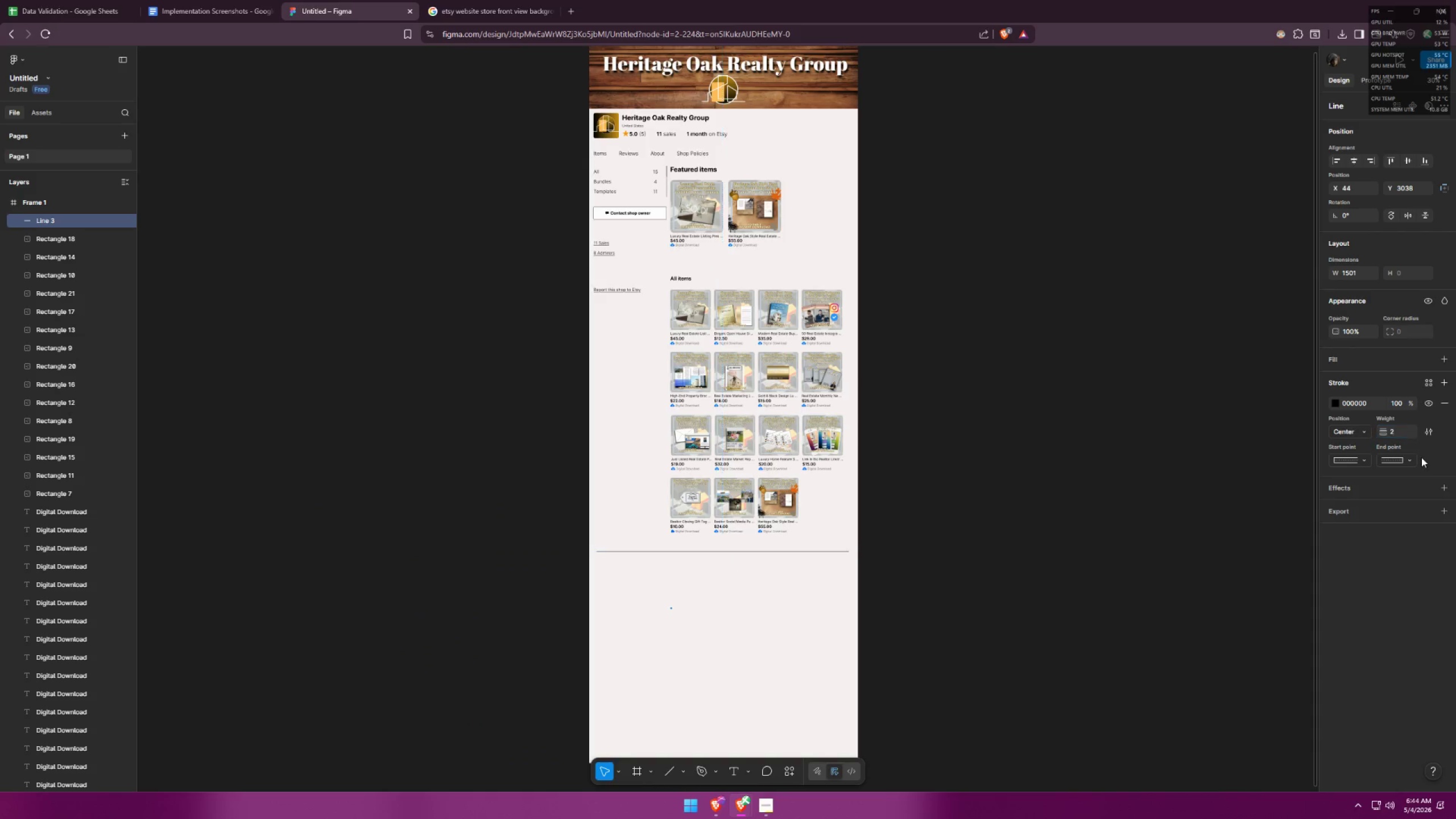 
double_click([1412, 460])
 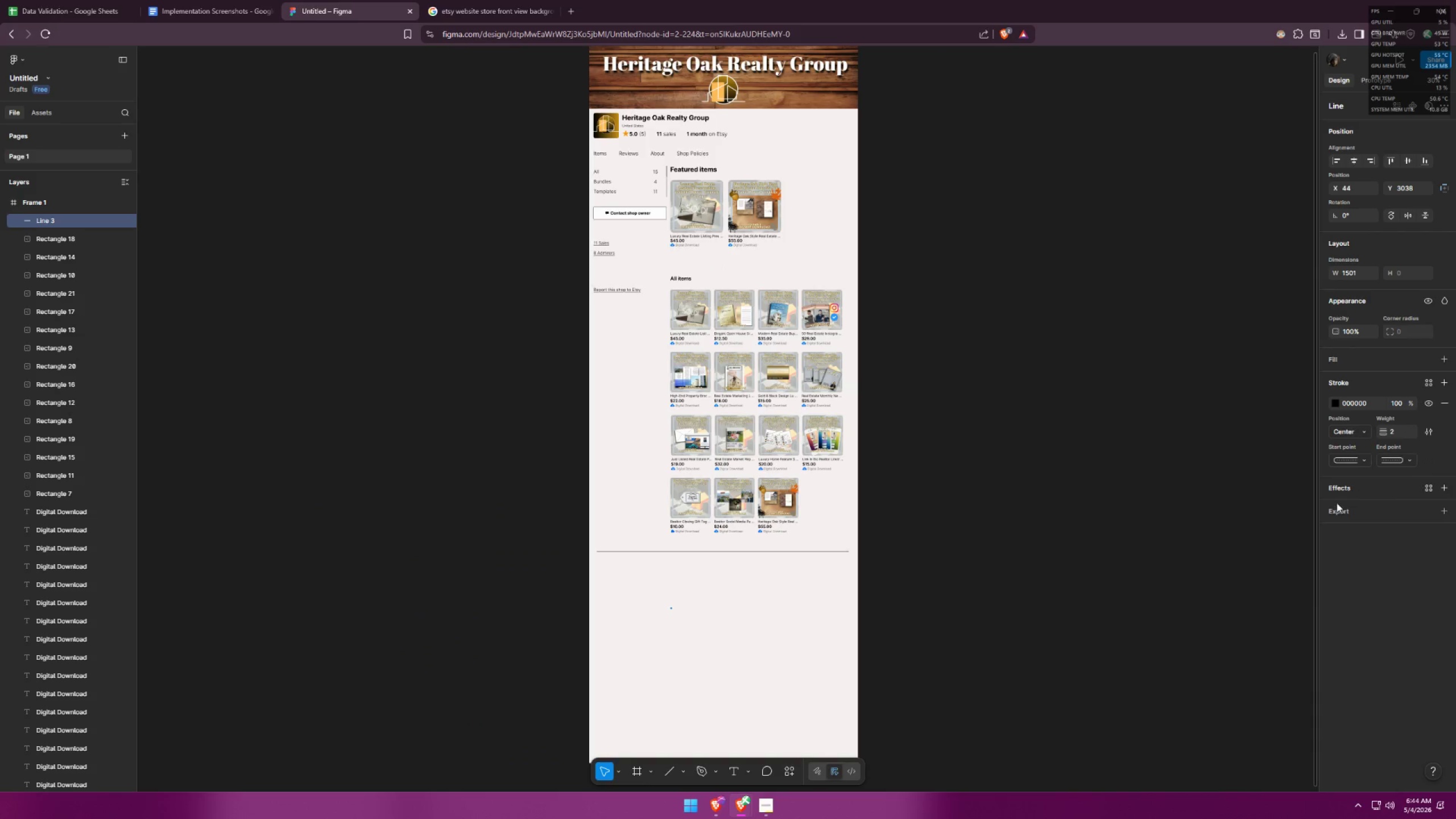 
left_click([820, 599])
 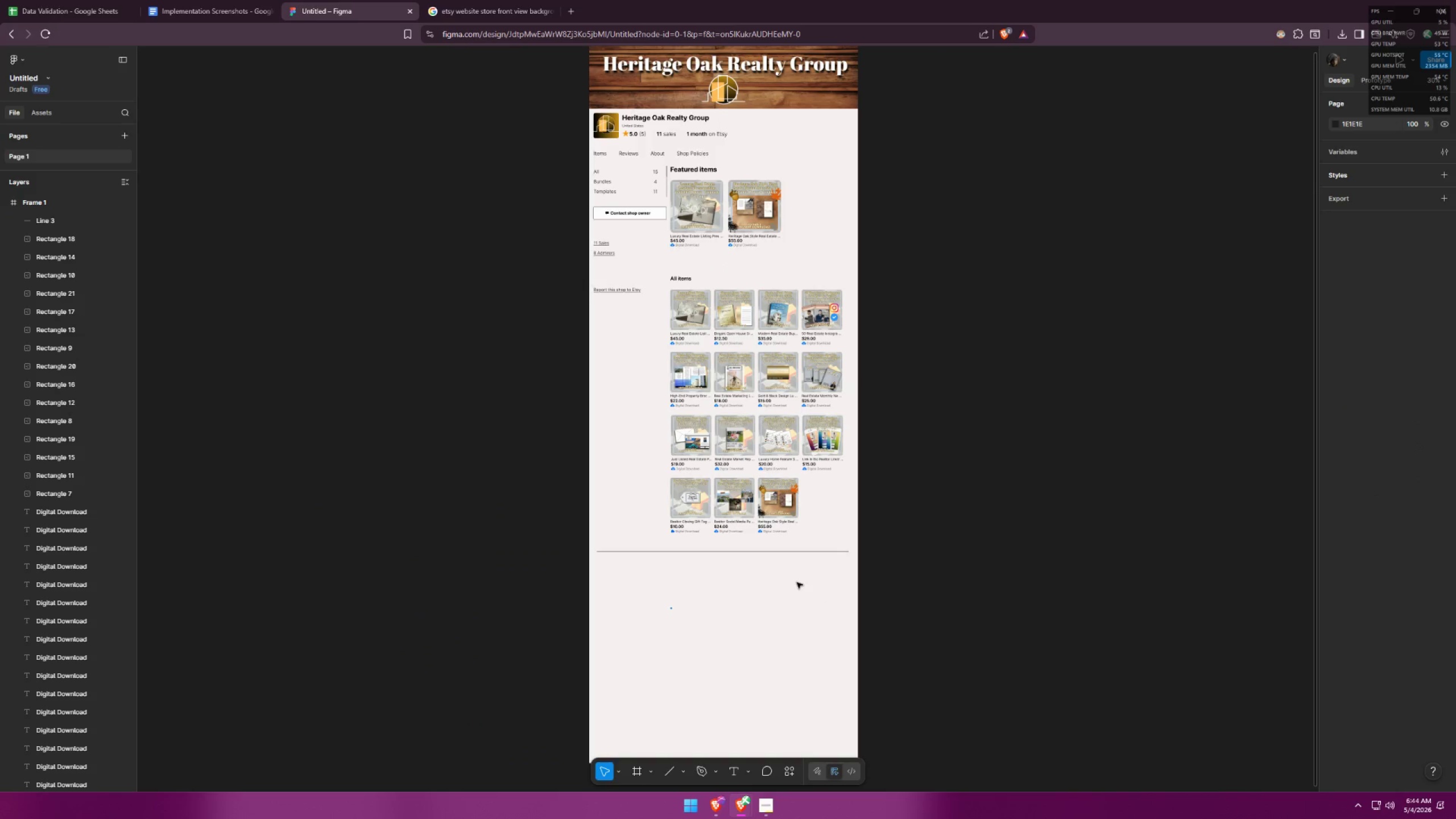 
hold_key(key=ControlLeft, duration=0.34)
scroll: coordinate [773, 562], scroll_direction: up, amount: 5.0
 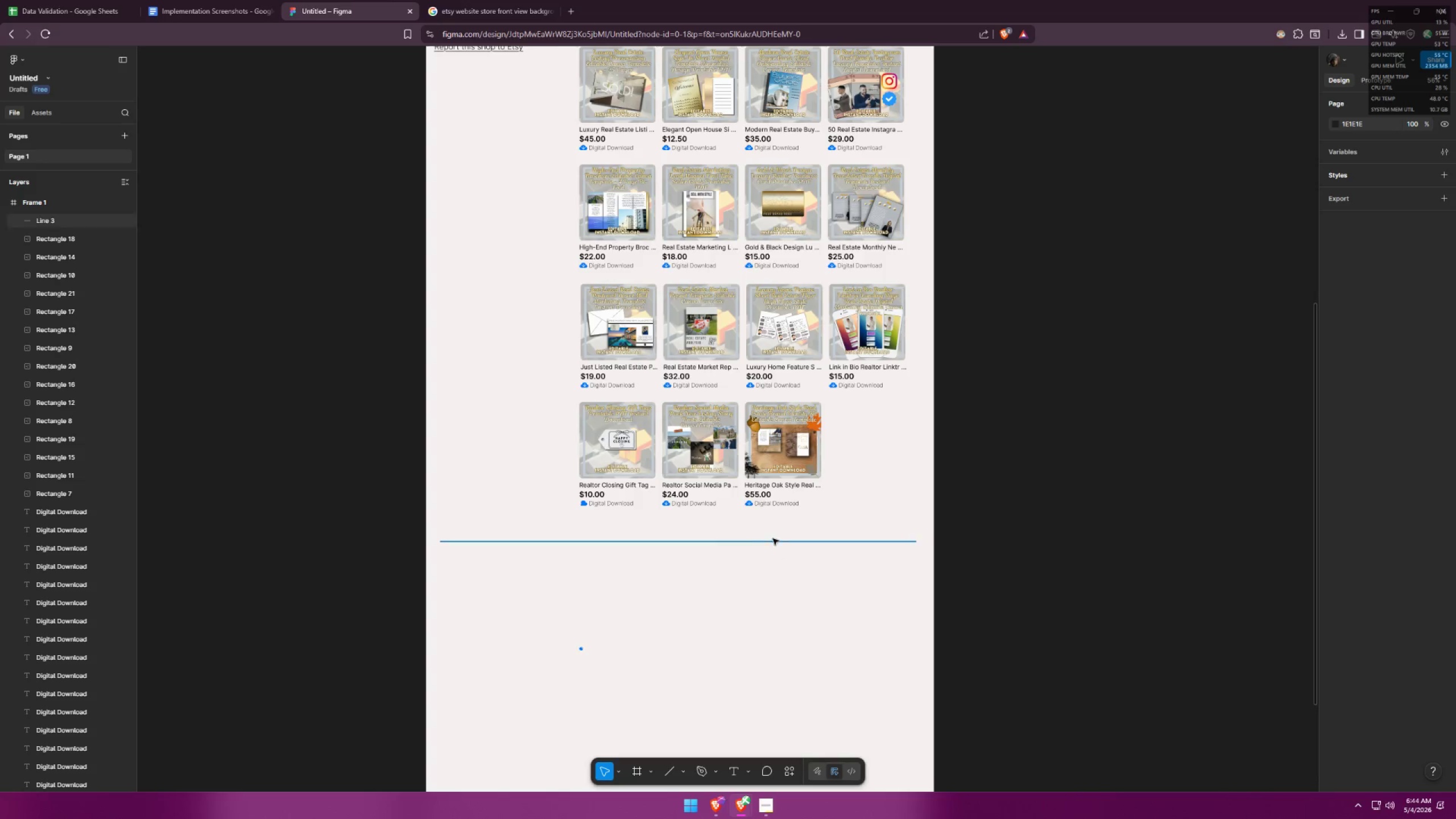 
hold_key(key=ControlLeft, duration=1.17)
scroll: coordinate [834, 598], scroll_direction: down, amount: 5.0
 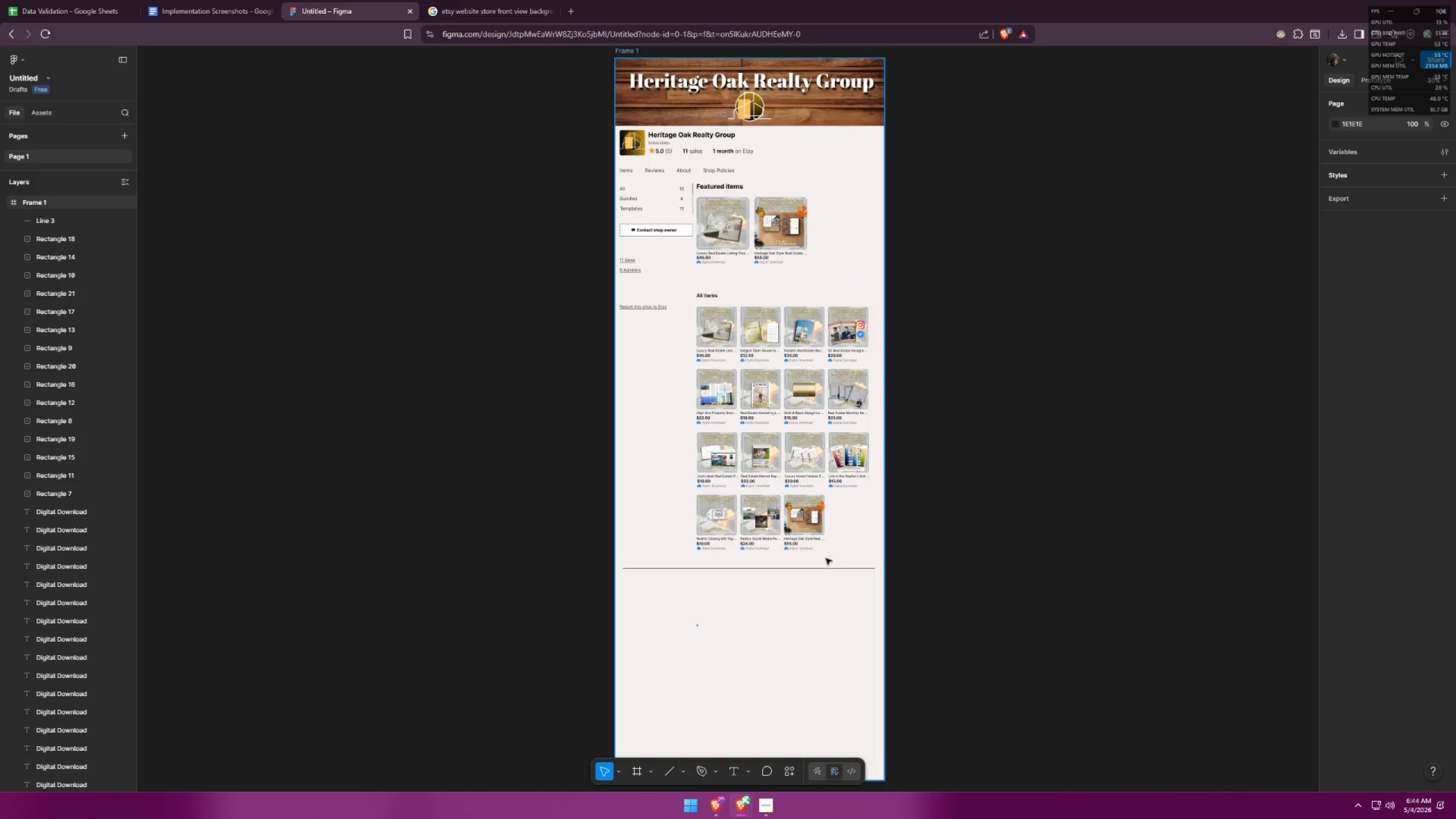 
scroll: coordinate [774, 549], scroll_direction: up, amount: 5.0
 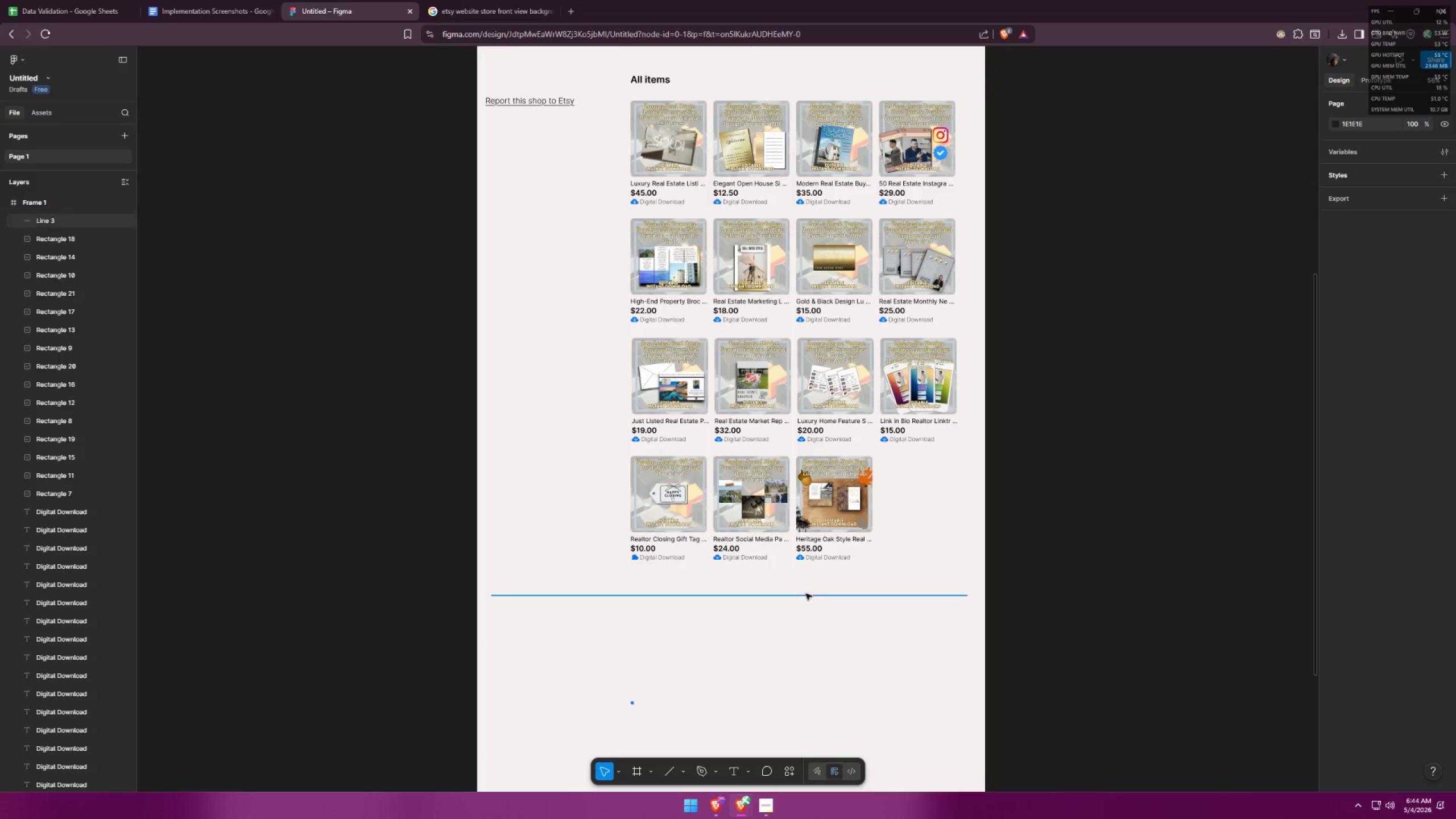 
left_click([804, 595])
 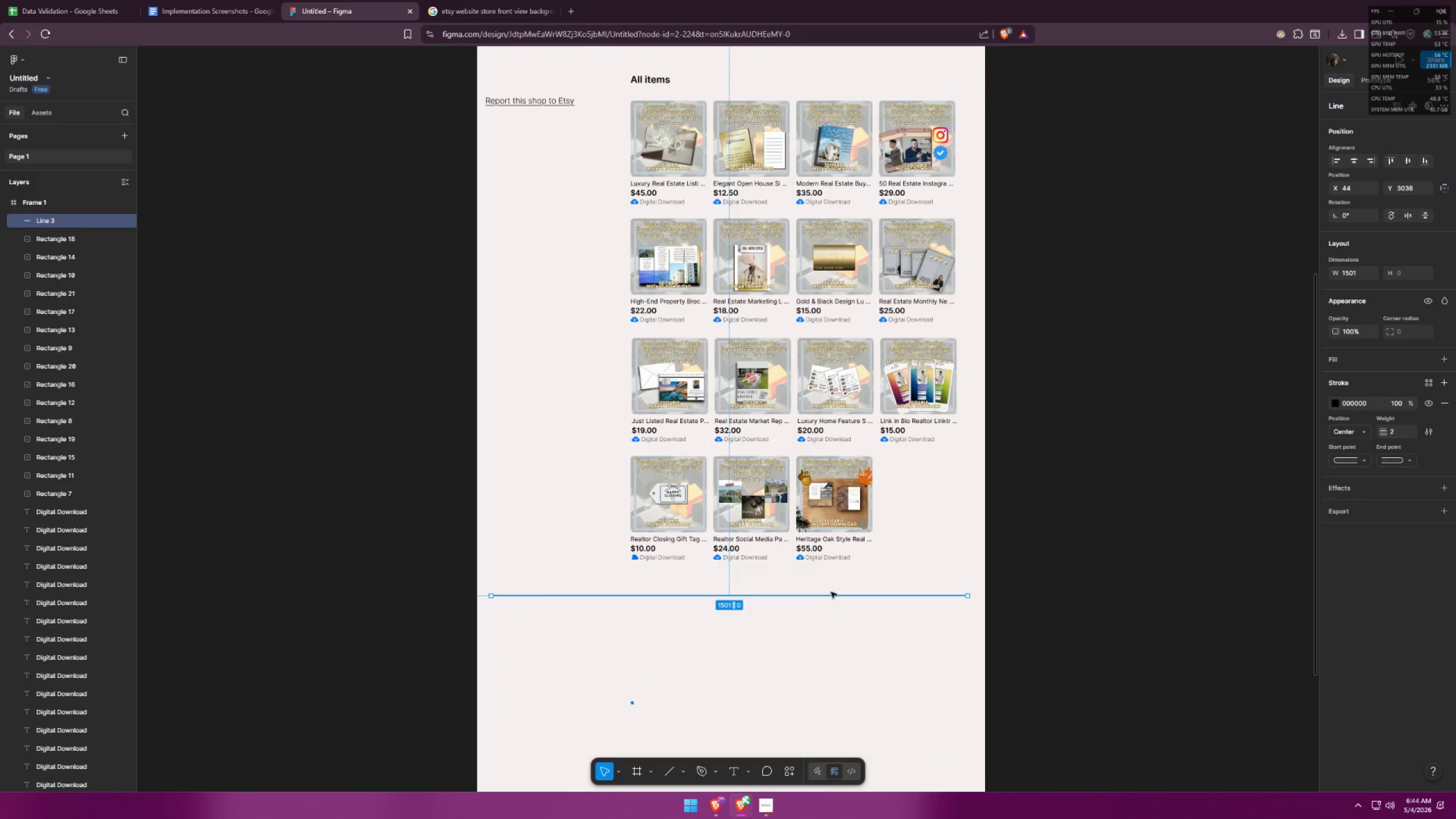 
key(Alt+AltLeft)
 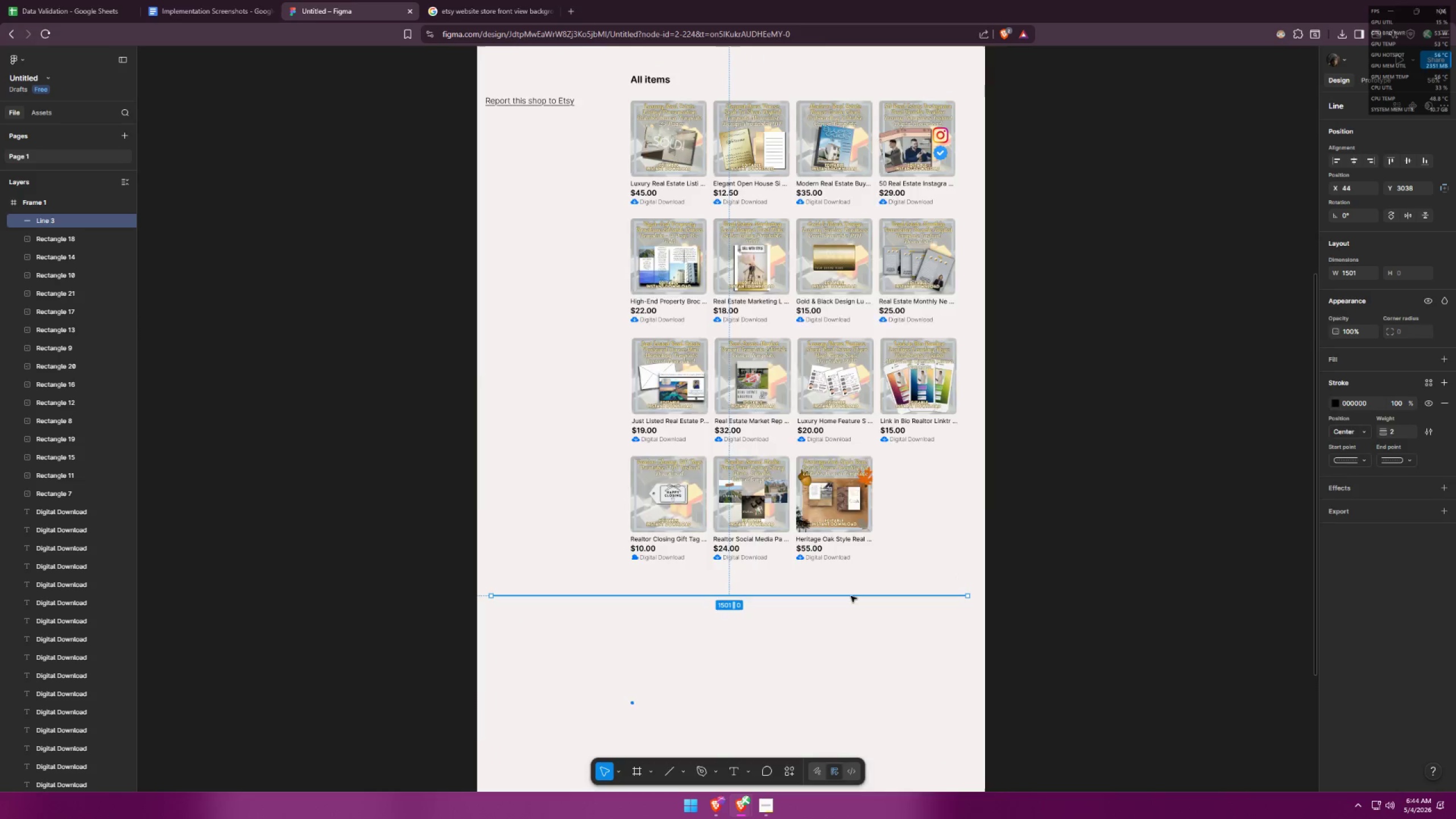 
key(Alt+Tab)
 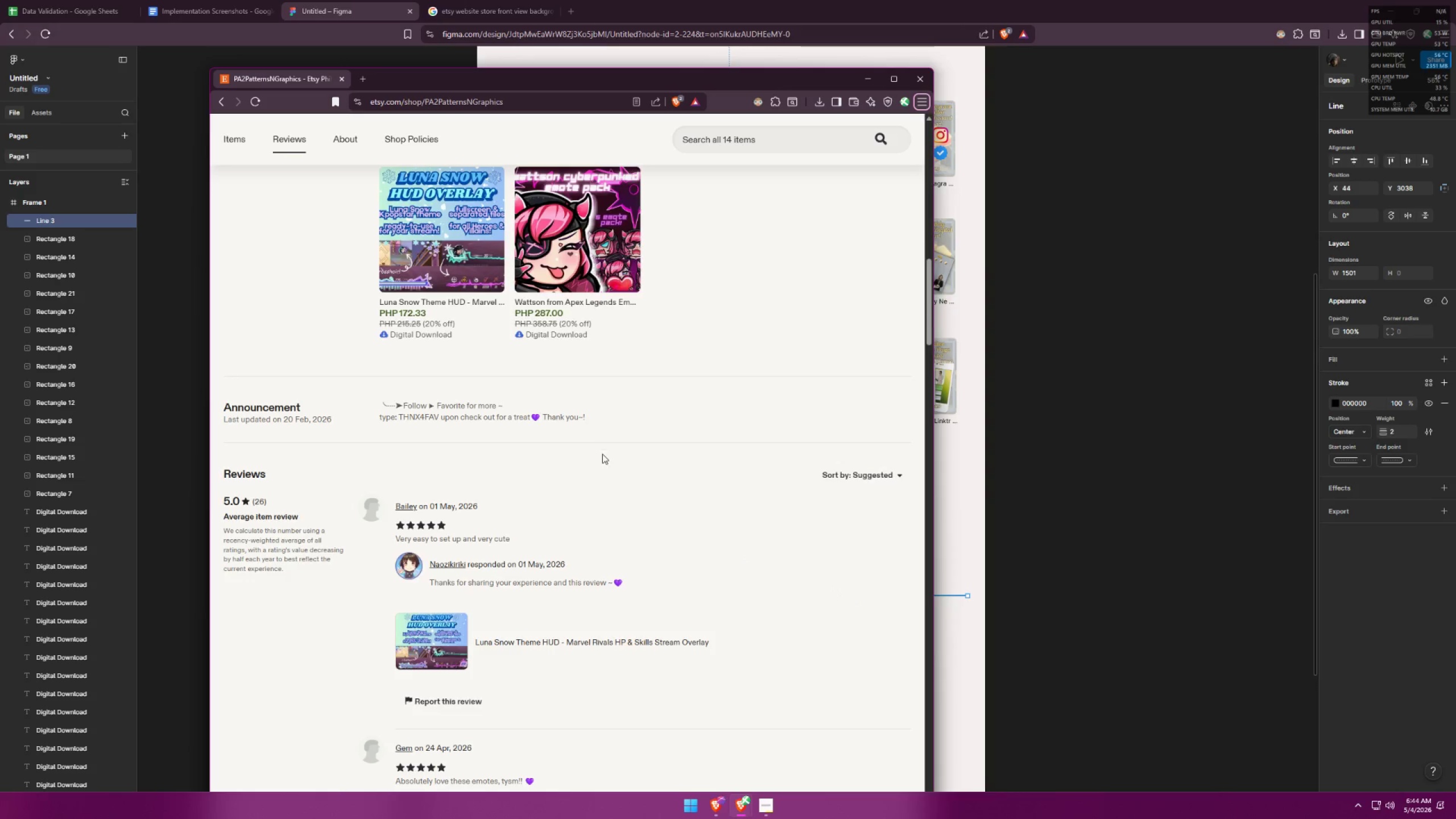 
key(Alt+AltLeft)
 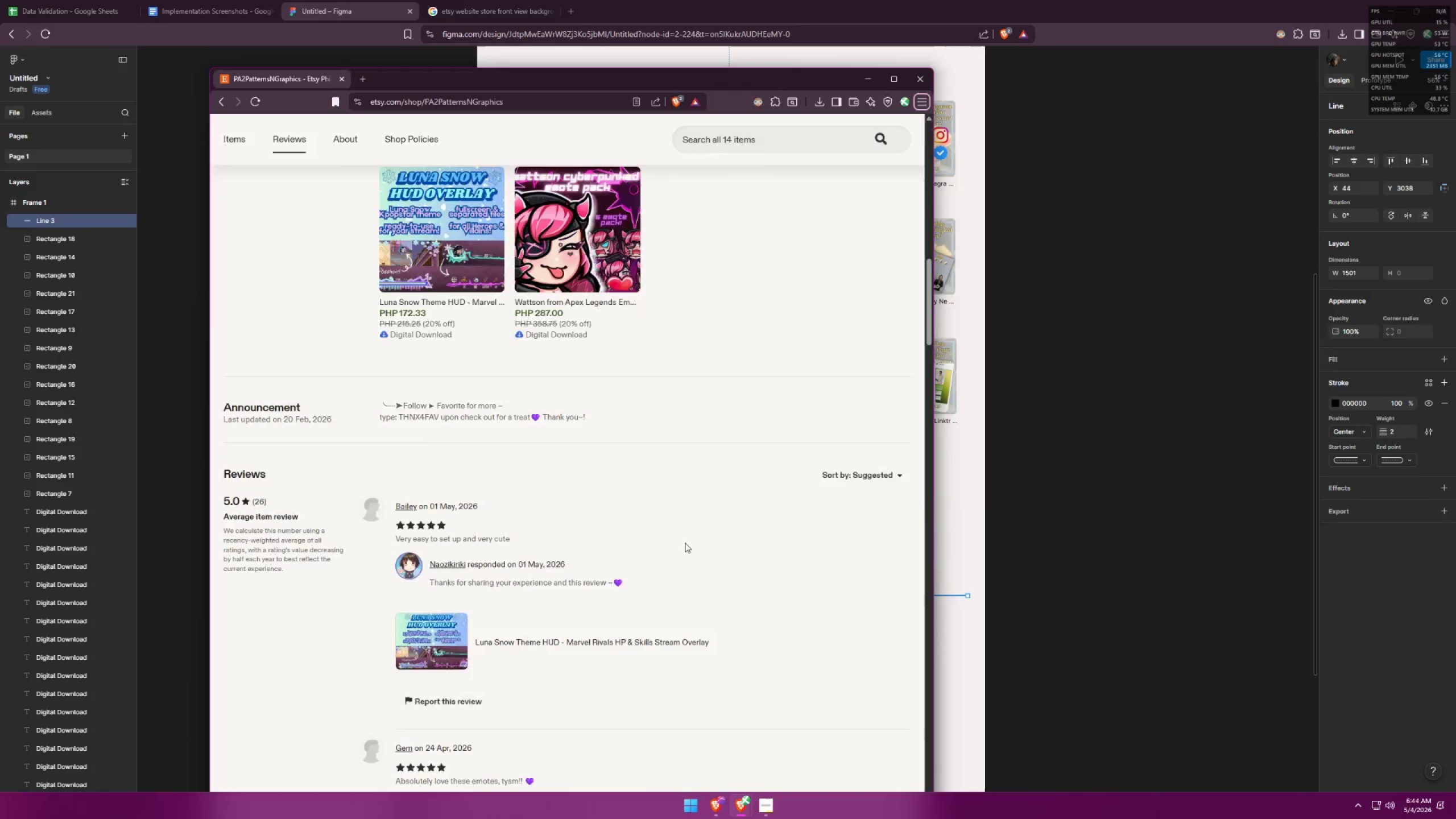 
key(Alt+Tab)
 